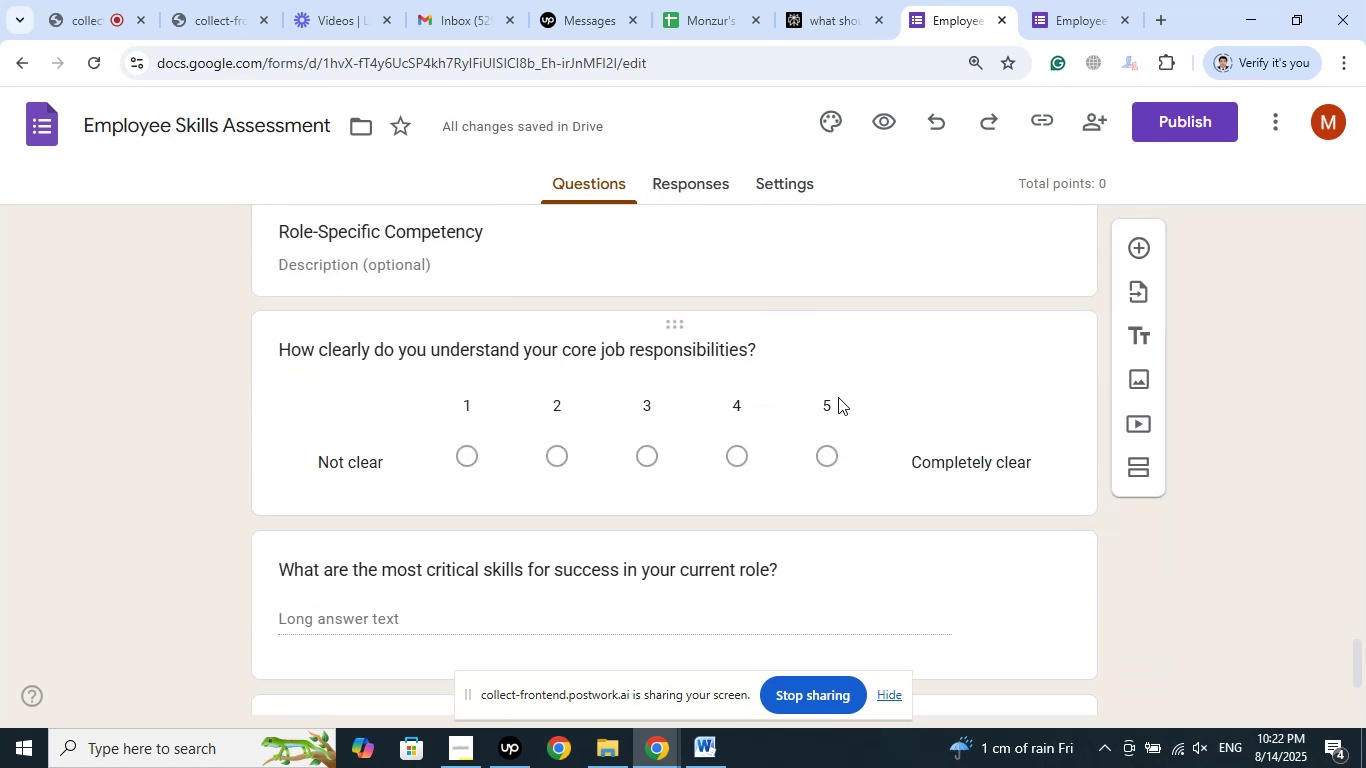 
scroll: coordinate [836, 394], scroll_direction: down, amount: 5.0
 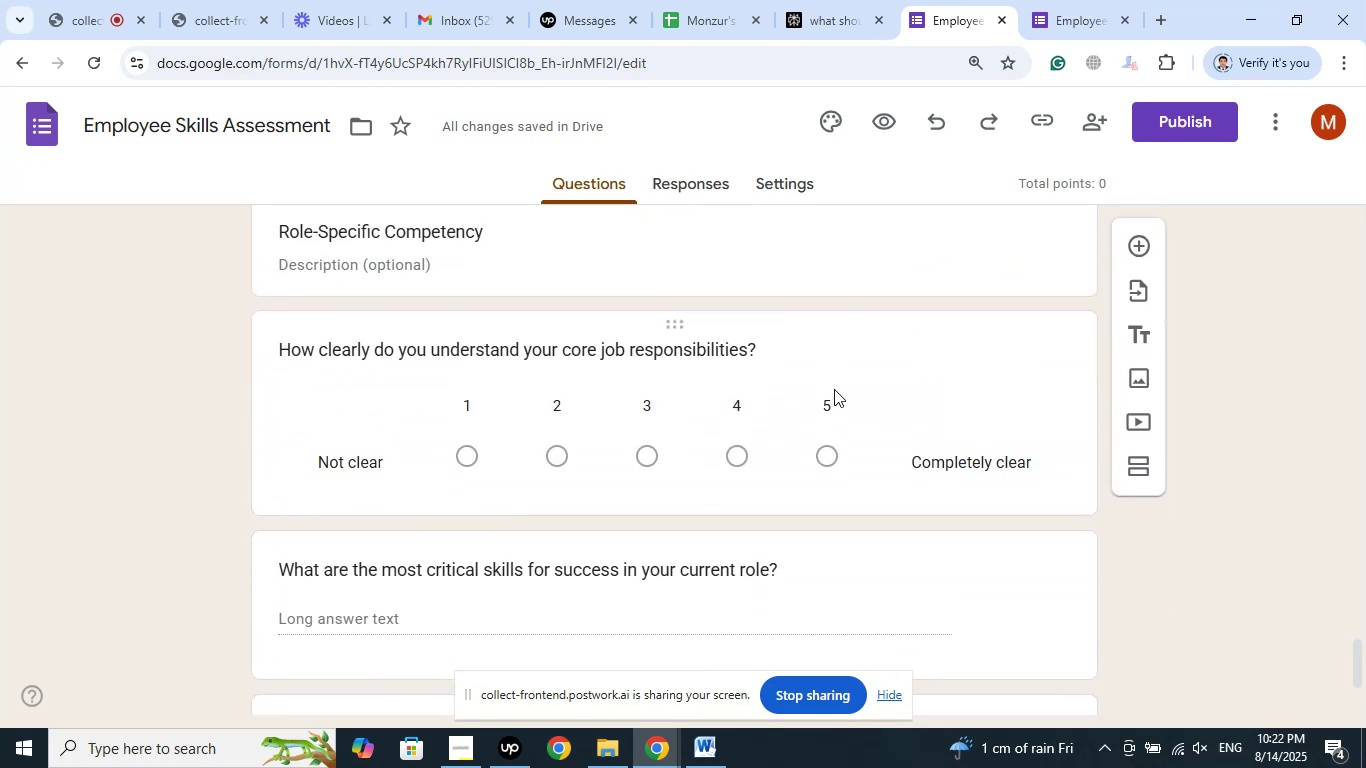 
scroll: coordinate [839, 386], scroll_direction: up, amount: 2.0
 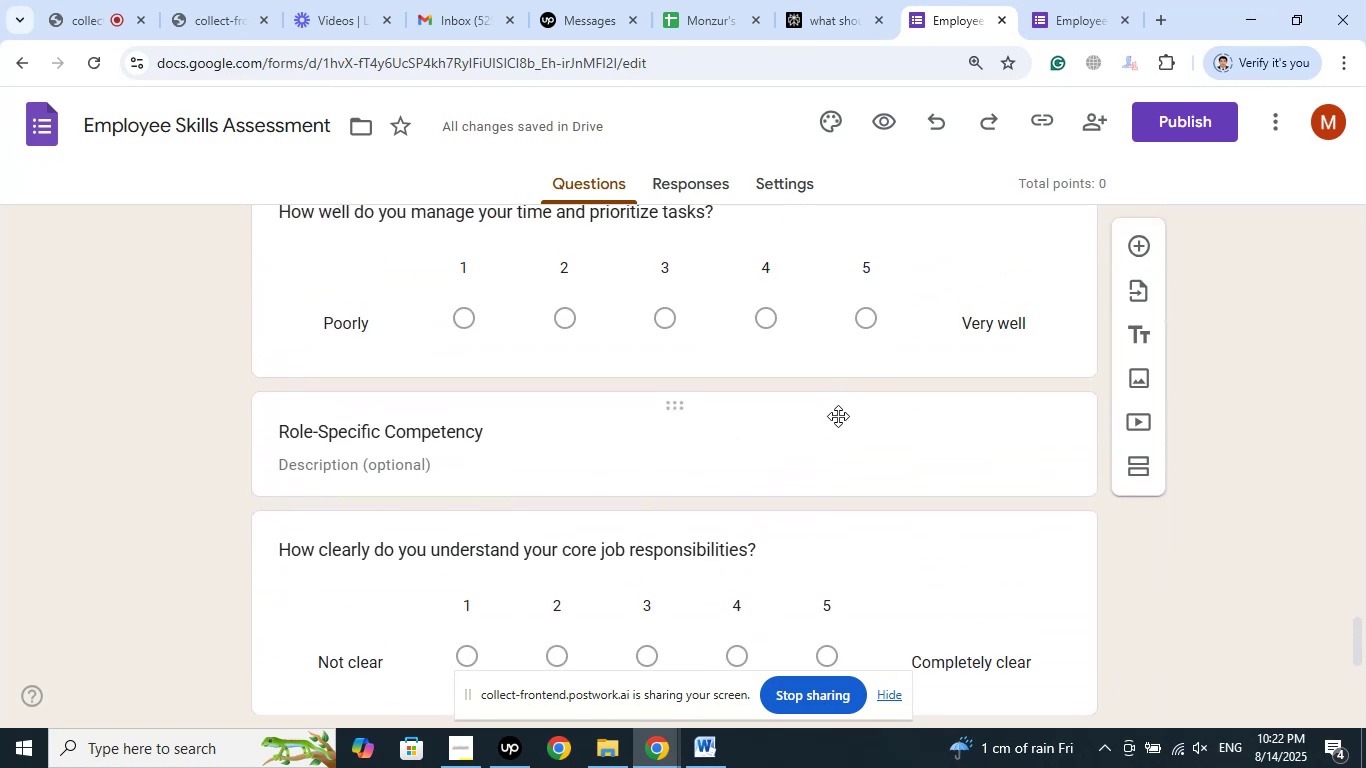 
scroll: coordinate [855, 411], scroll_direction: down, amount: 10.0
 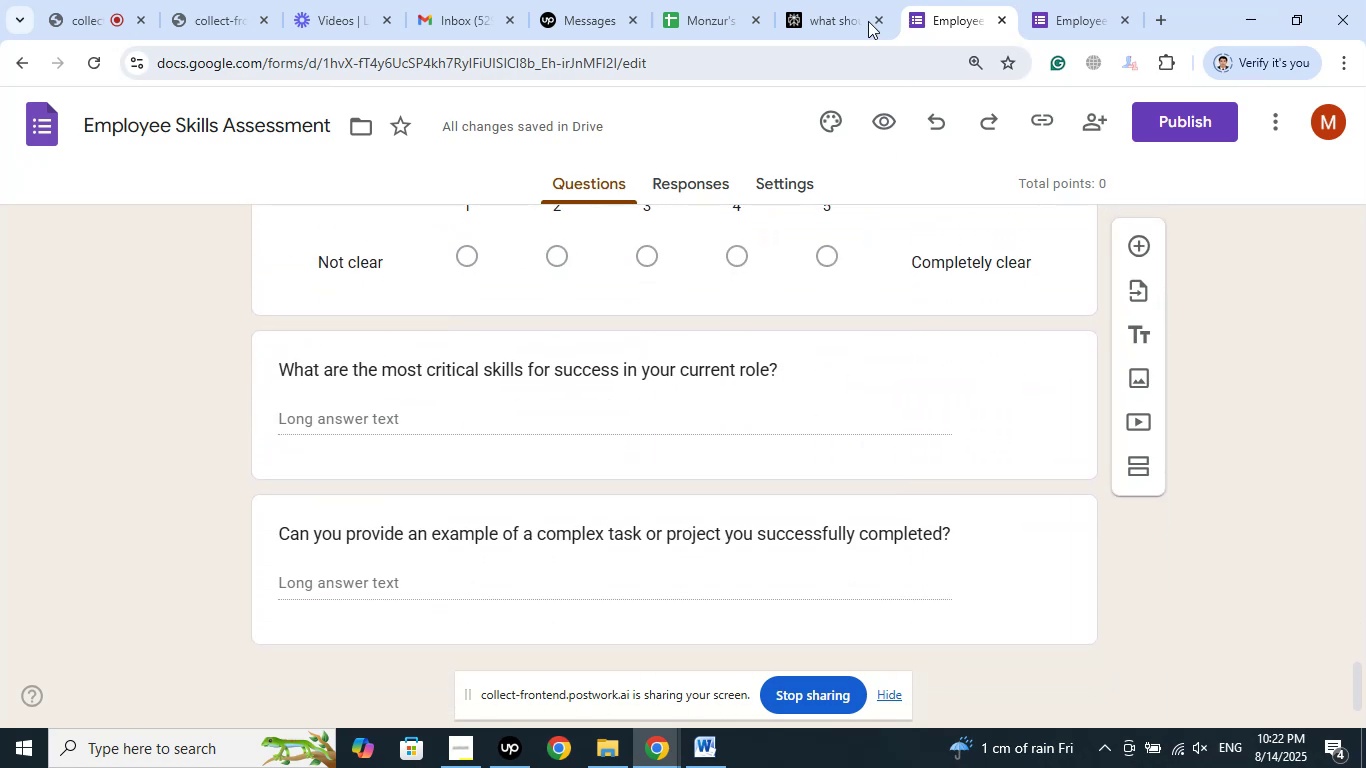 
left_click([858, 0])
 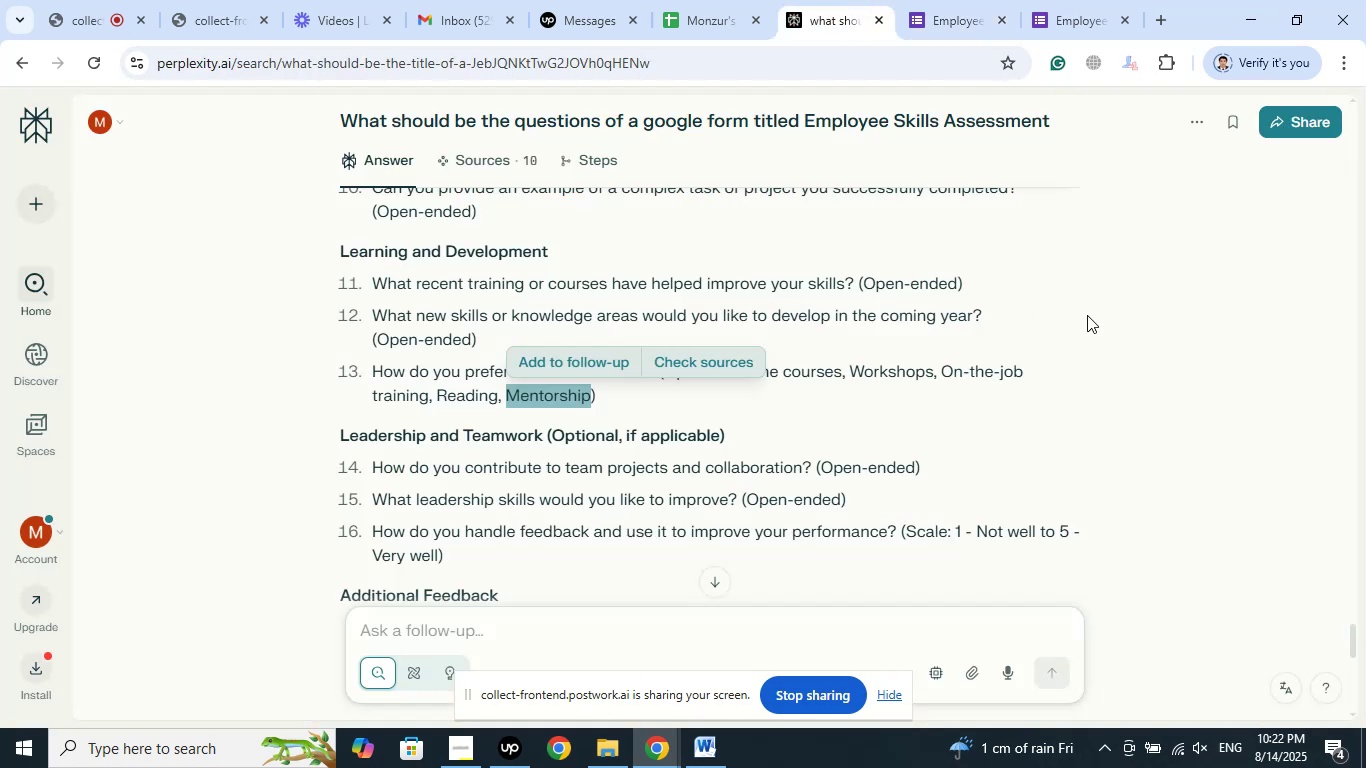 
scroll: coordinate [1087, 315], scroll_direction: up, amount: 2.0
 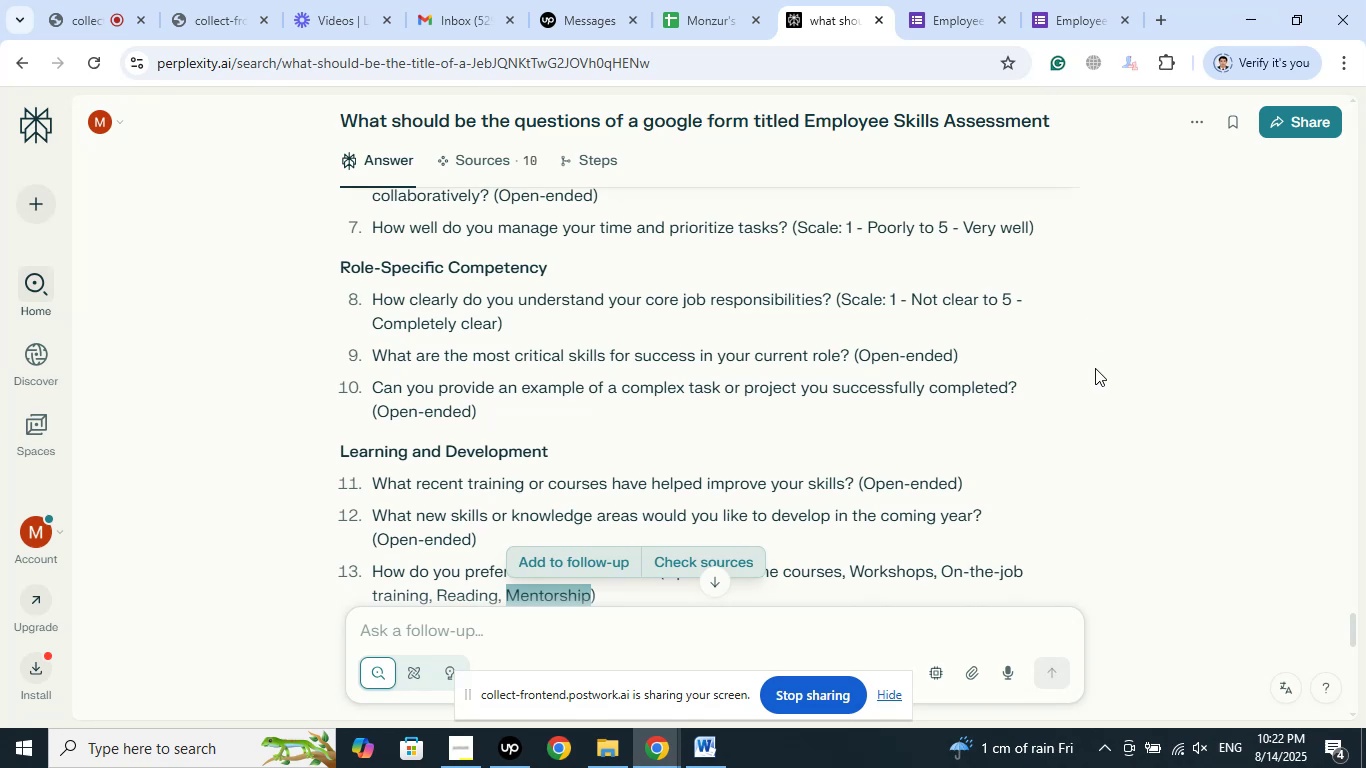 
left_click([971, 0])
 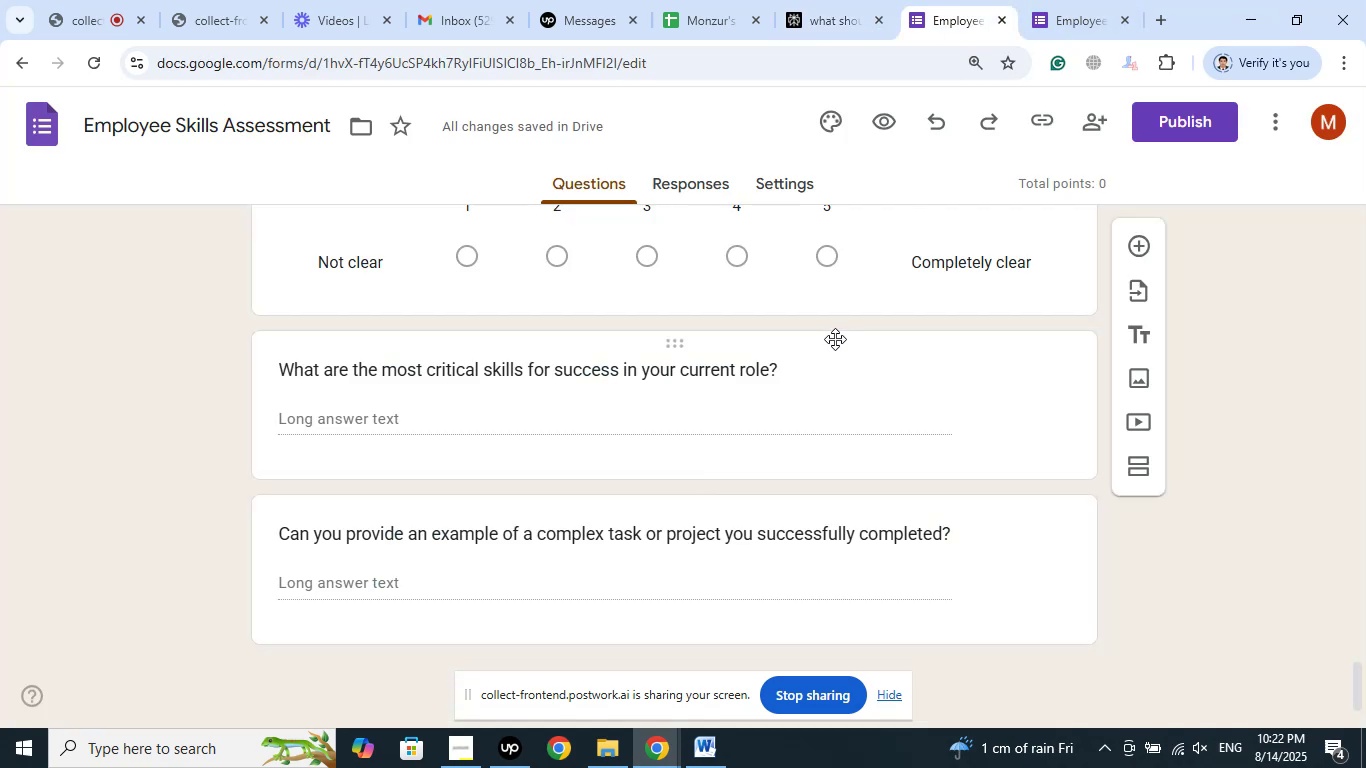 
scroll: coordinate [840, 354], scroll_direction: up, amount: 11.0
 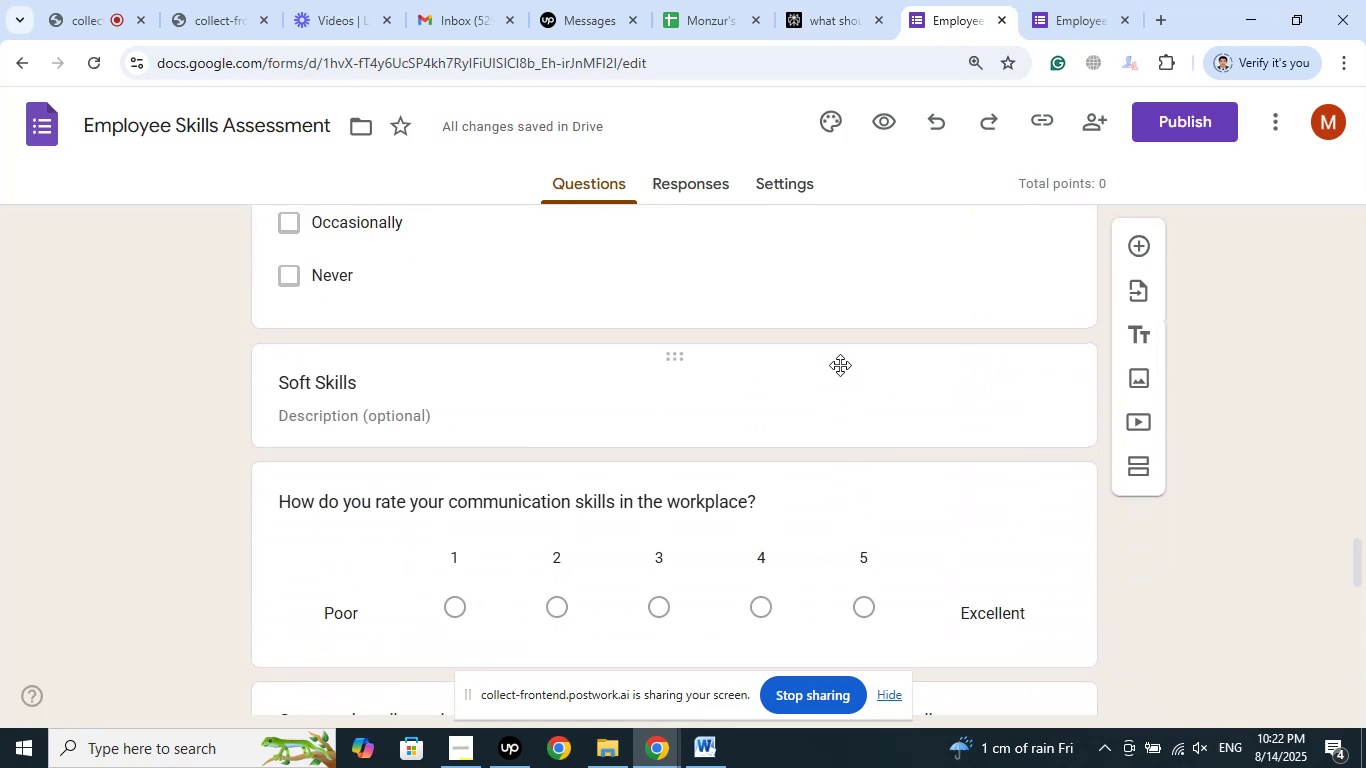 
scroll: coordinate [873, 379], scroll_direction: down, amount: 21.0
 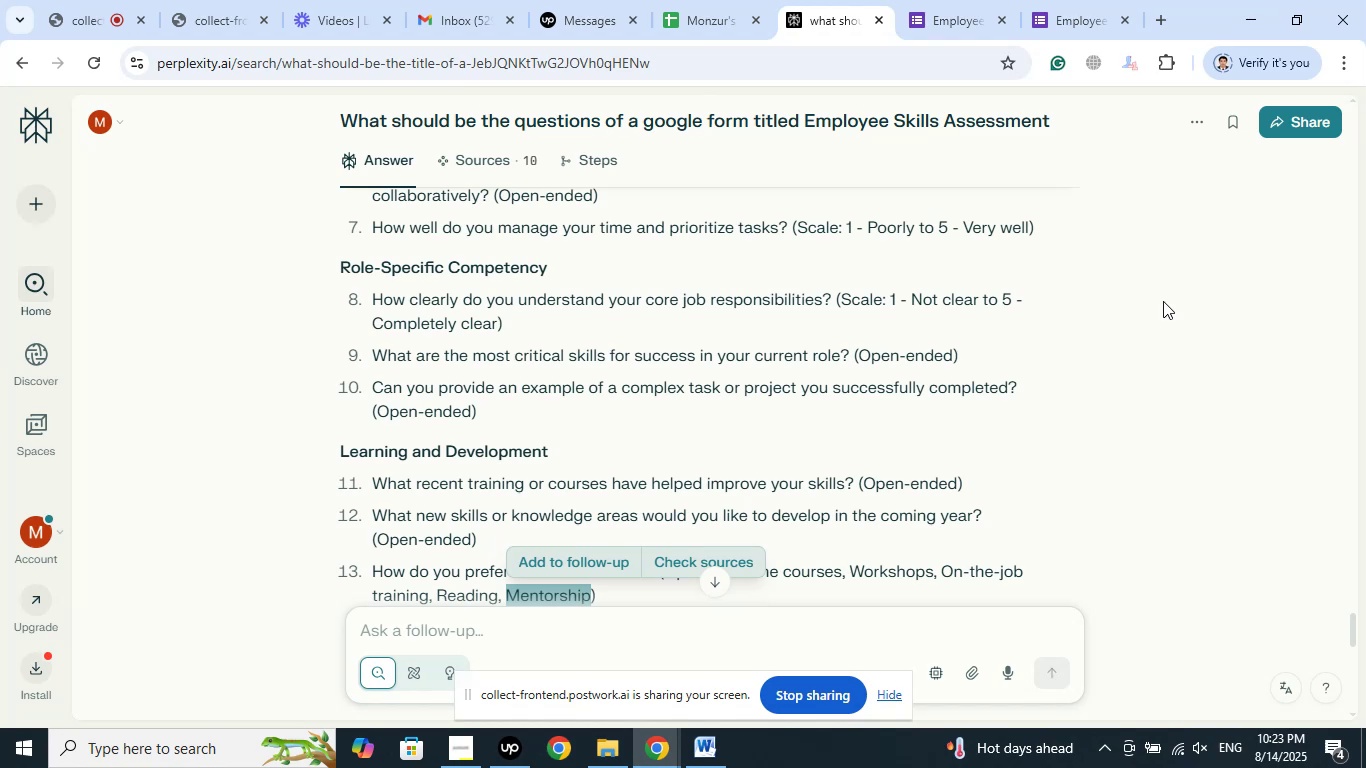 
wait(16.94)
 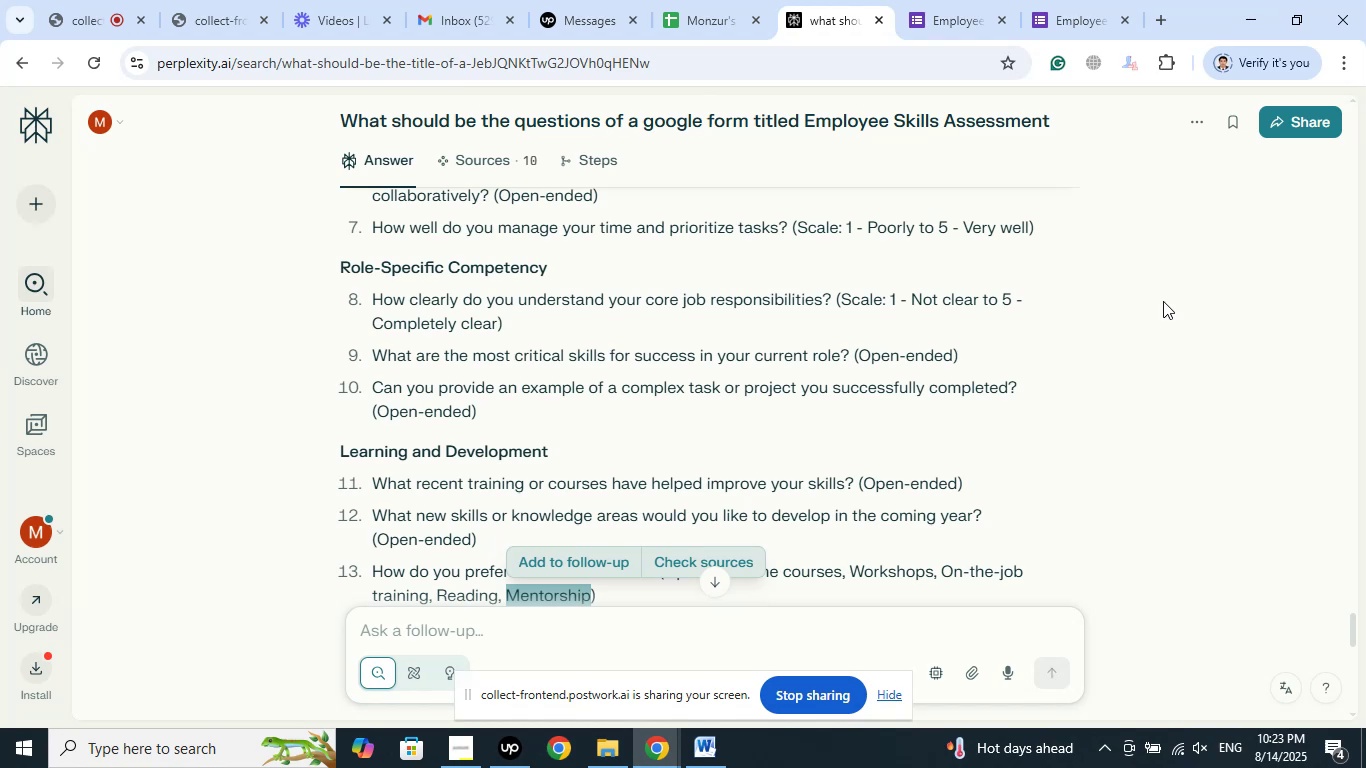 
scroll: coordinate [1134, 299], scroll_direction: up, amount: 39.0
 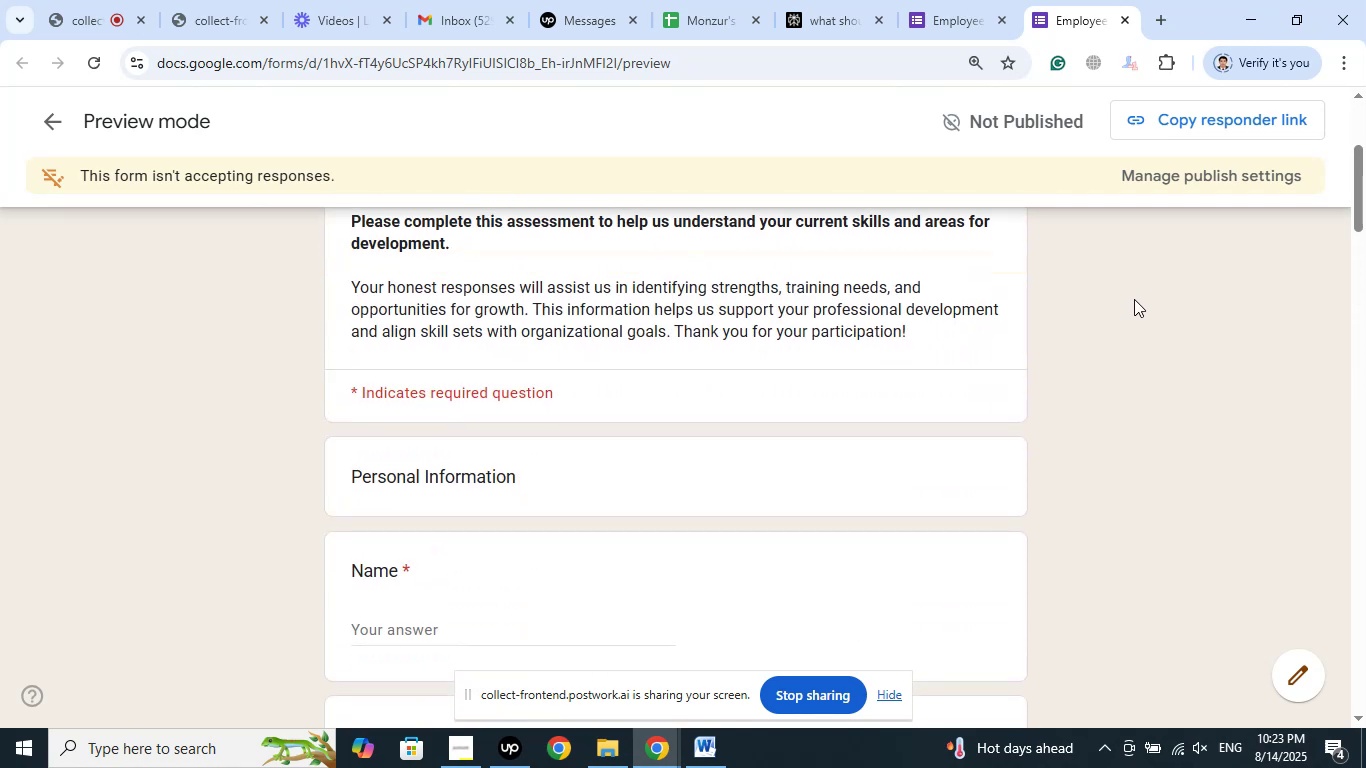 
scroll: coordinate [1134, 299], scroll_direction: down, amount: 10.0
 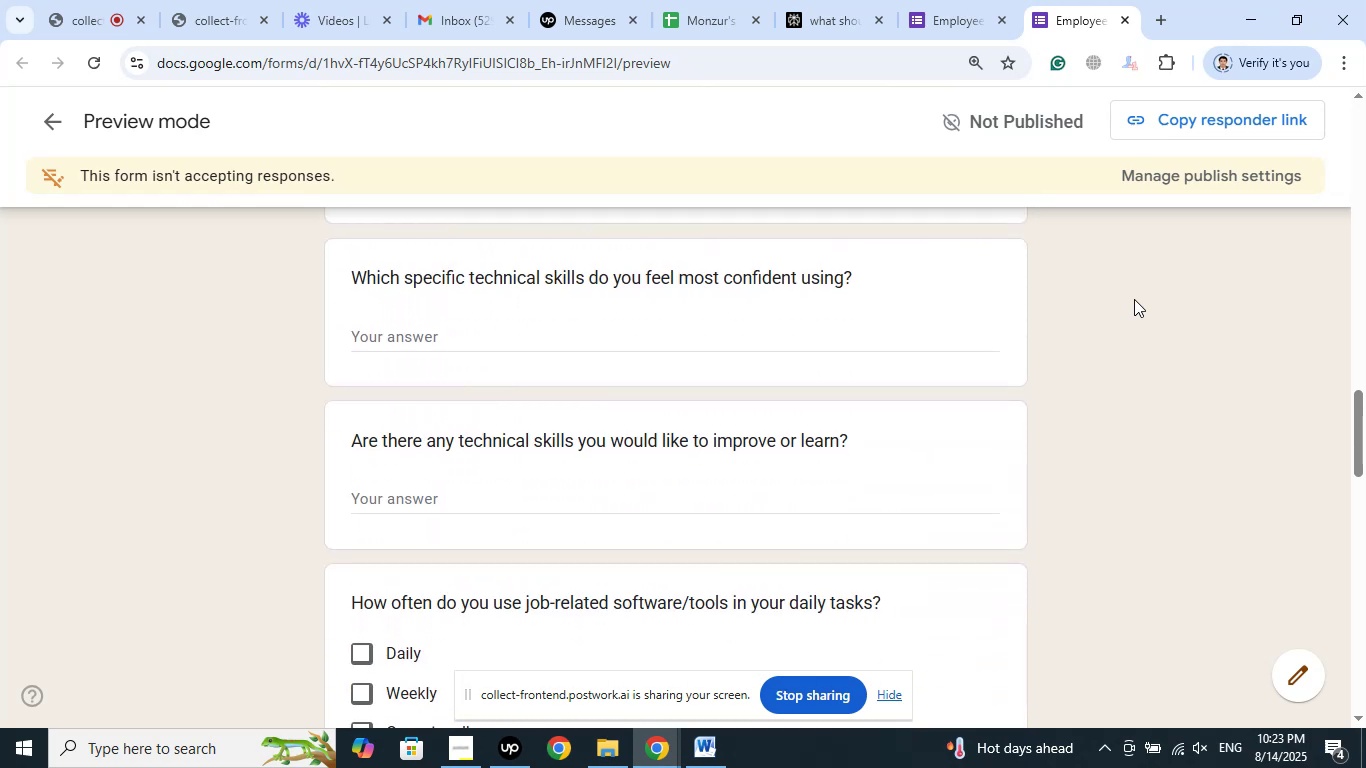 
scroll: coordinate [1134, 299], scroll_direction: up, amount: 4.0
 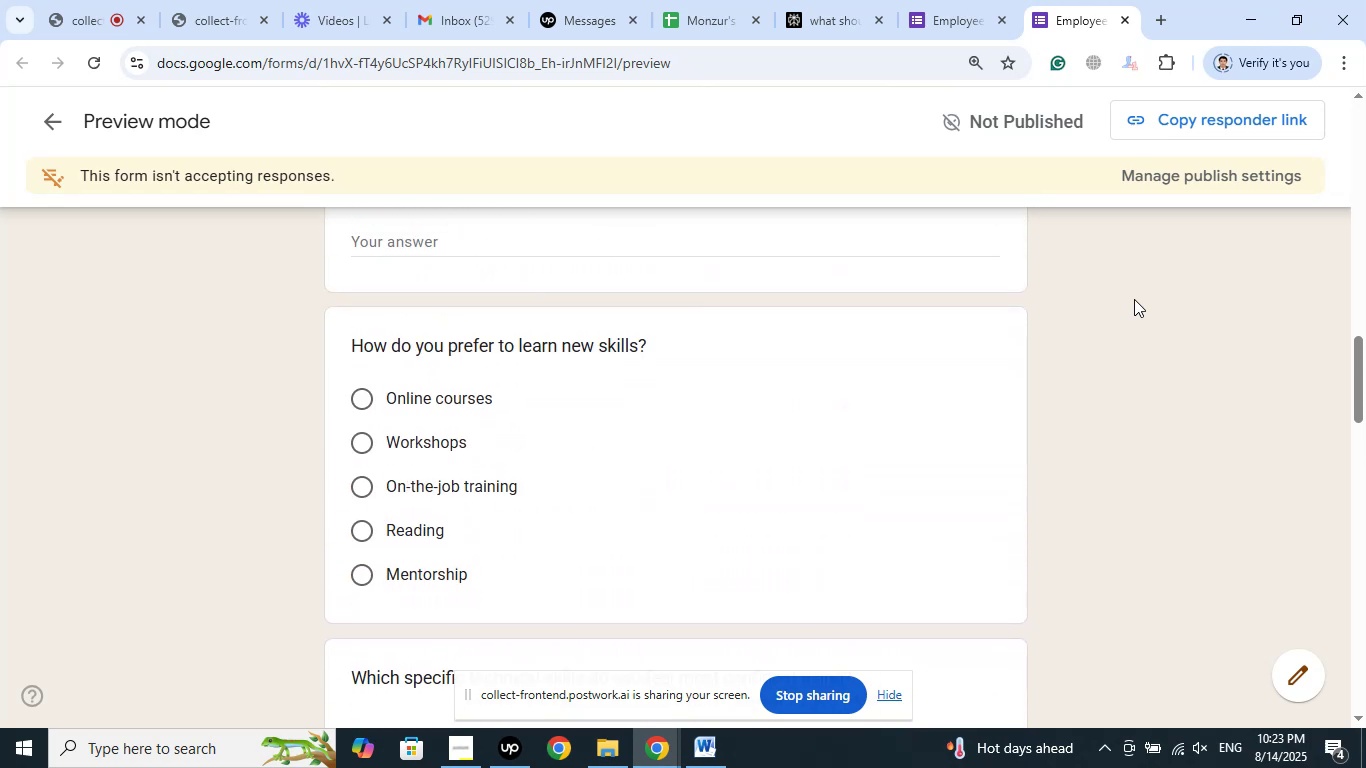 
scroll: coordinate [925, 296], scroll_direction: down, amount: 10.0
 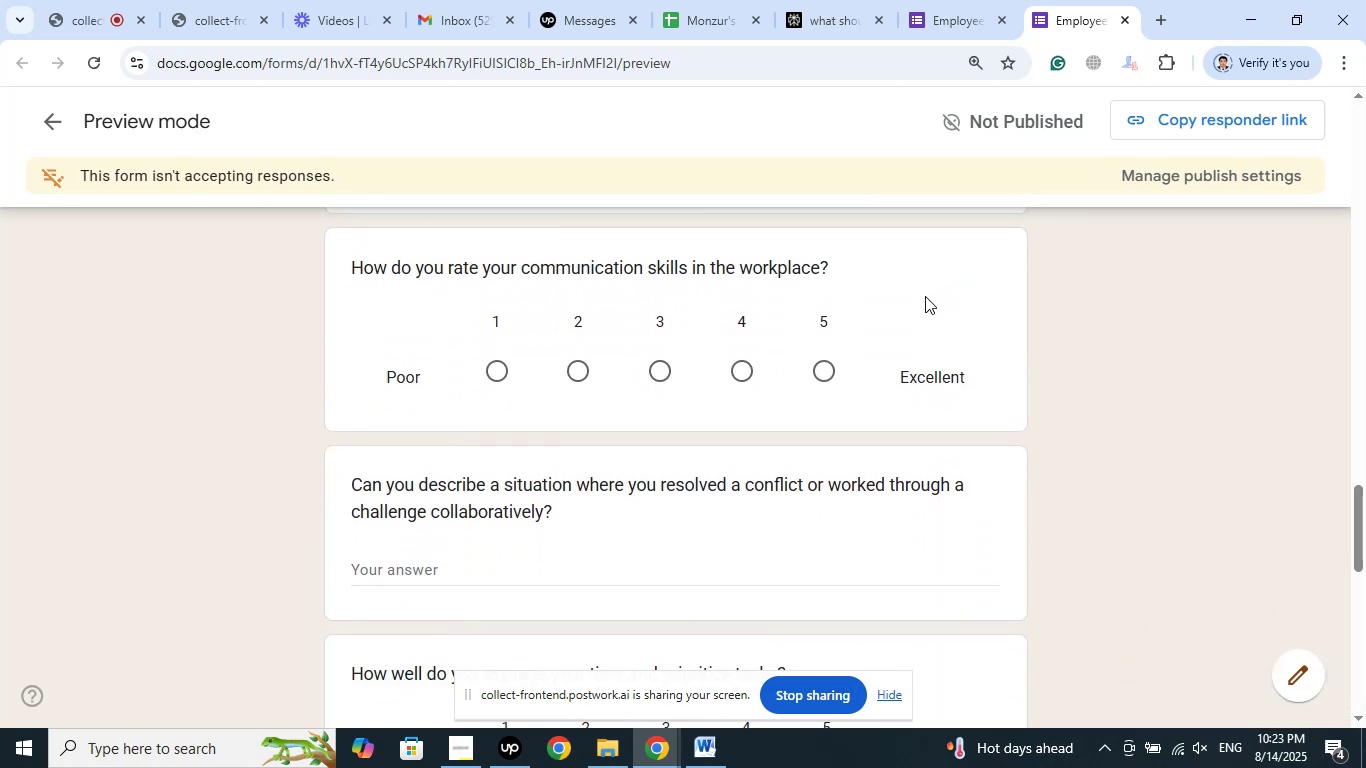 
scroll: coordinate [925, 296], scroll_direction: down, amount: 3.0
 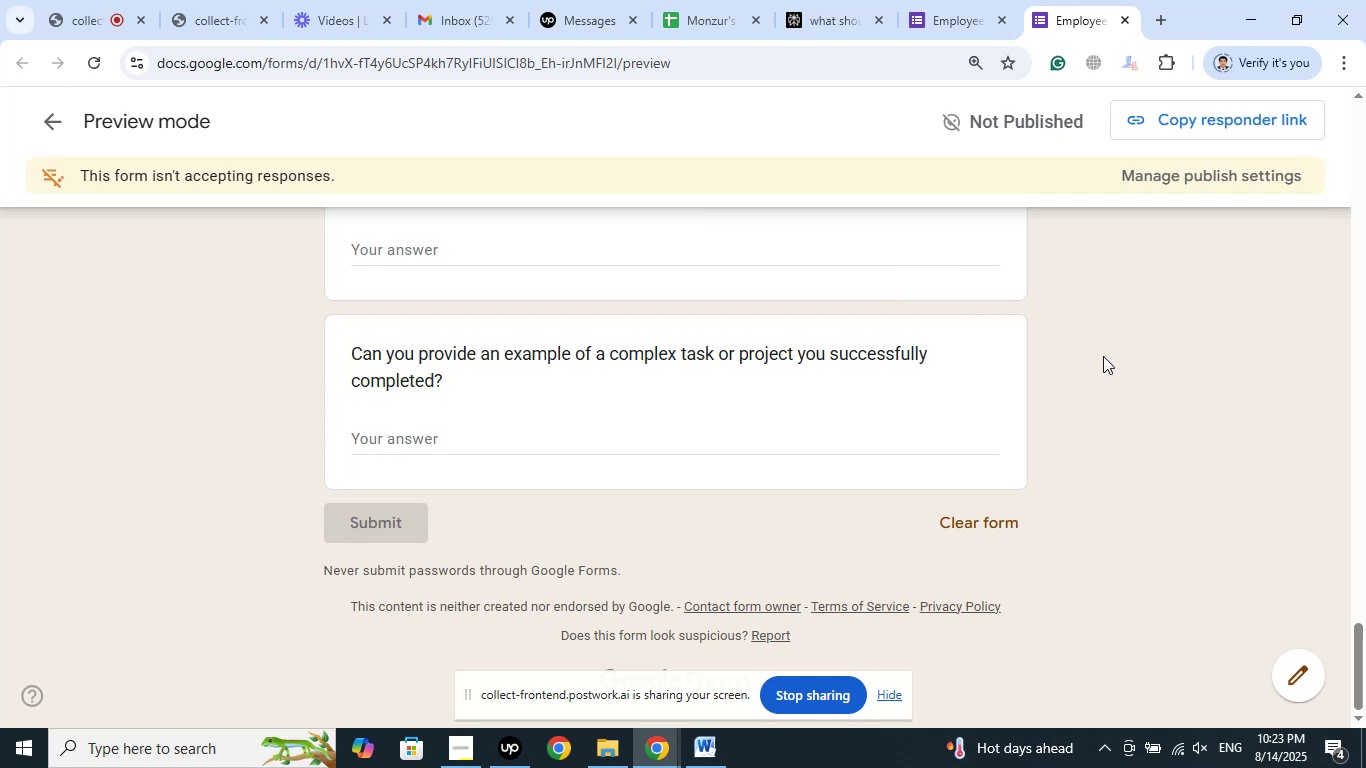 
left_click([961, 0])
 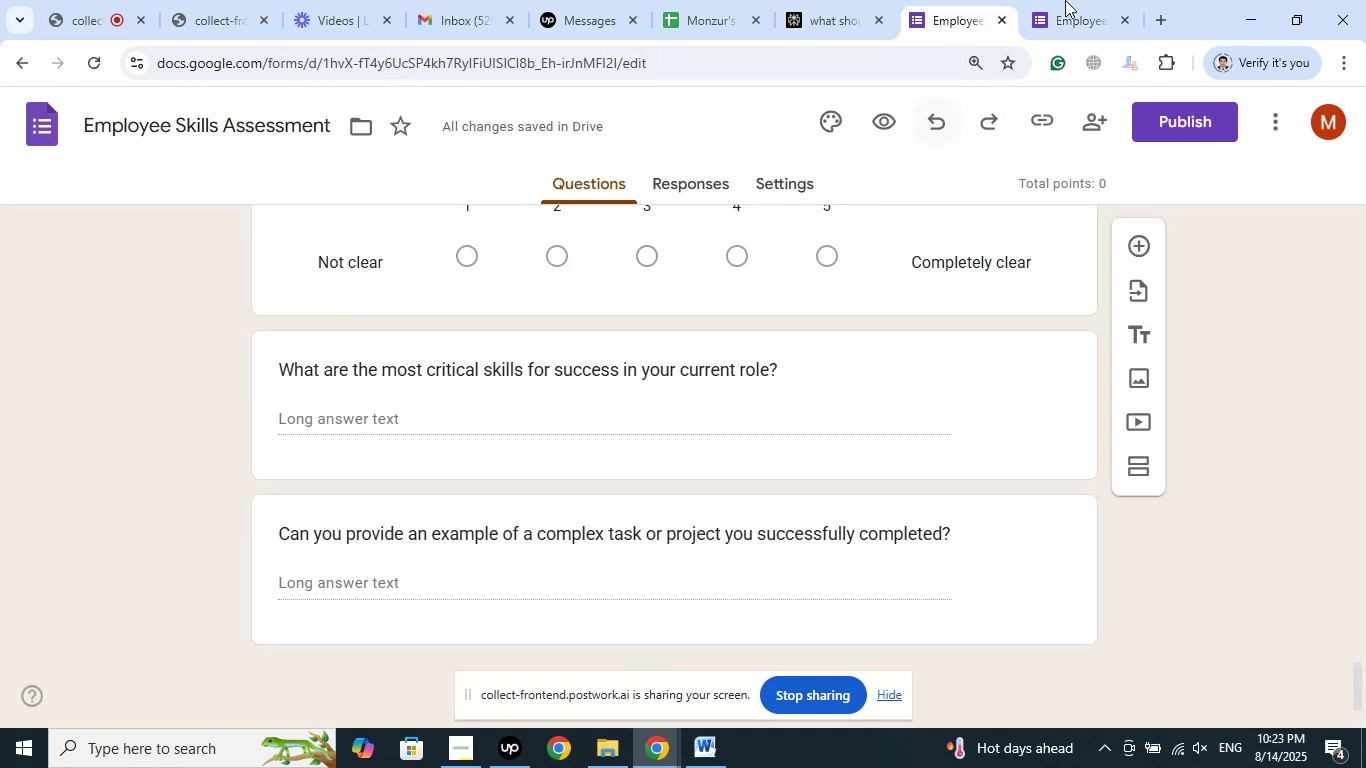 
left_click([1065, 0])
 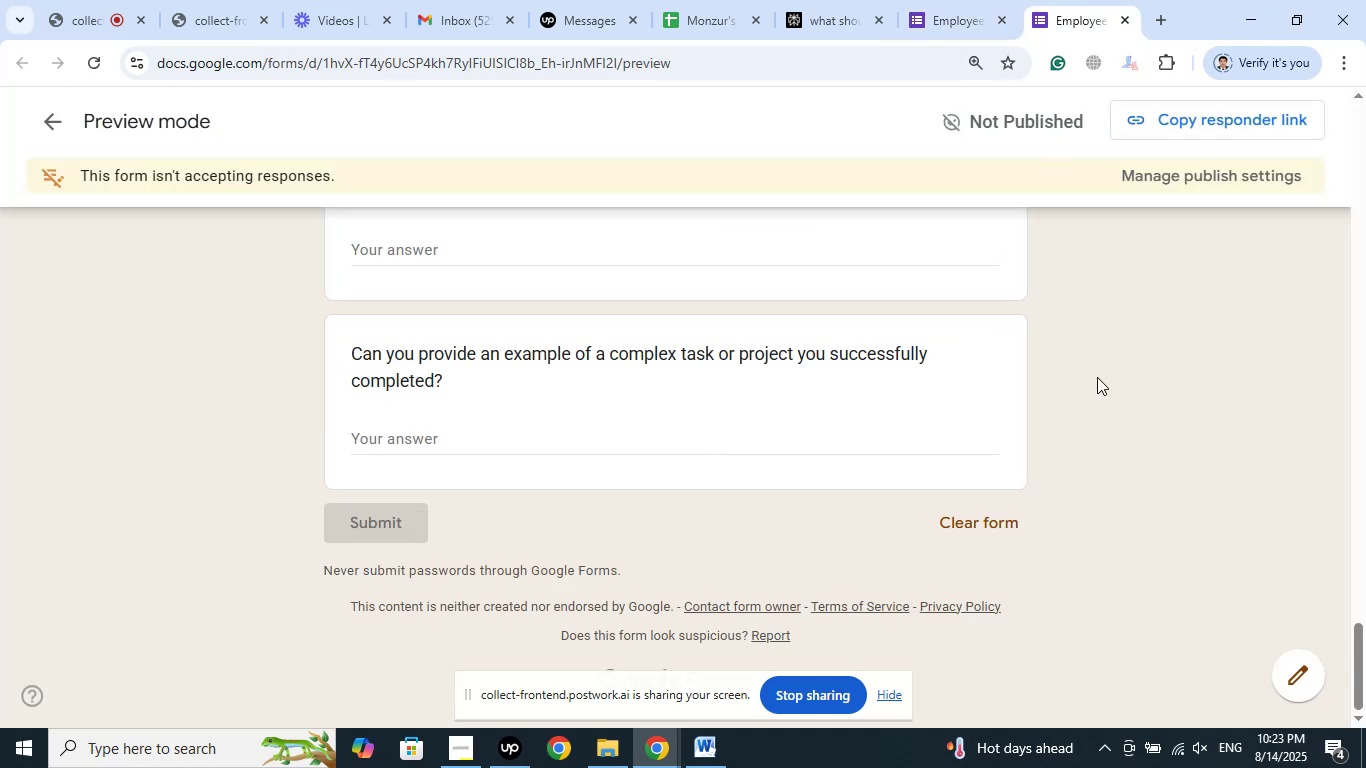 
scroll: coordinate [1123, 284], scroll_direction: up, amount: 41.0
 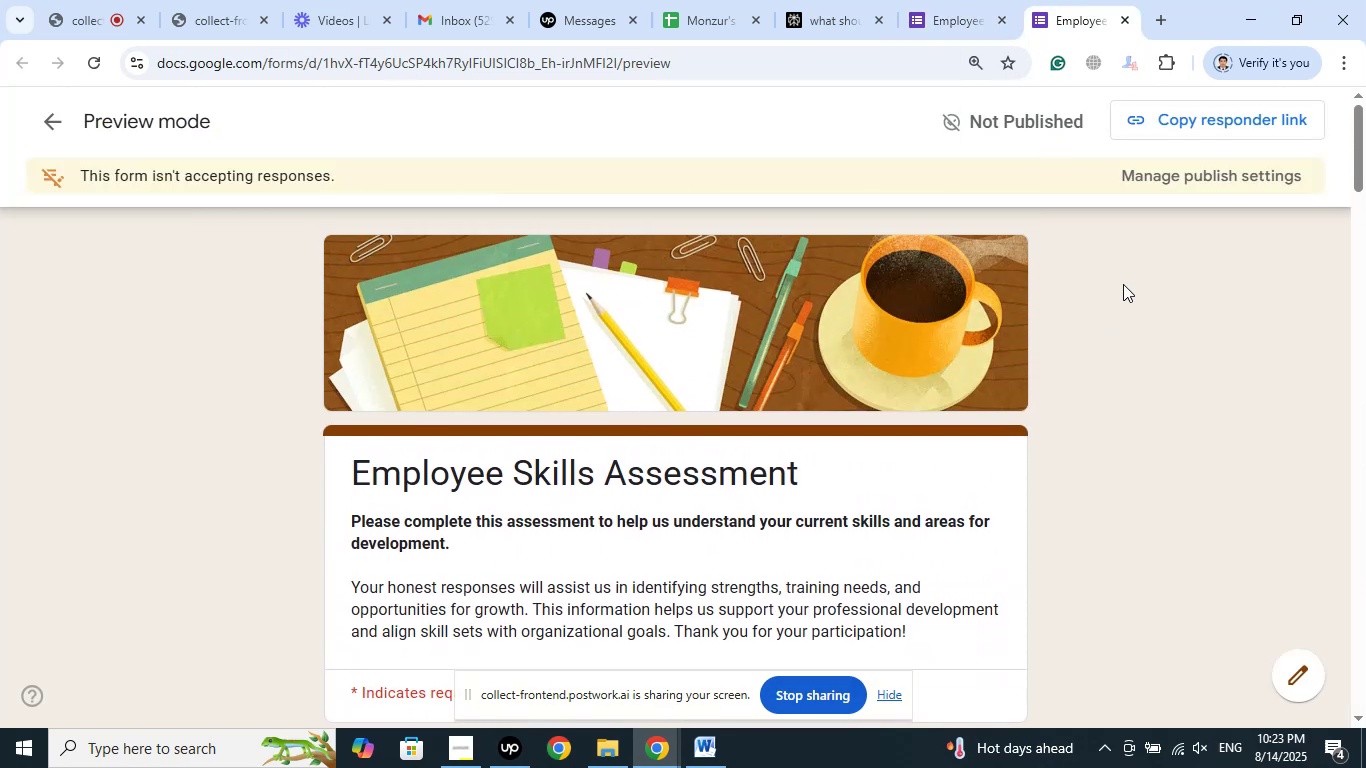 
scroll: coordinate [1123, 289], scroll_direction: down, amount: 11.0
 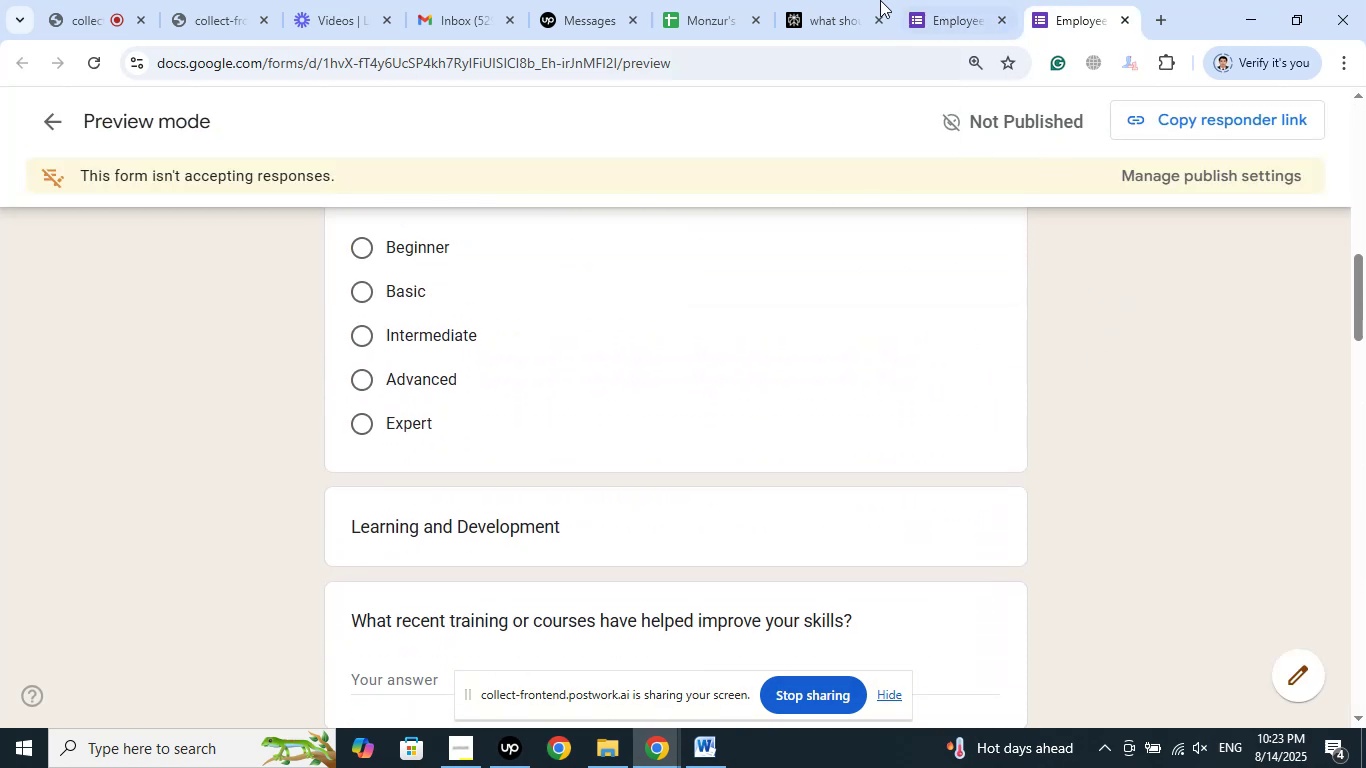 
left_click([856, 0])
 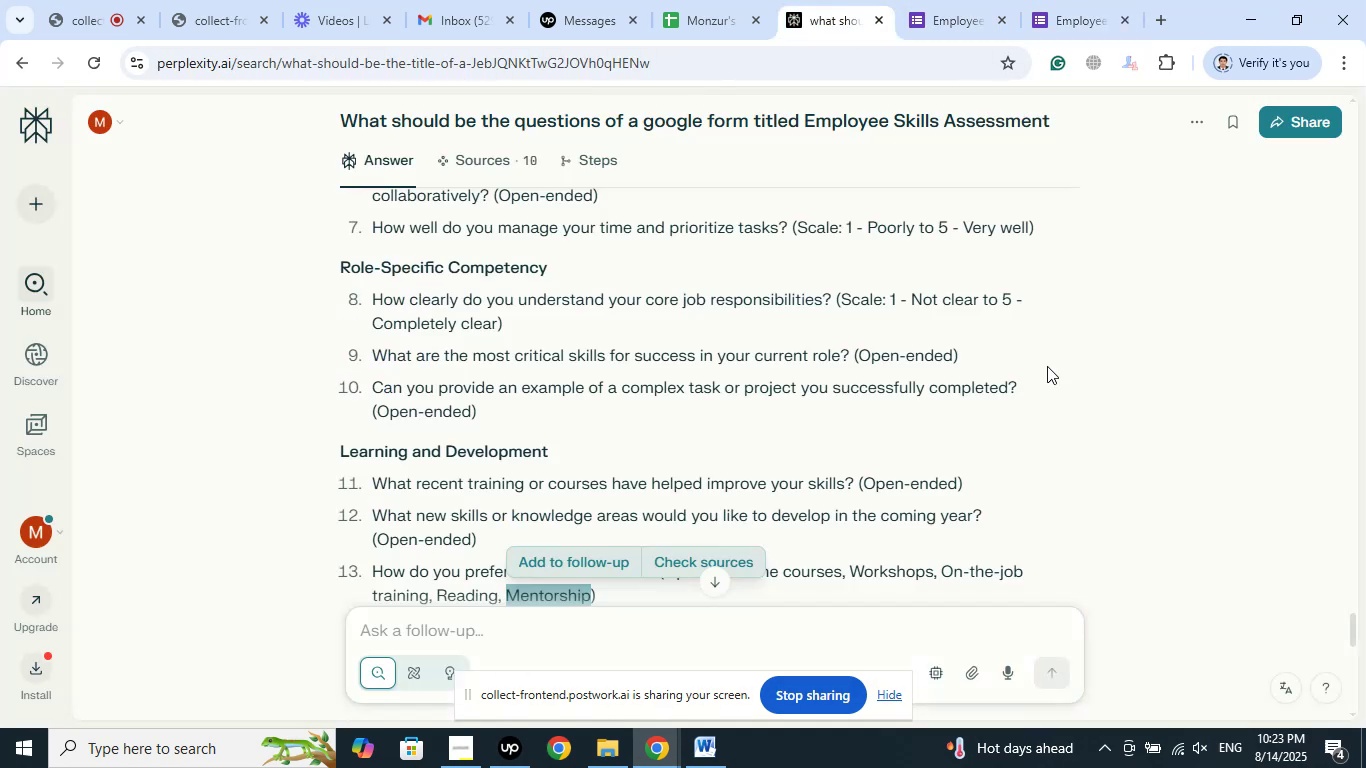 
scroll: coordinate [1116, 303], scroll_direction: up, amount: 18.0
 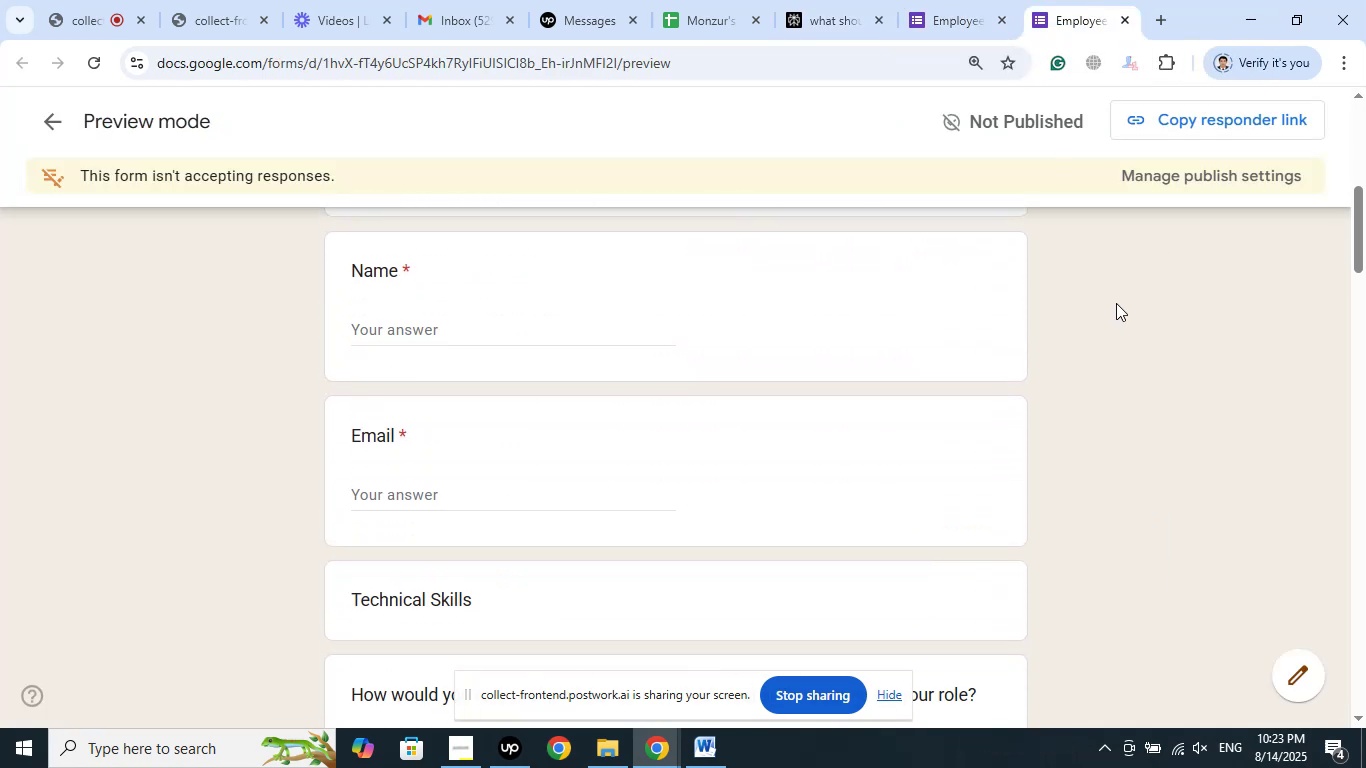 
scroll: coordinate [1114, 313], scroll_direction: down, amount: 9.0
 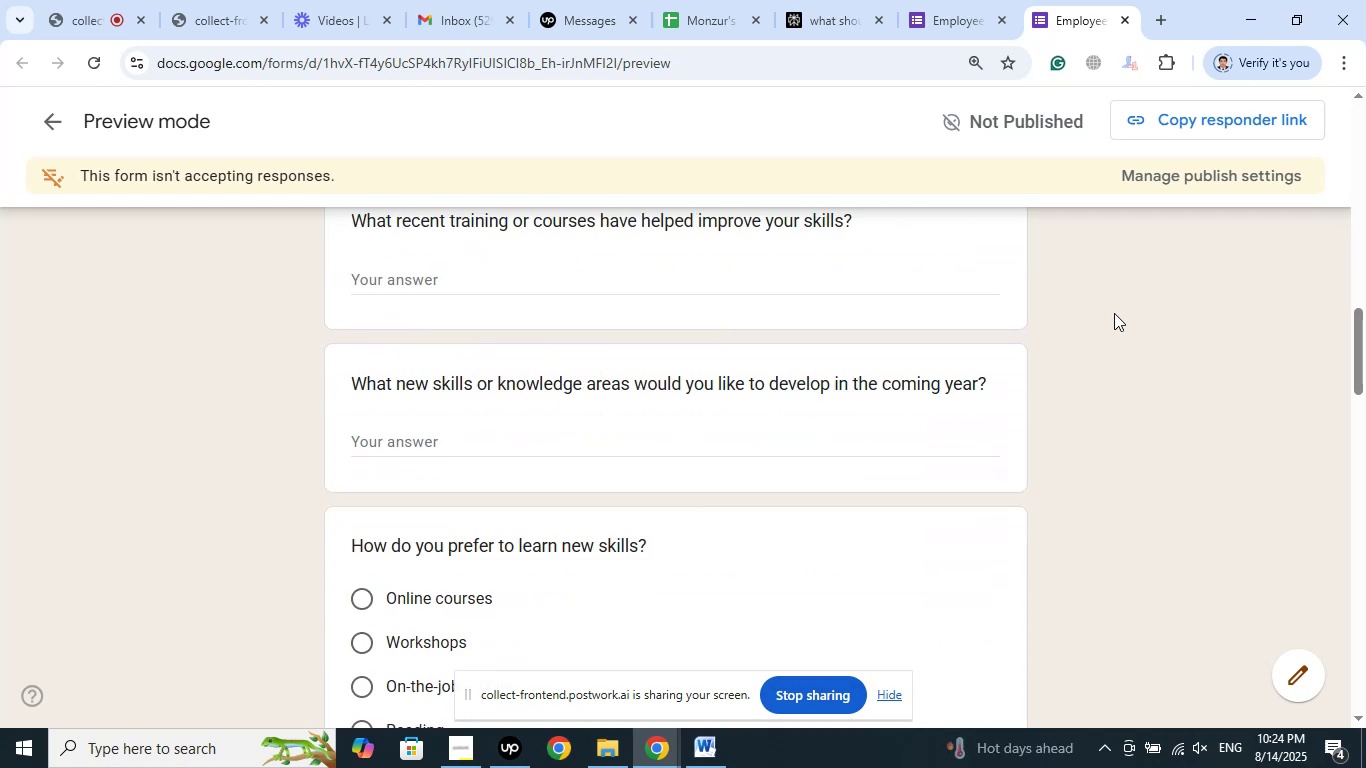 
scroll: coordinate [1114, 313], scroll_direction: up, amount: 1.0
 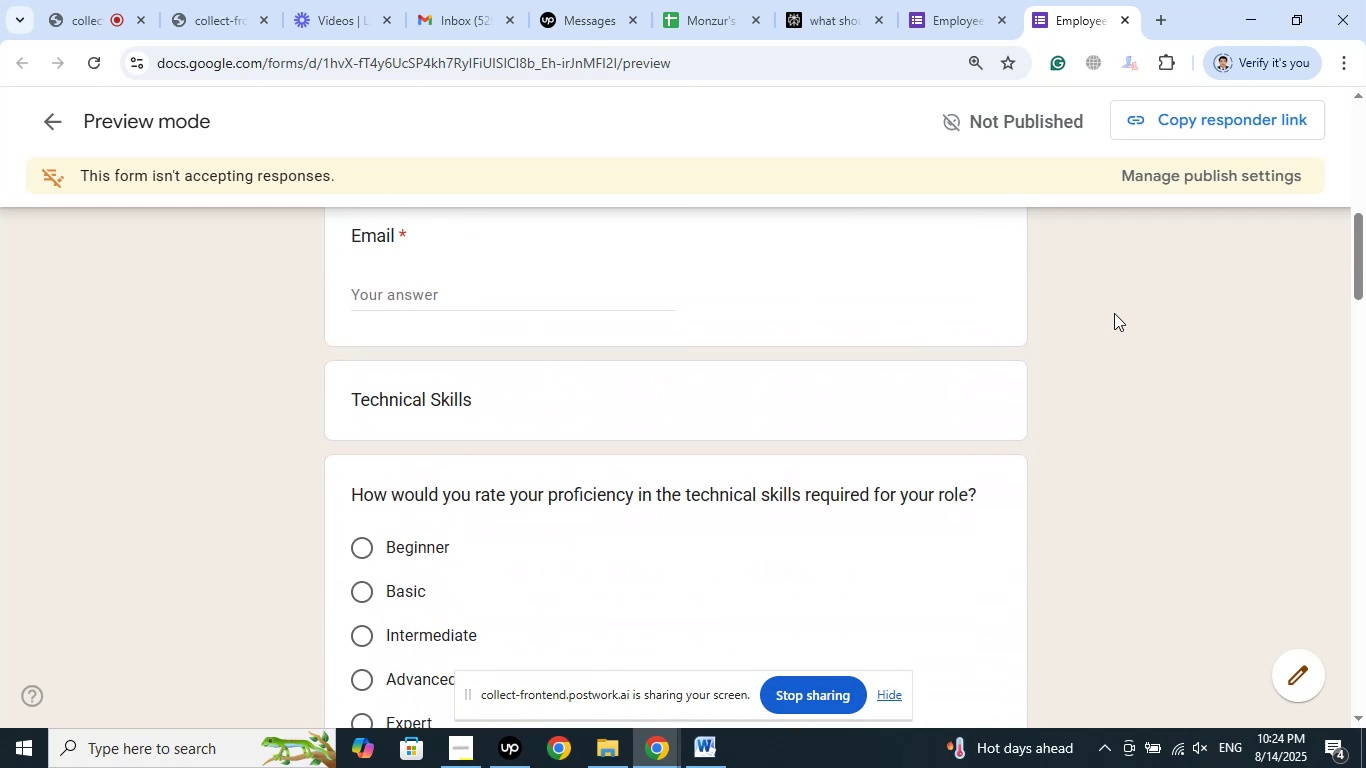 
scroll: coordinate [1114, 313], scroll_direction: down, amount: 2.0
 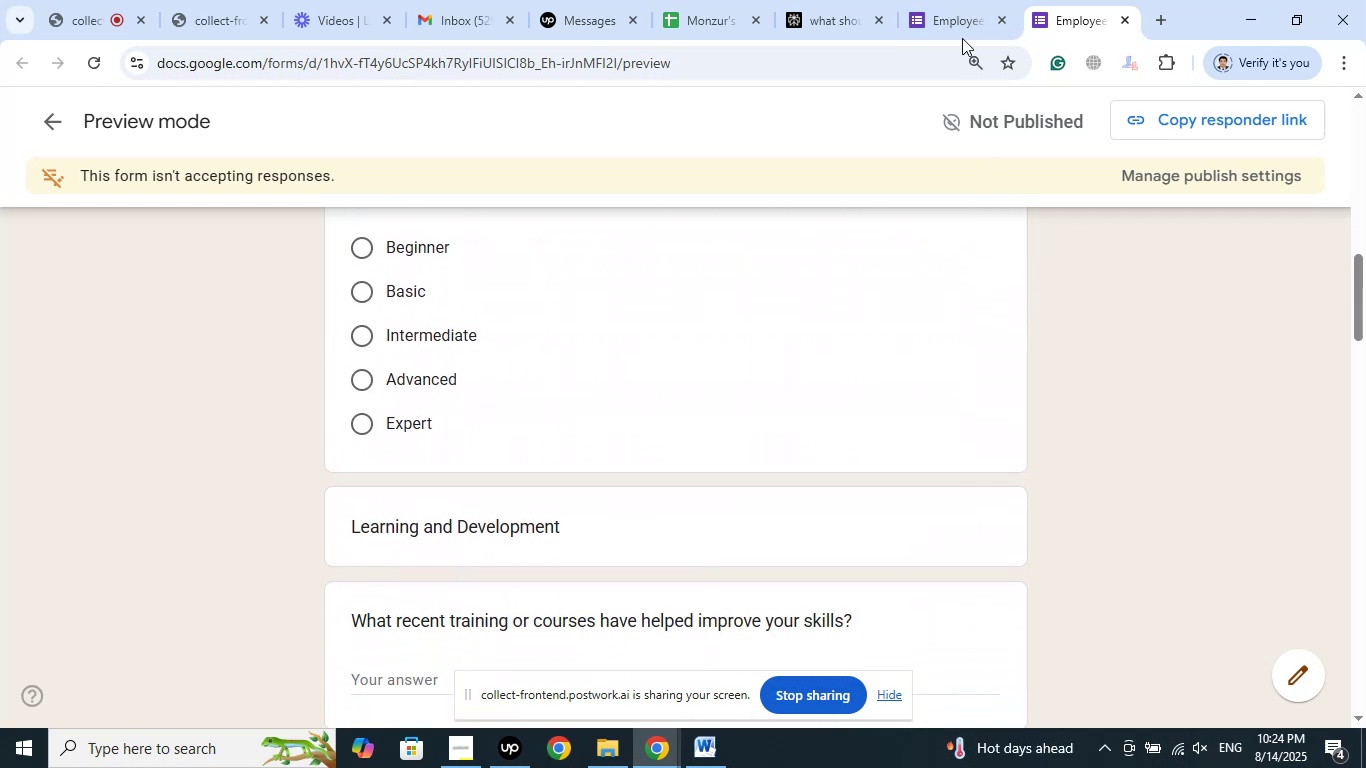 
left_click([941, 0])
 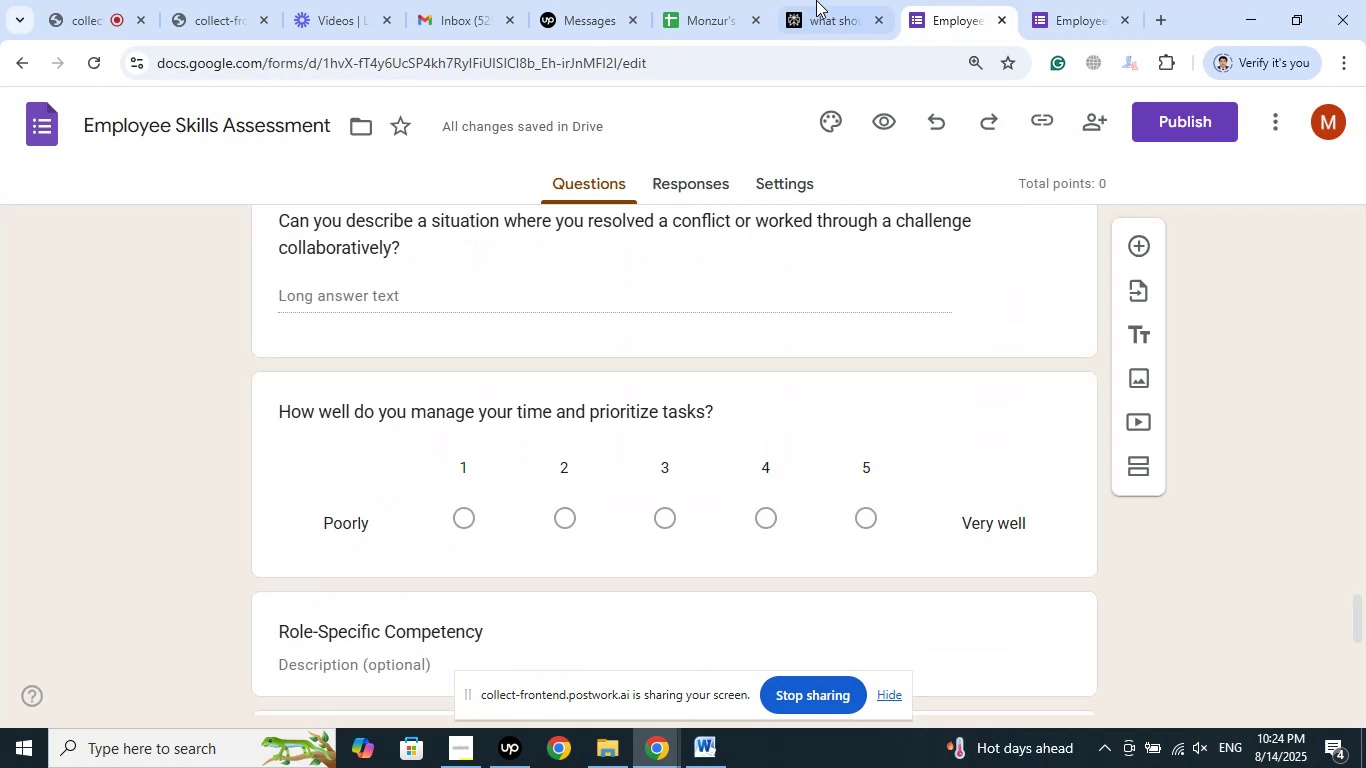 
left_click([821, 0])
 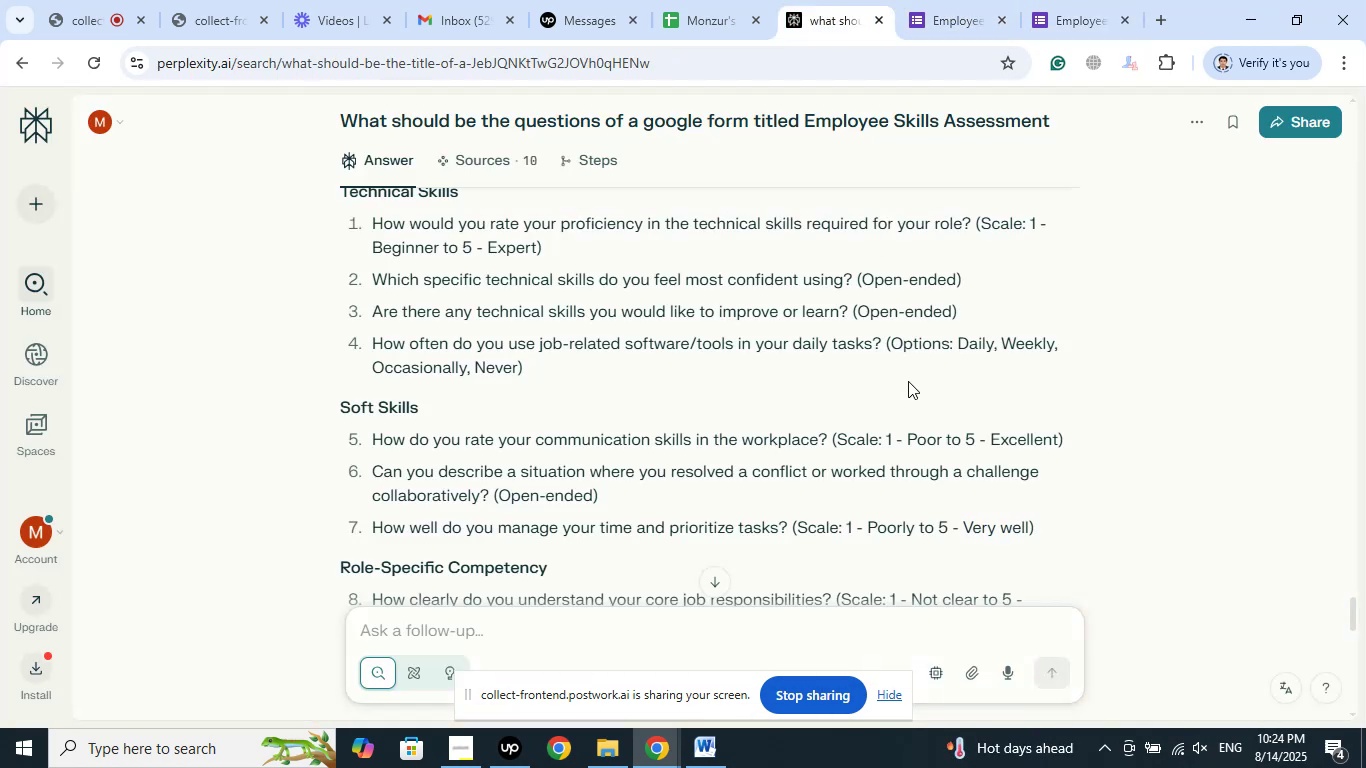 
scroll: coordinate [908, 381], scroll_direction: up, amount: 3.0
 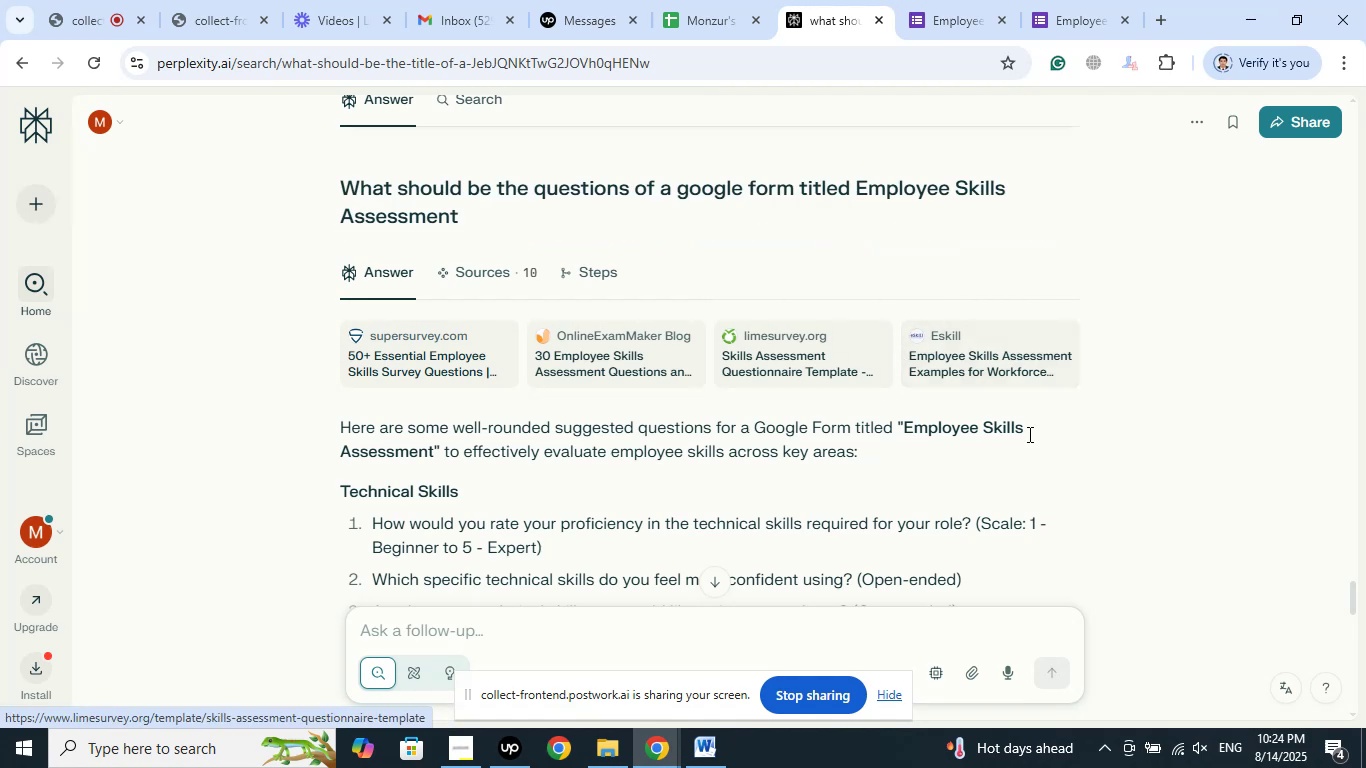 
scroll: coordinate [1254, 377], scroll_direction: down, amount: 3.0
 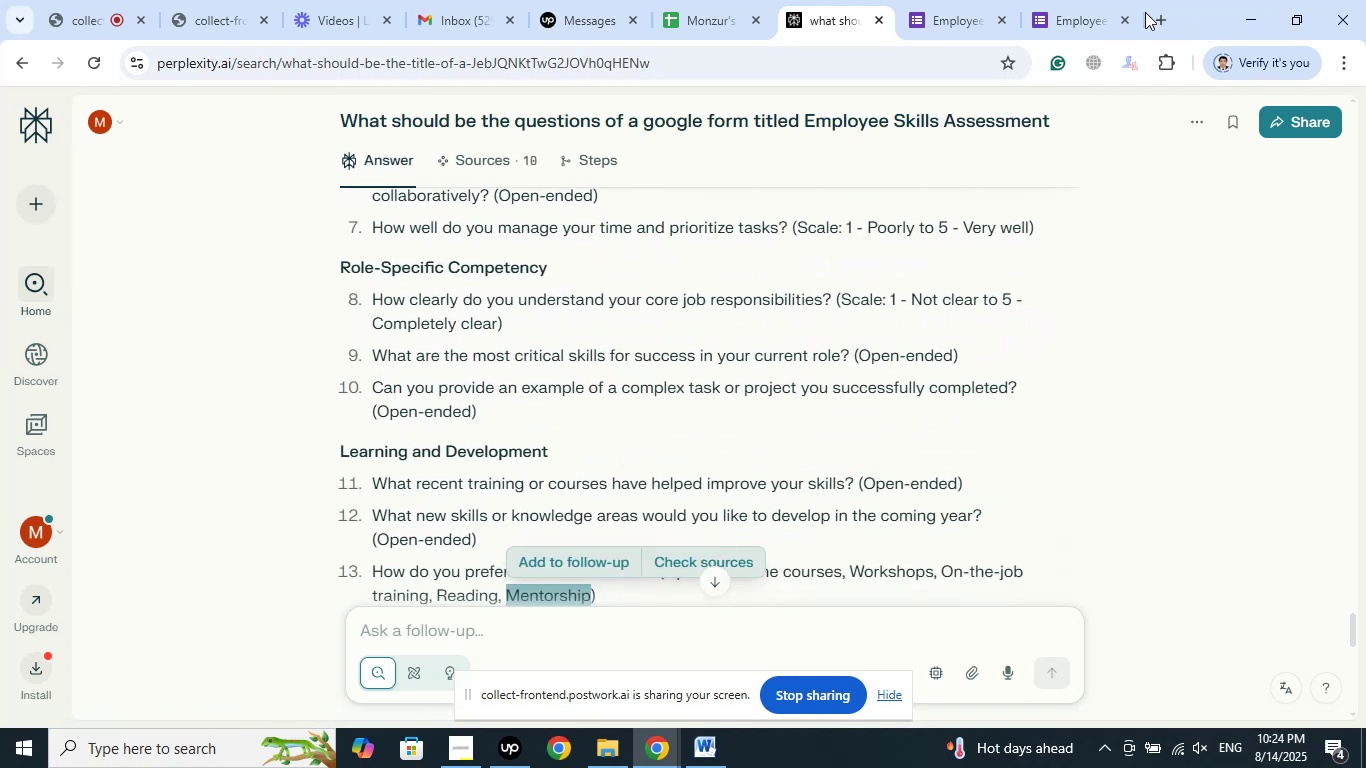 
left_click([1091, 0])
 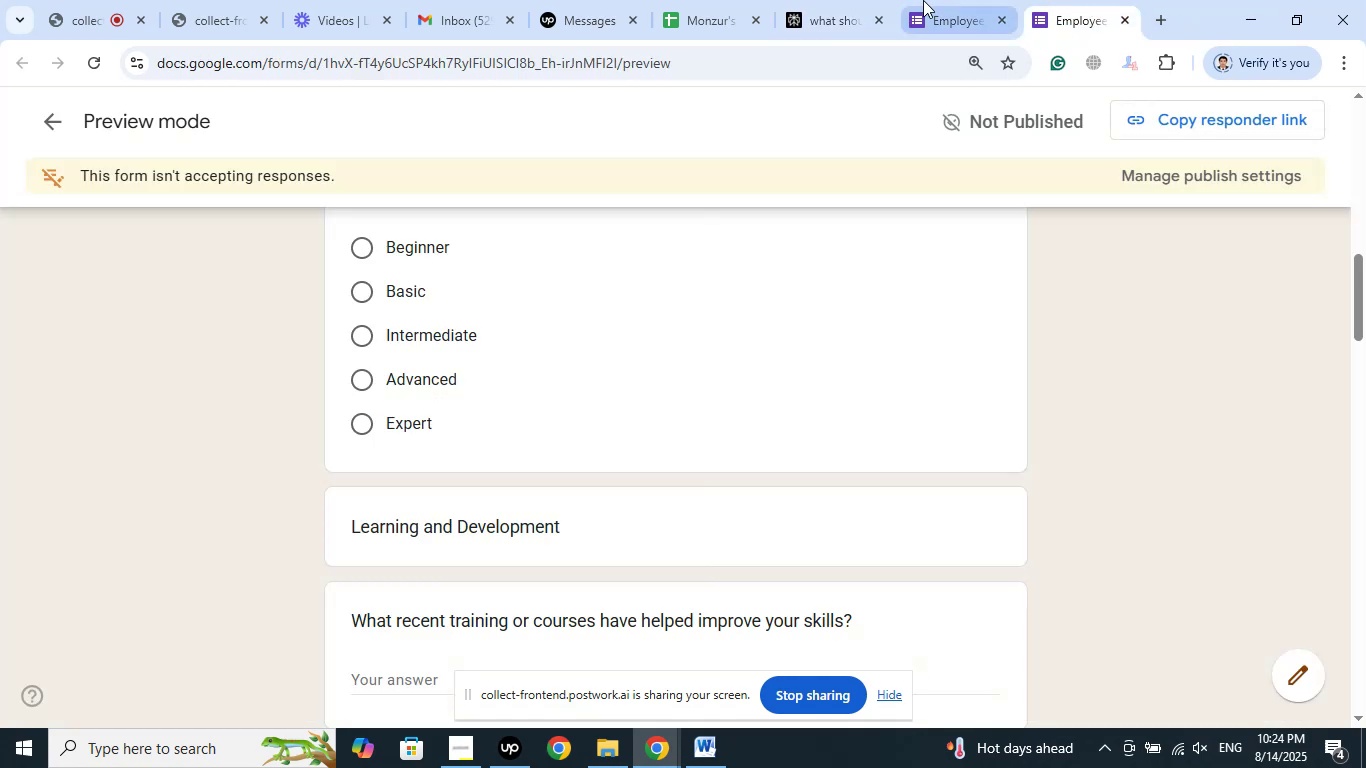 
left_click([923, 0])
 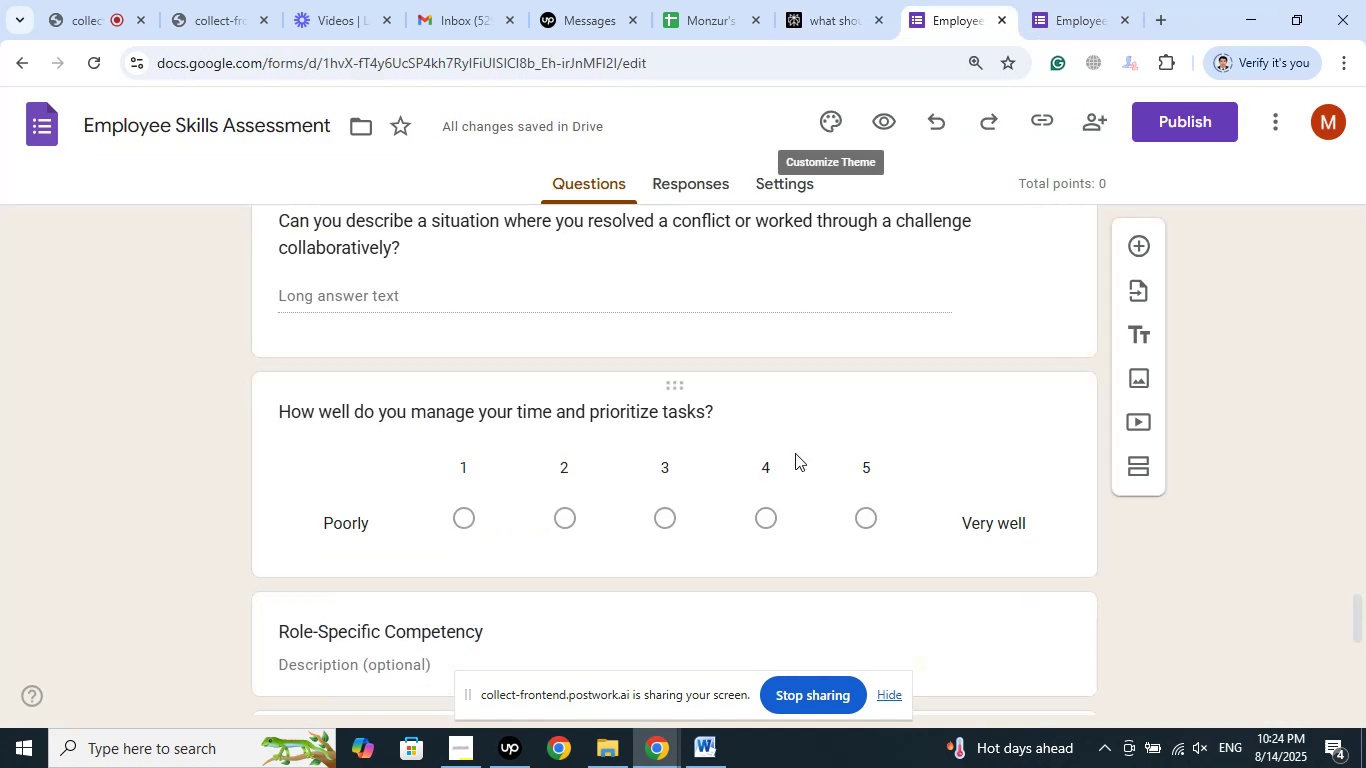 
scroll: coordinate [879, 441], scroll_direction: up, amount: 35.0
 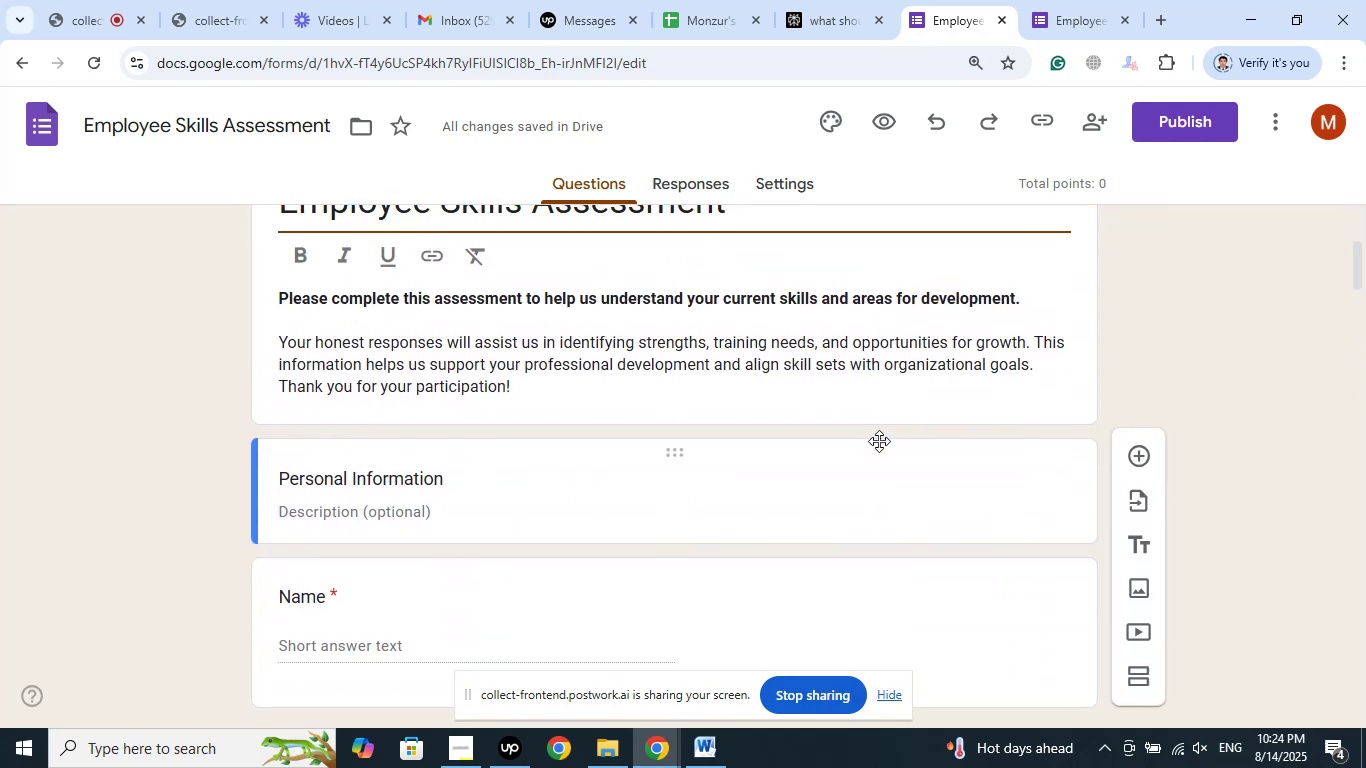 
scroll: coordinate [879, 441], scroll_direction: down, amount: 3.0
 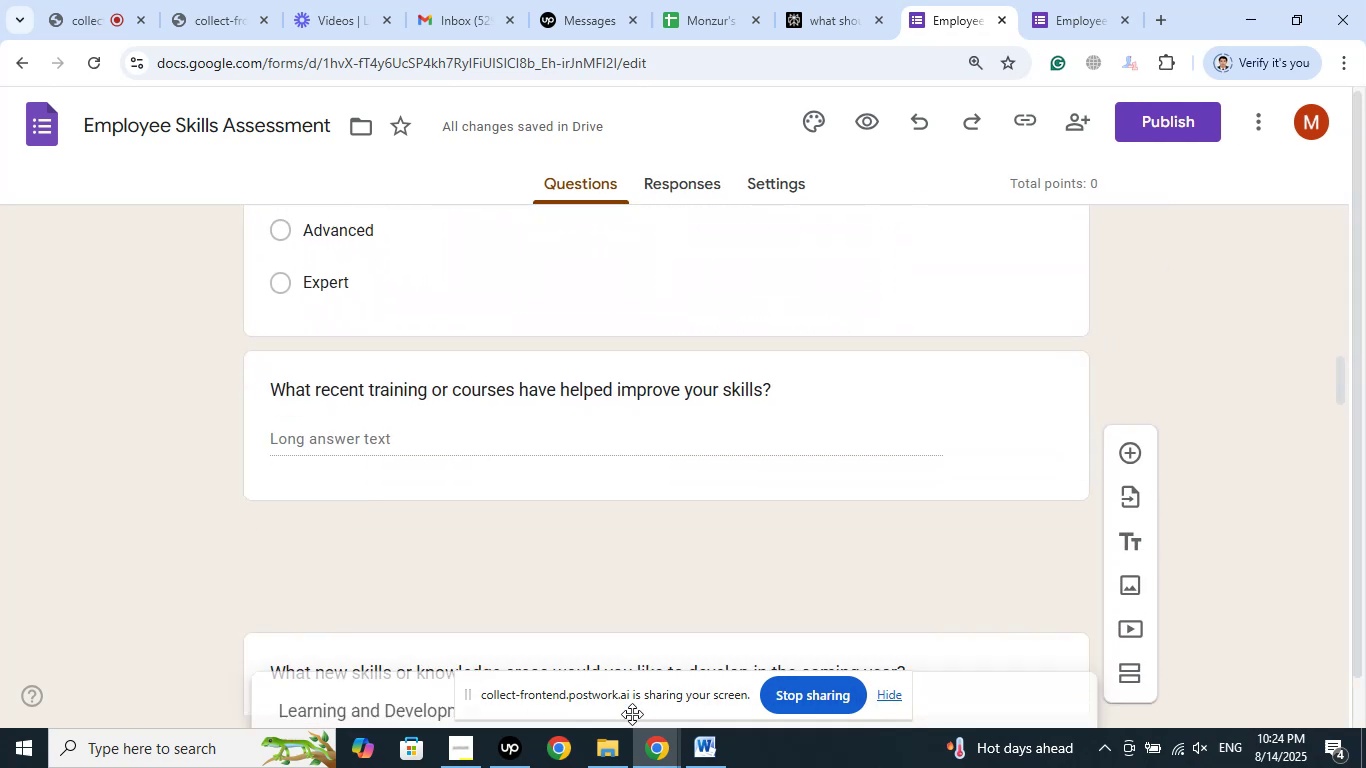 
wait(8.69)
 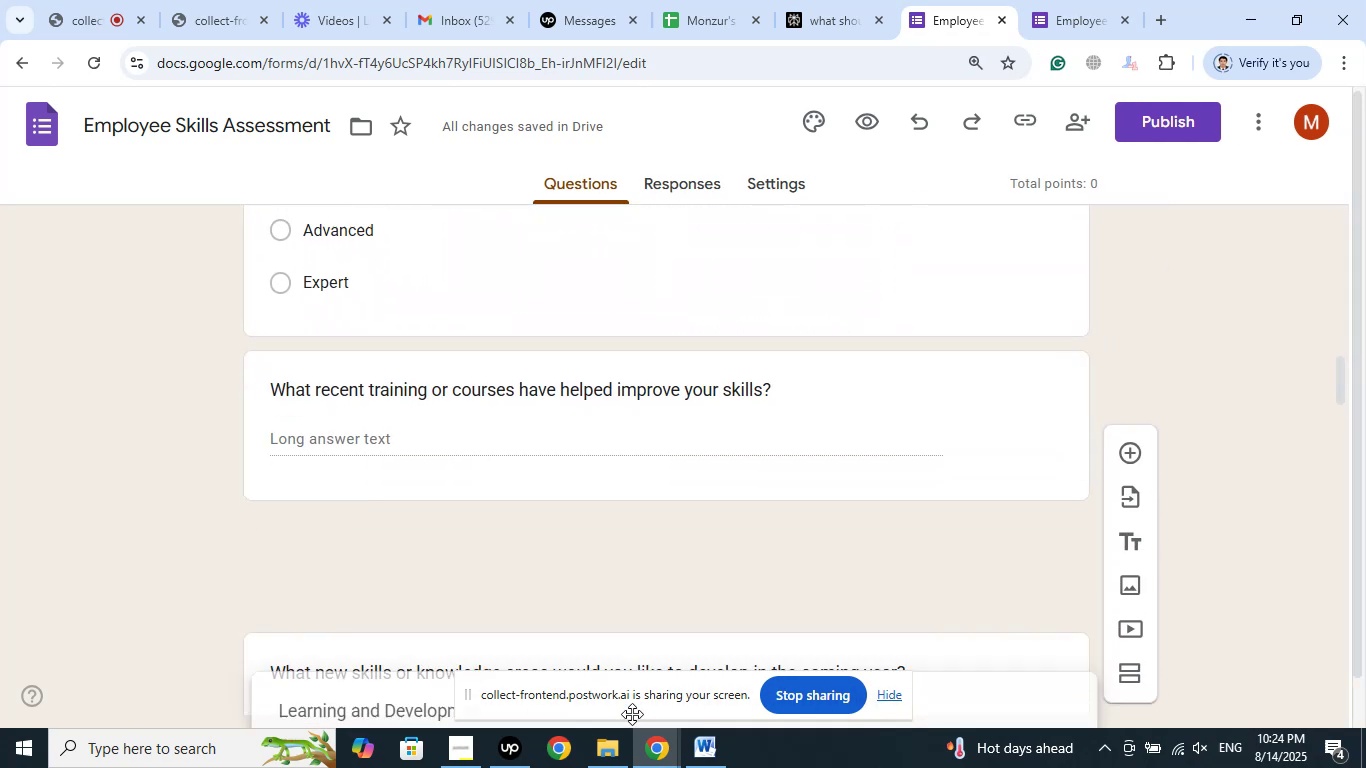 
left_click([814, 0])
 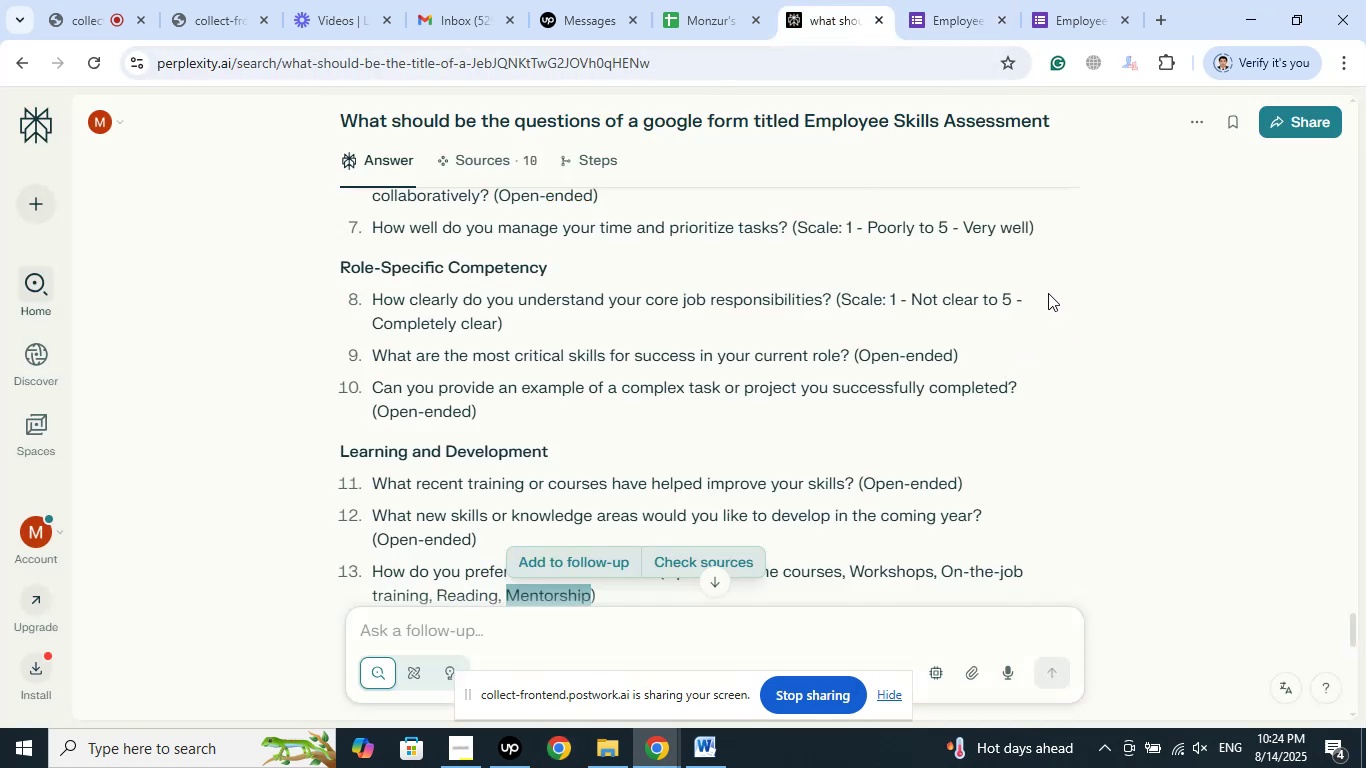 
wait(9.03)
 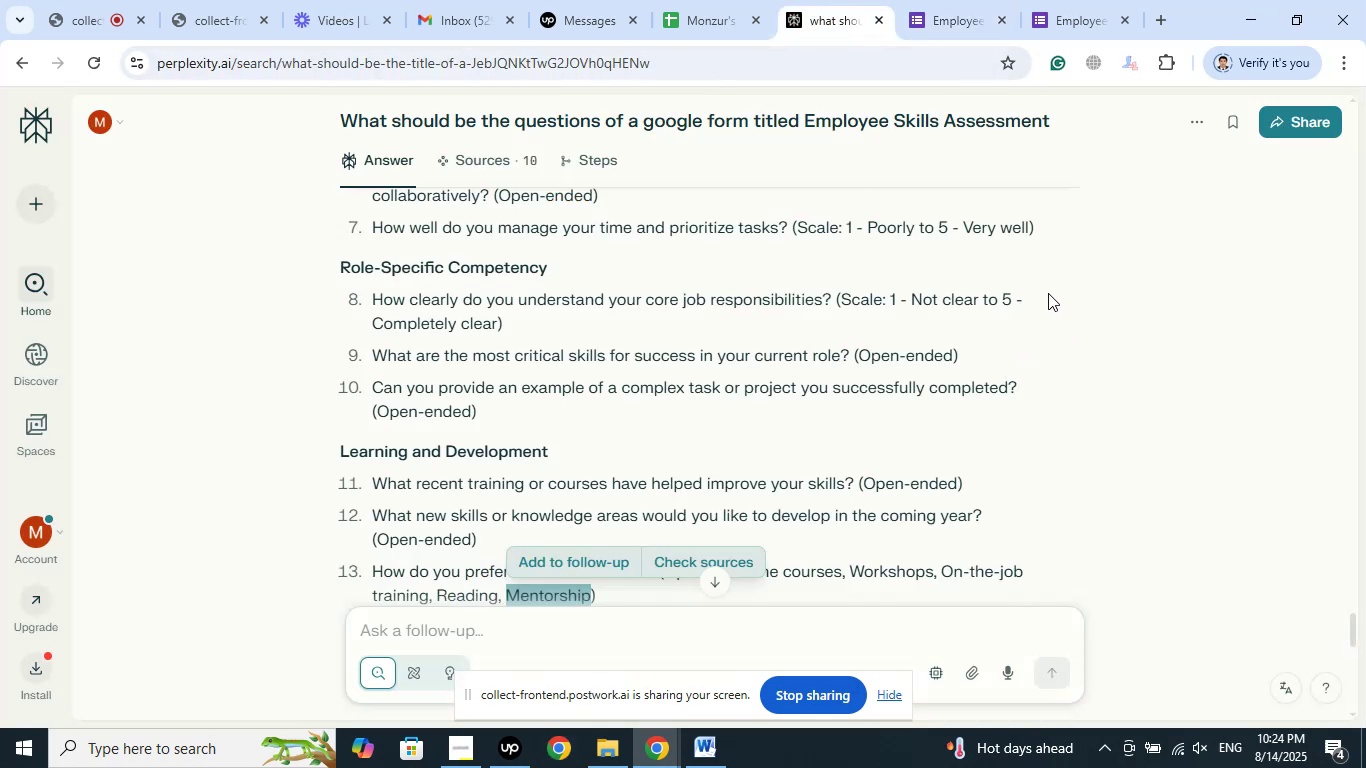 
scroll: coordinate [1090, 282], scroll_direction: up, amount: 9.0
 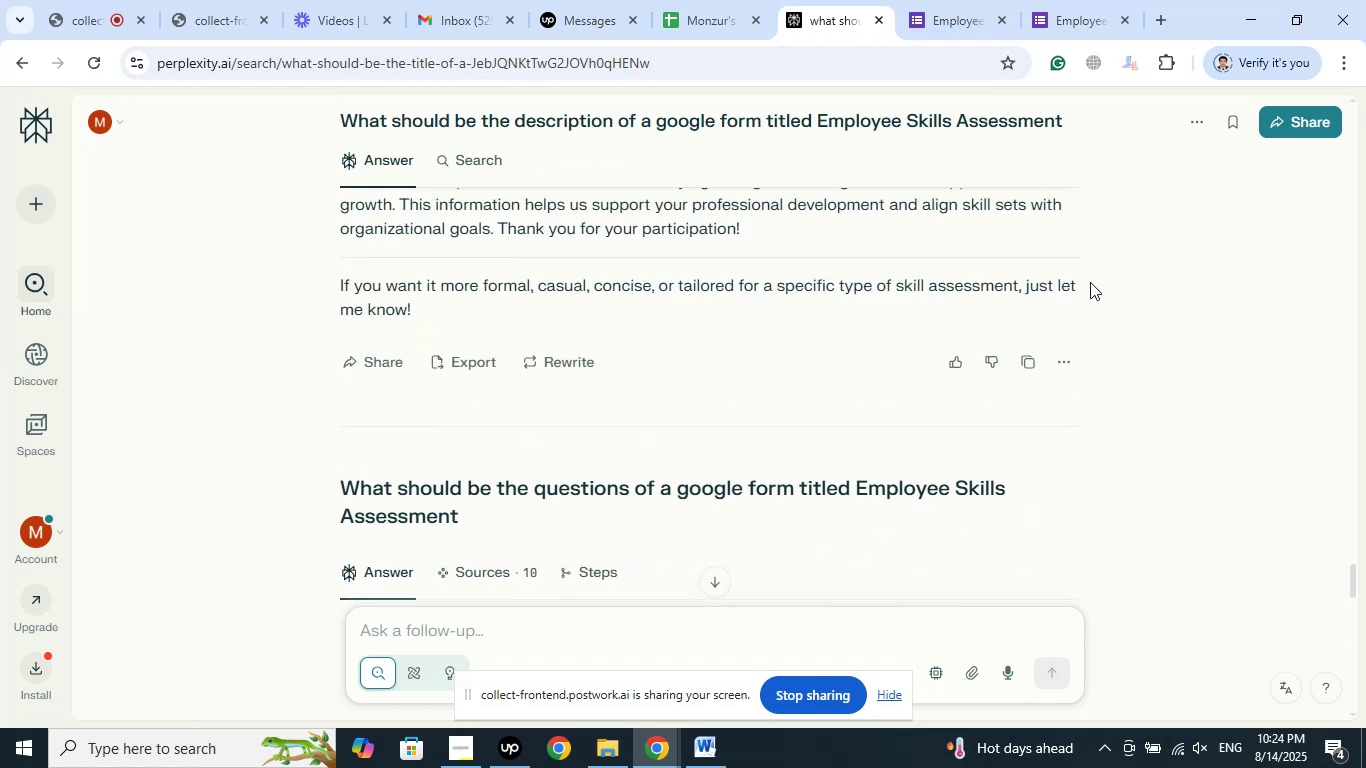 
scroll: coordinate [1090, 282], scroll_direction: down, amount: 3.0
 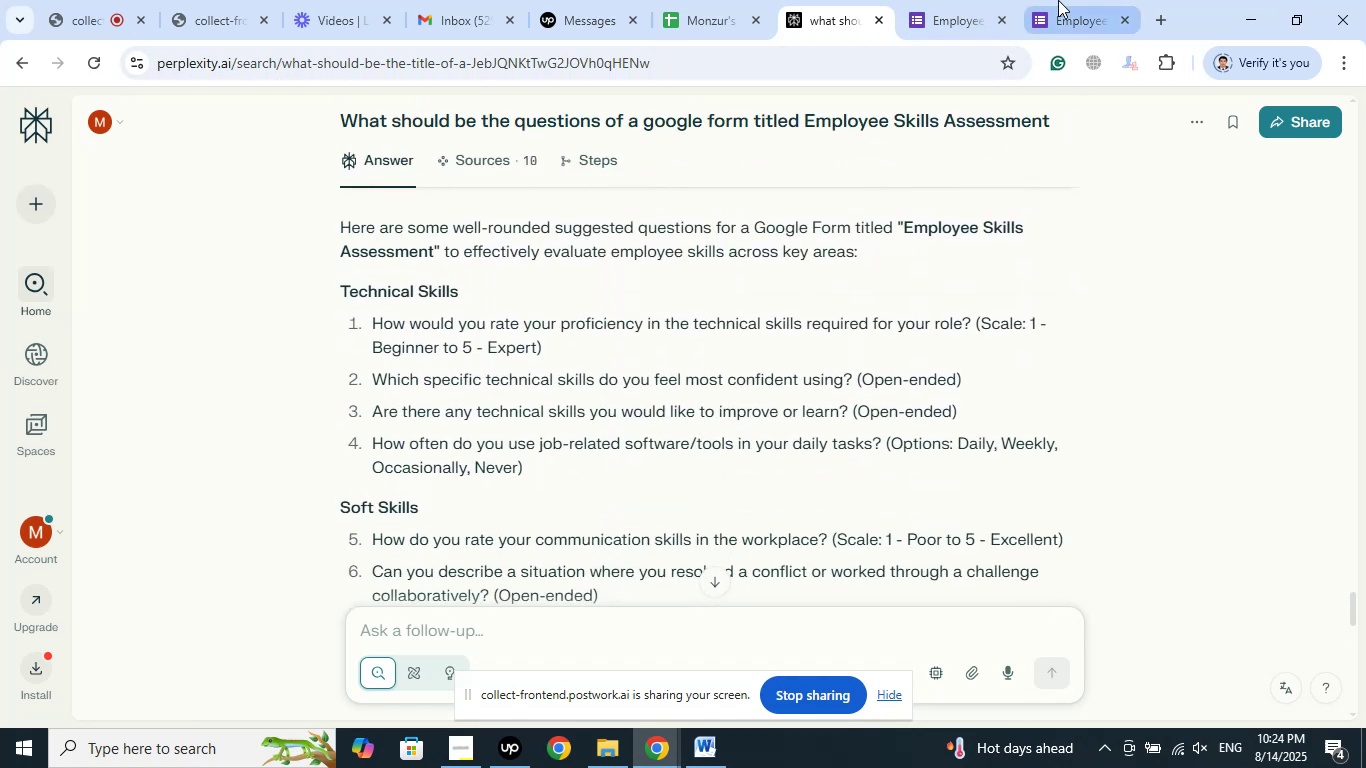 
left_click([957, 0])
 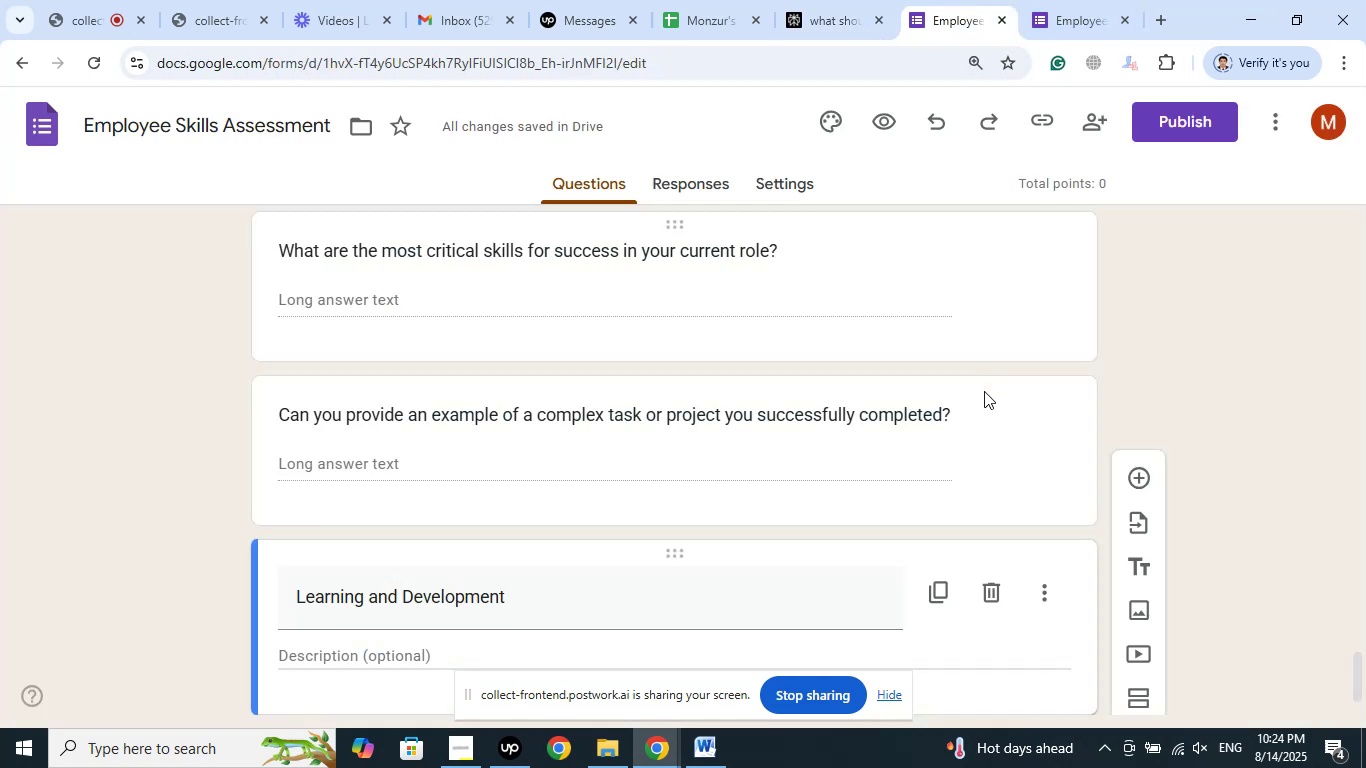 
scroll: coordinate [1008, 333], scroll_direction: up, amount: 30.0
 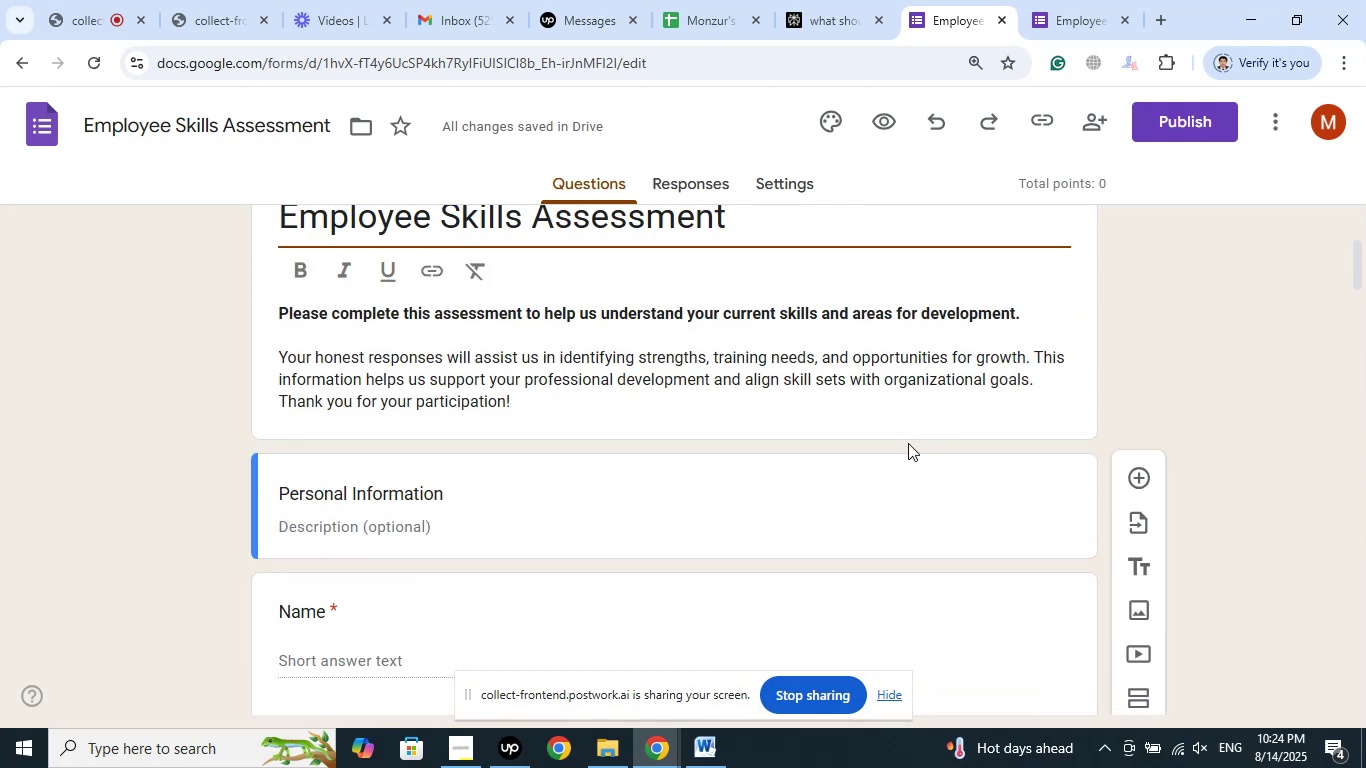 
scroll: coordinate [915, 428], scroll_direction: down, amount: 17.0
 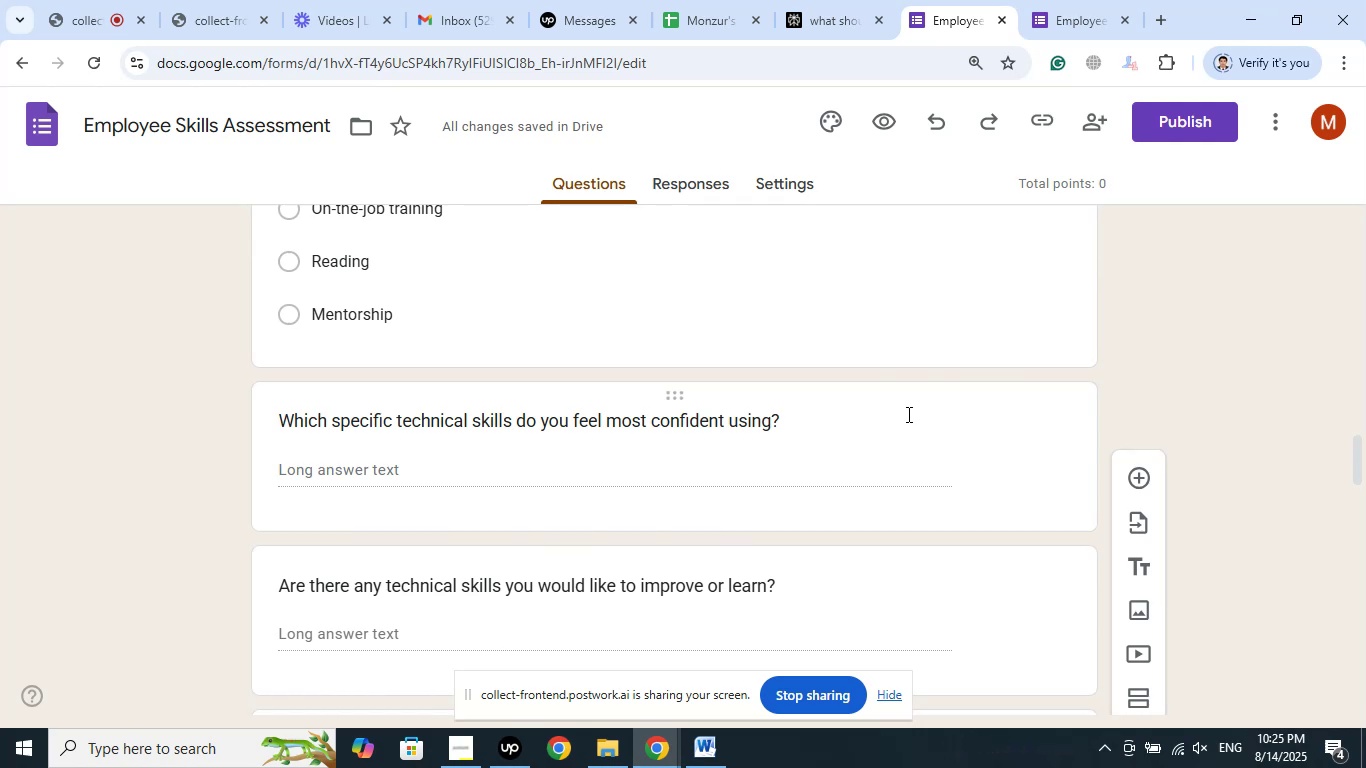 
left_click([812, 0])
 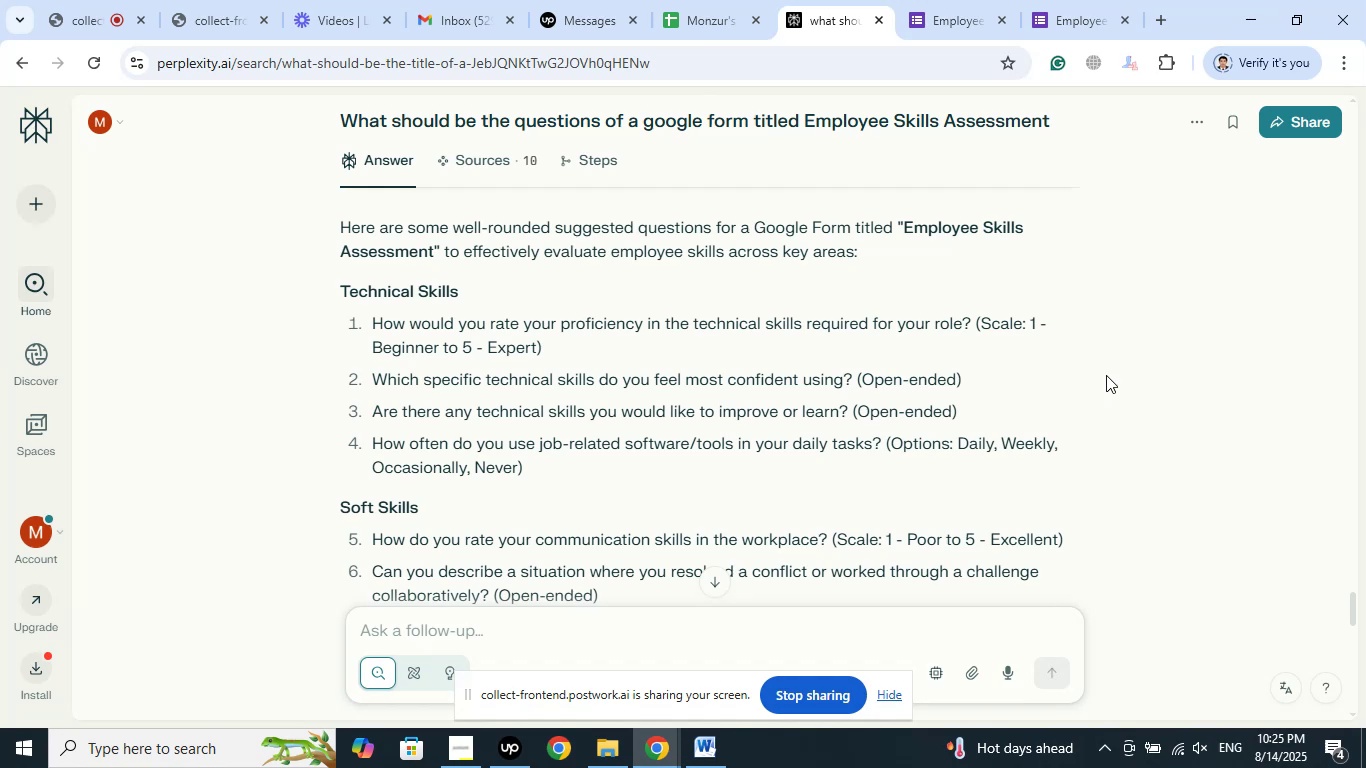 
wait(12.59)
 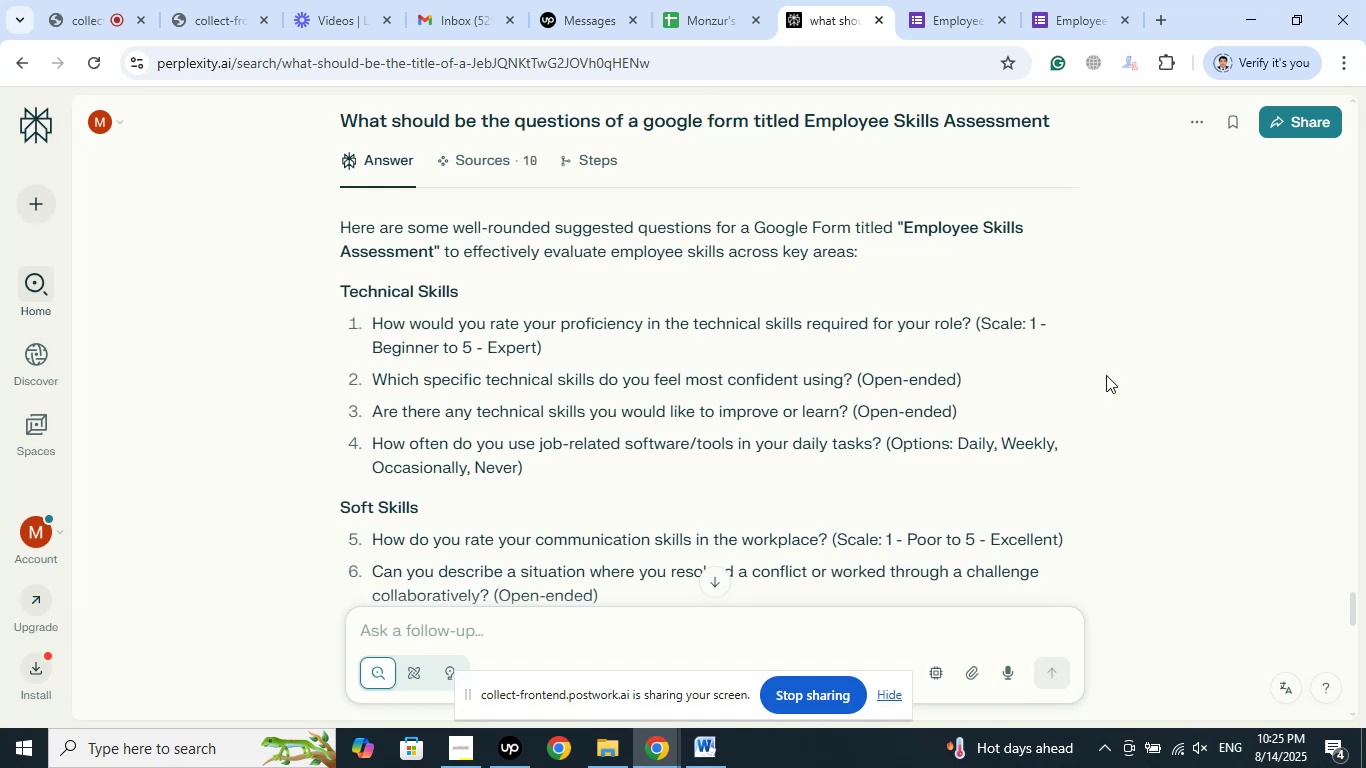 
left_click([981, 0])
 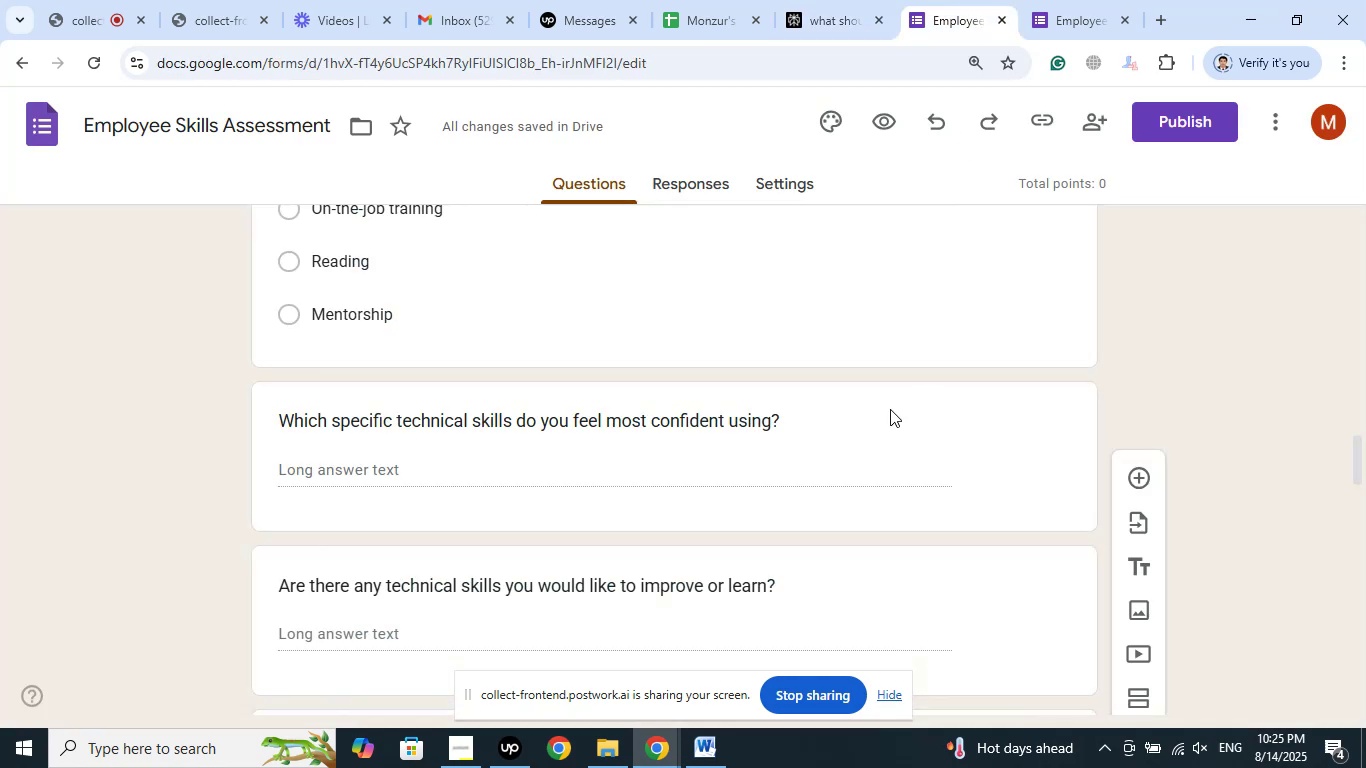 
scroll: coordinate [895, 359], scroll_direction: up, amount: 12.0
 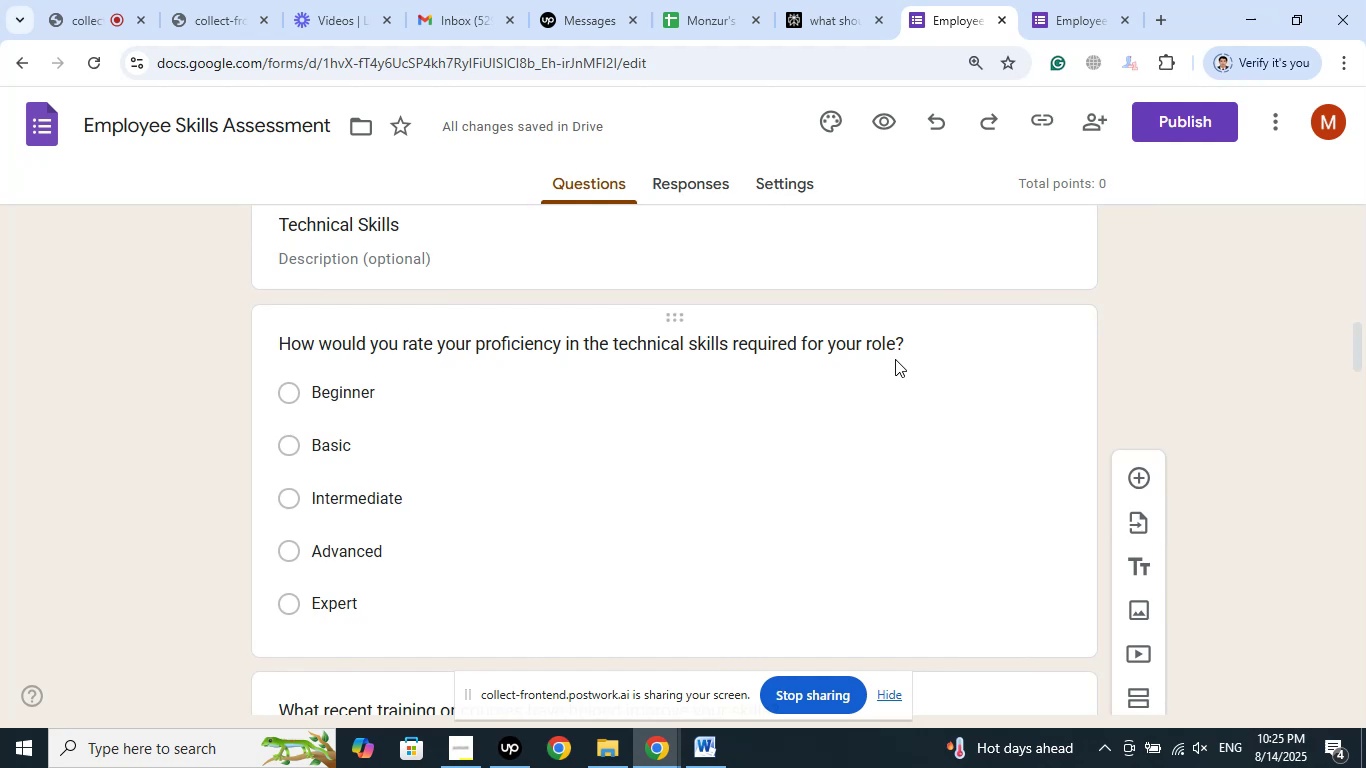 
scroll: coordinate [895, 359], scroll_direction: down, amount: 1.0
 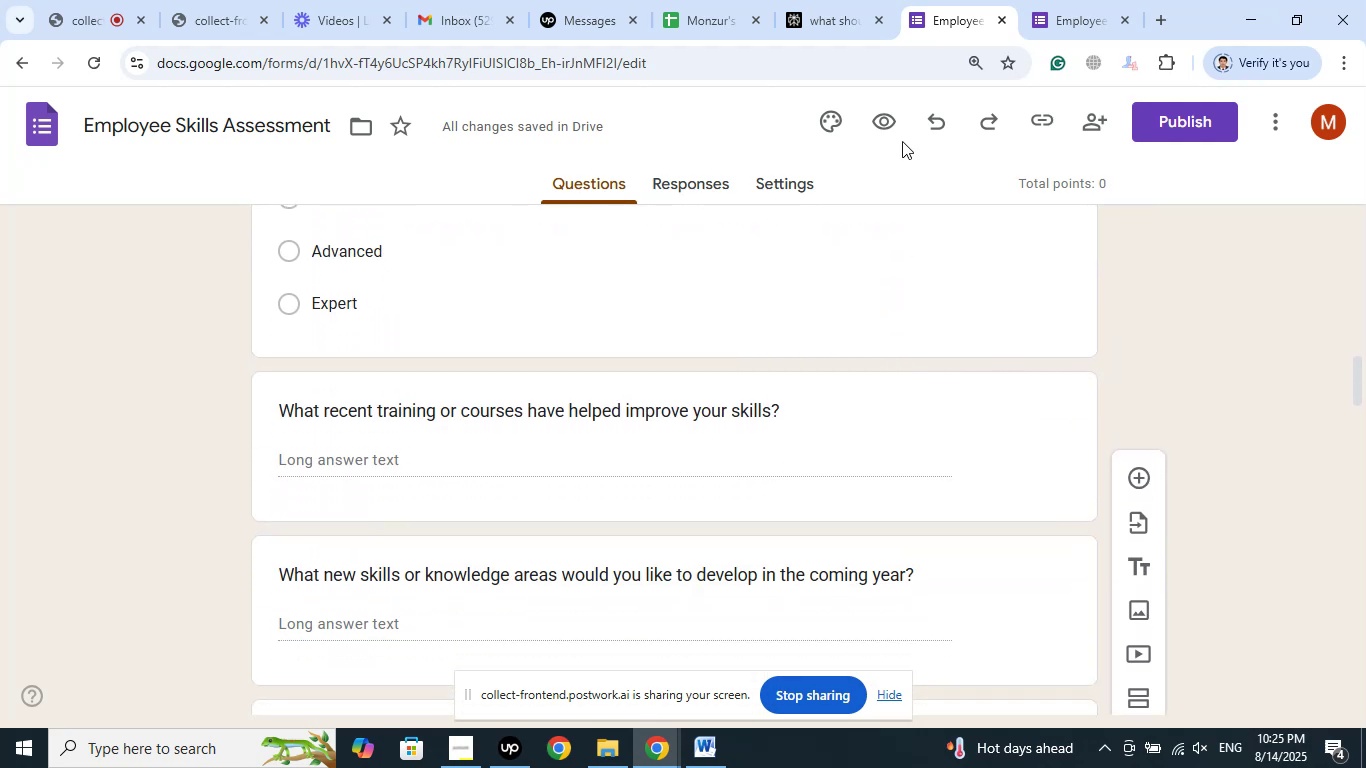 
left_click([841, 0])
 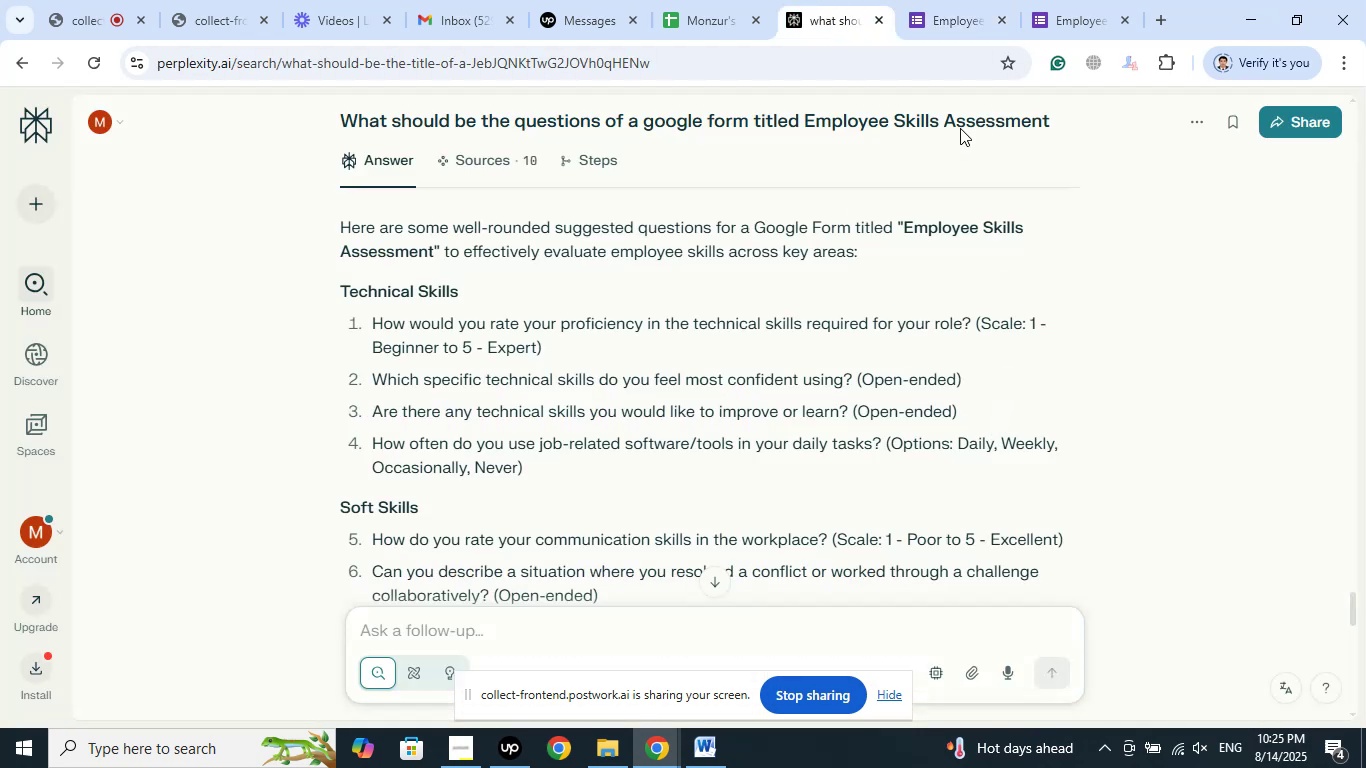 
left_click([948, 0])
 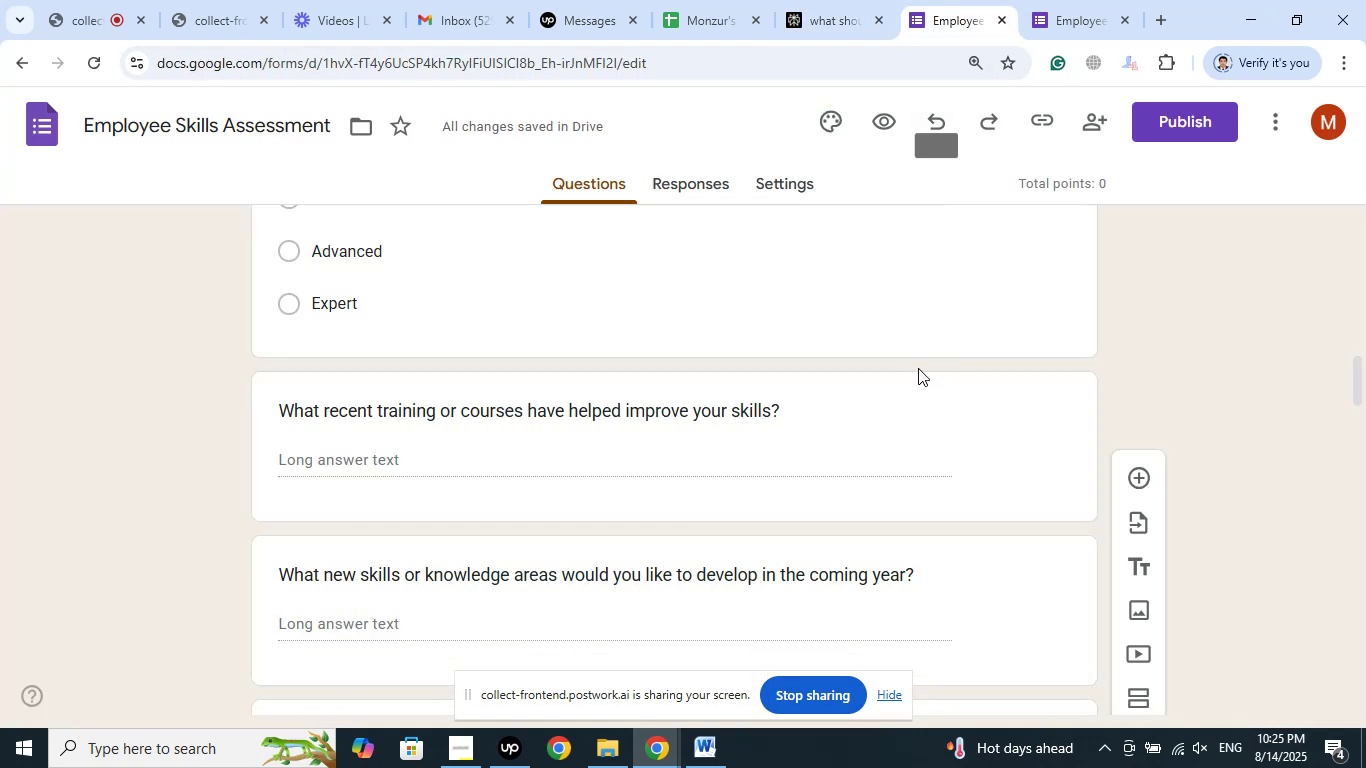 
scroll: coordinate [918, 368], scroll_direction: down, amount: 3.0
 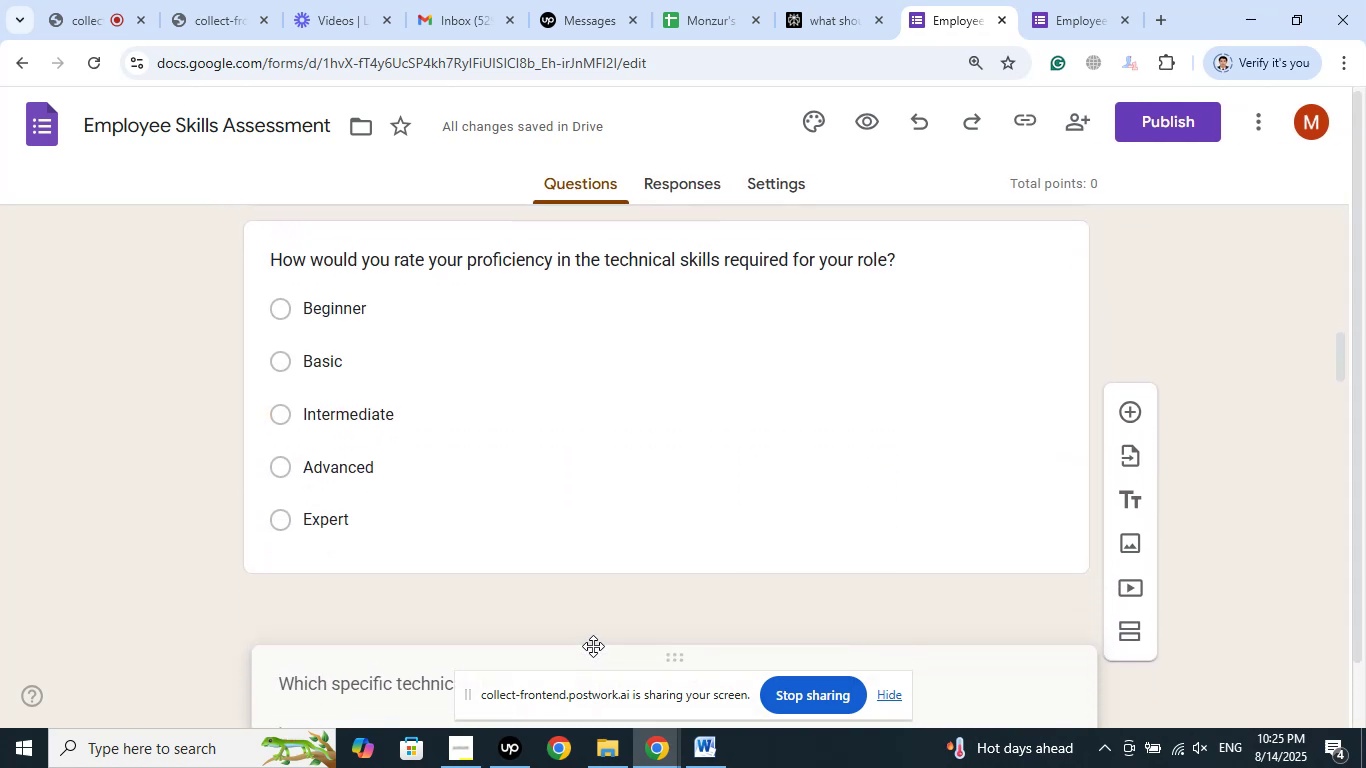 
wait(16.52)
 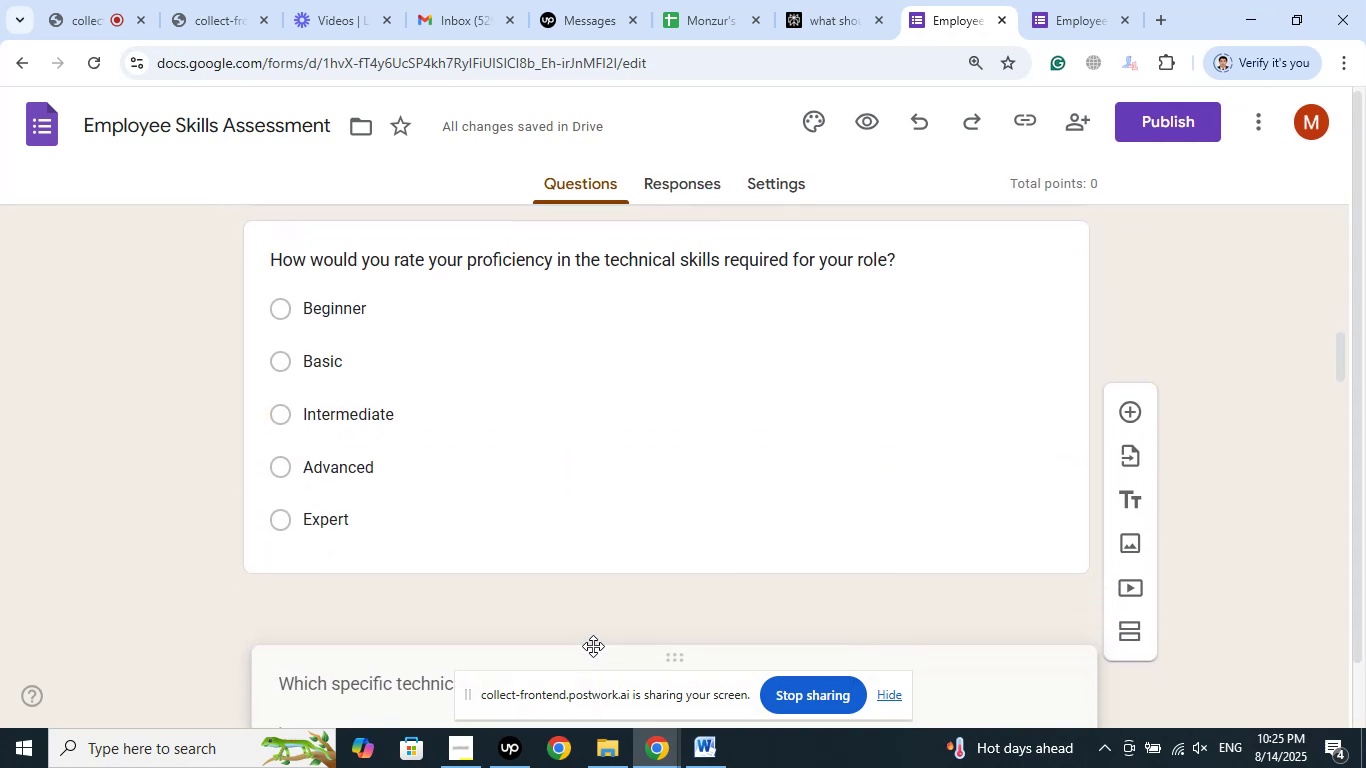 
left_click([944, 0])
 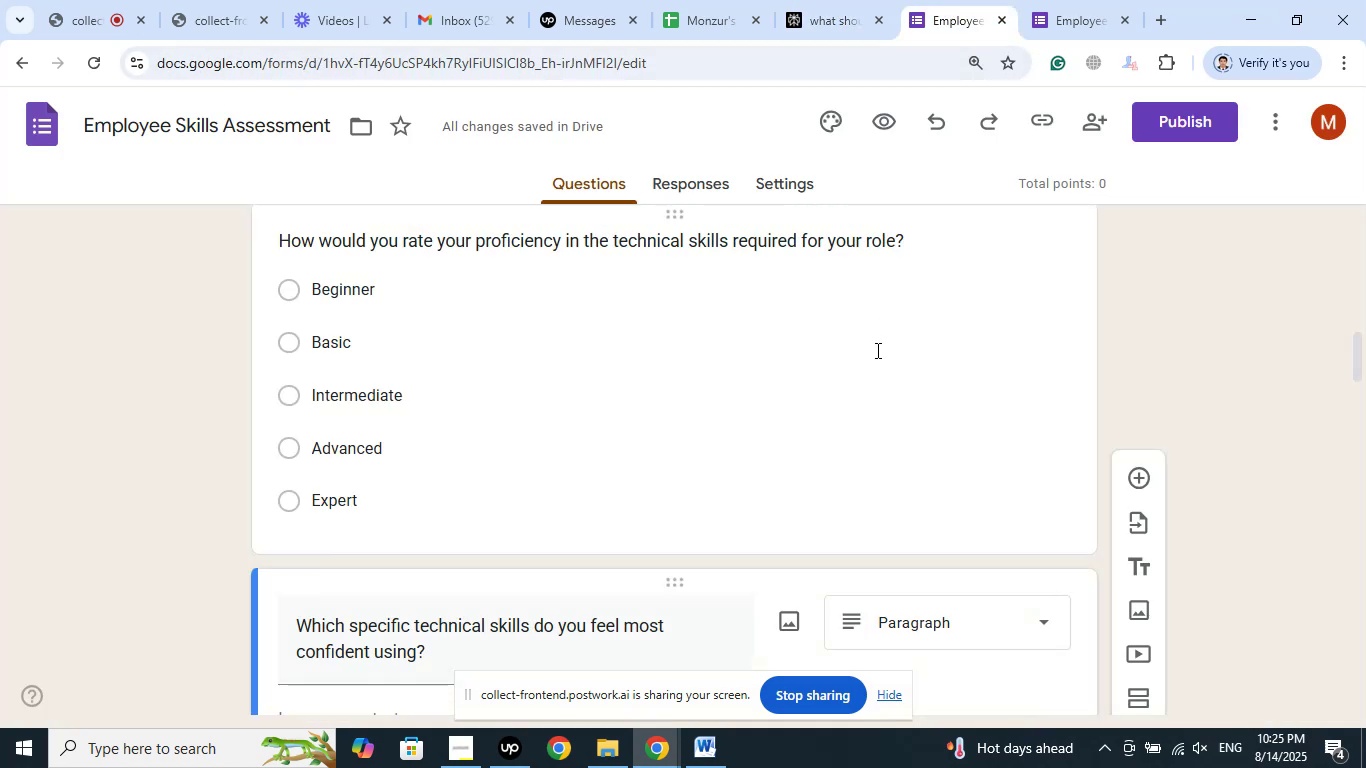 
scroll: coordinate [878, 349], scroll_direction: down, amount: 4.0
 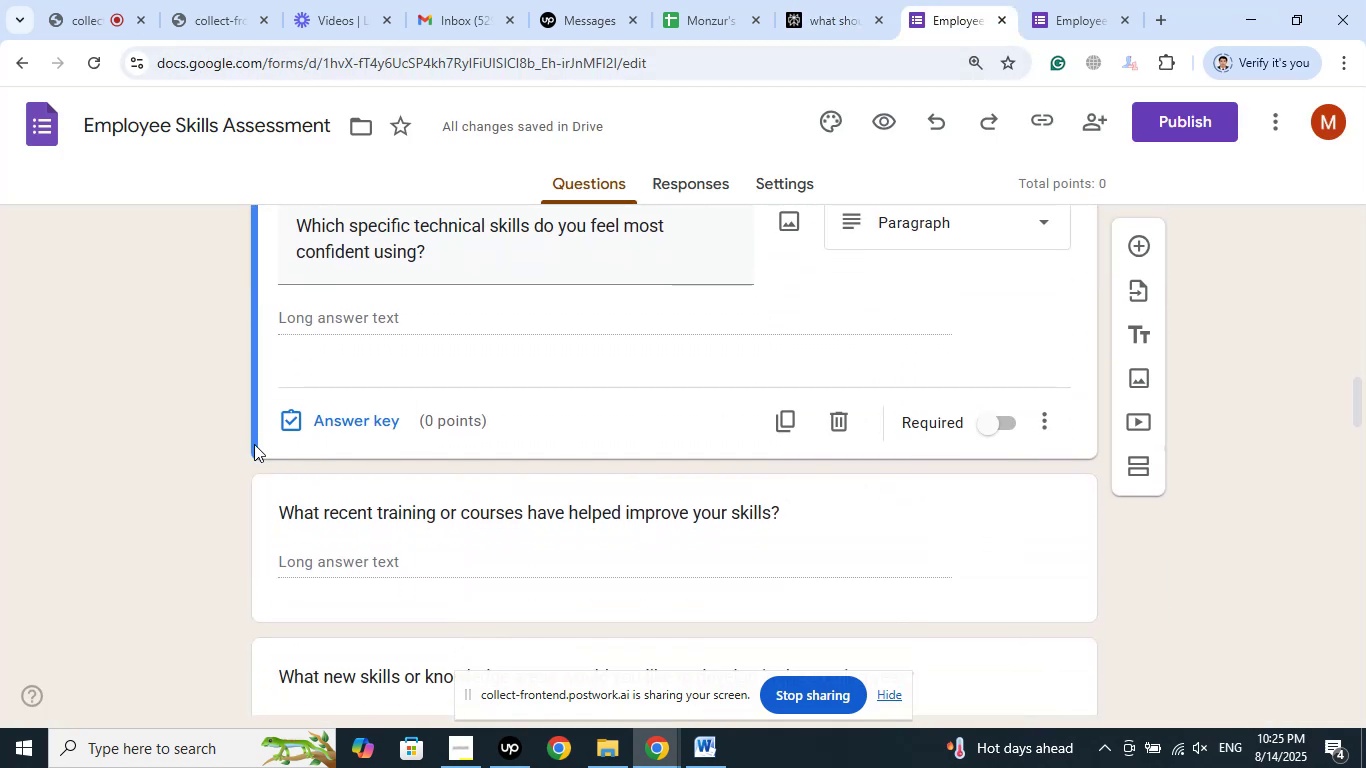 
left_click([297, 426])
 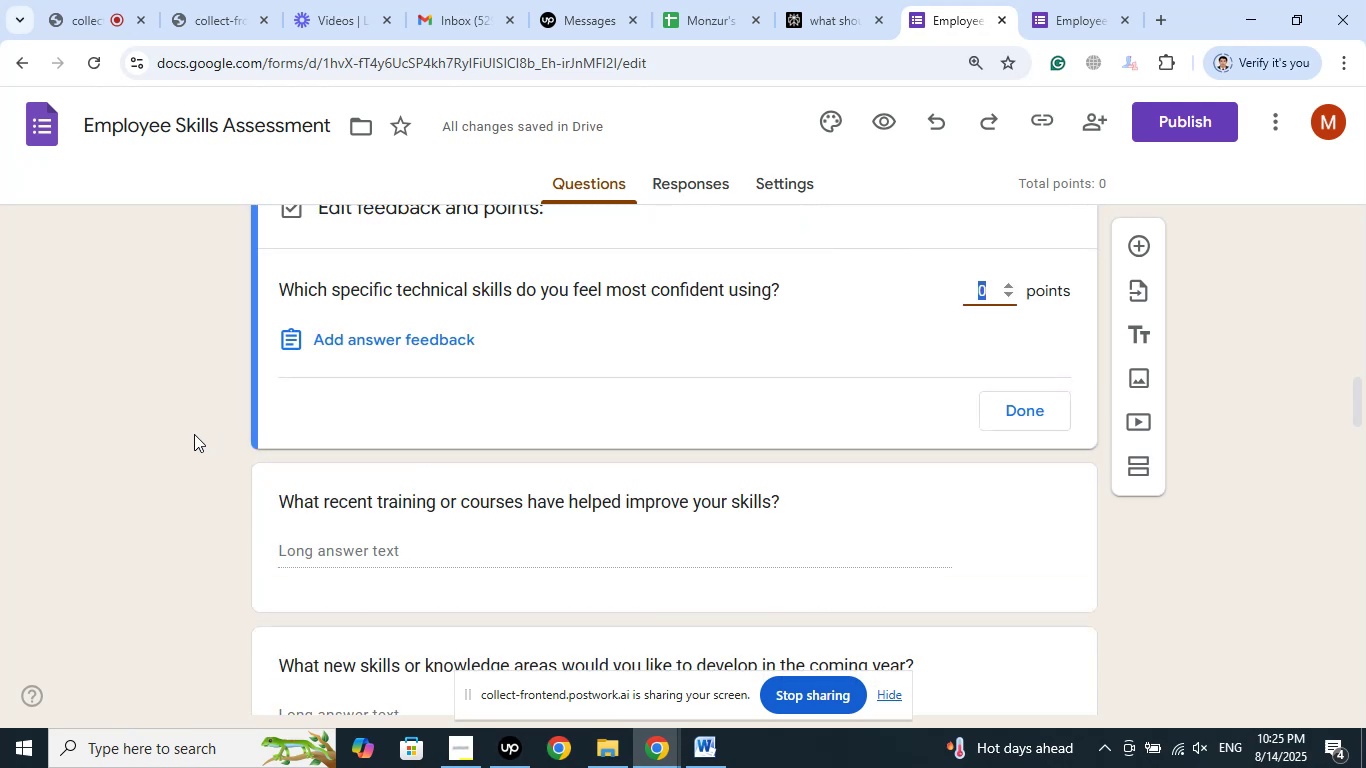 
scroll: coordinate [194, 434], scroll_direction: up, amount: 2.0
 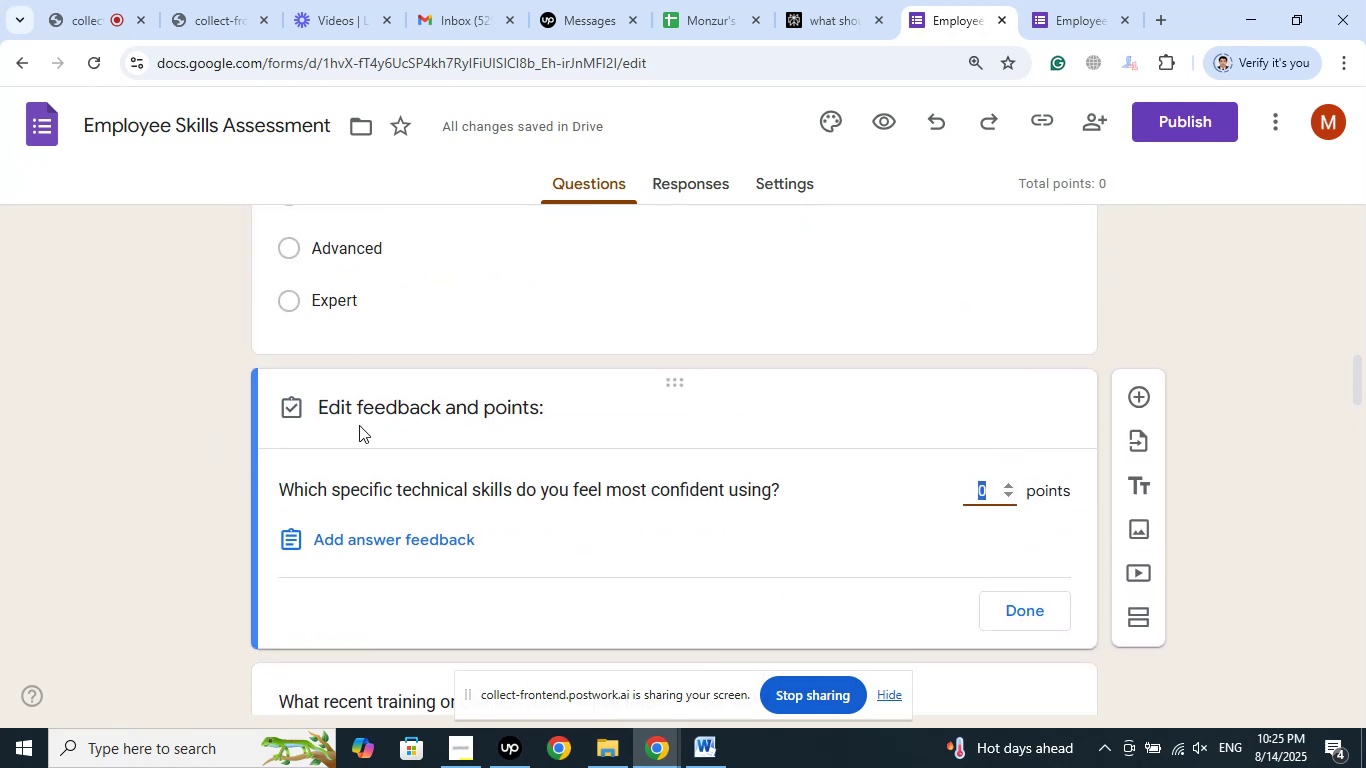 
wait(5.42)
 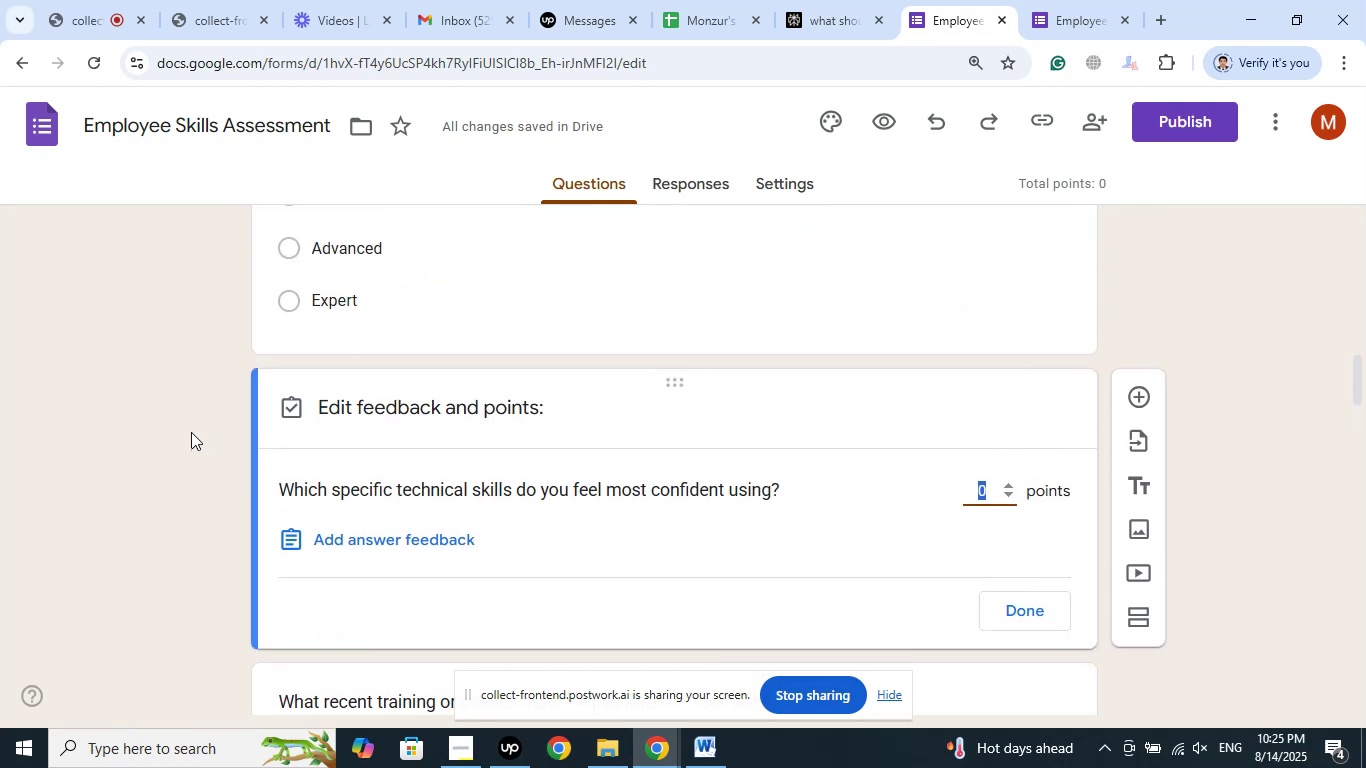 
left_click([410, 408])
 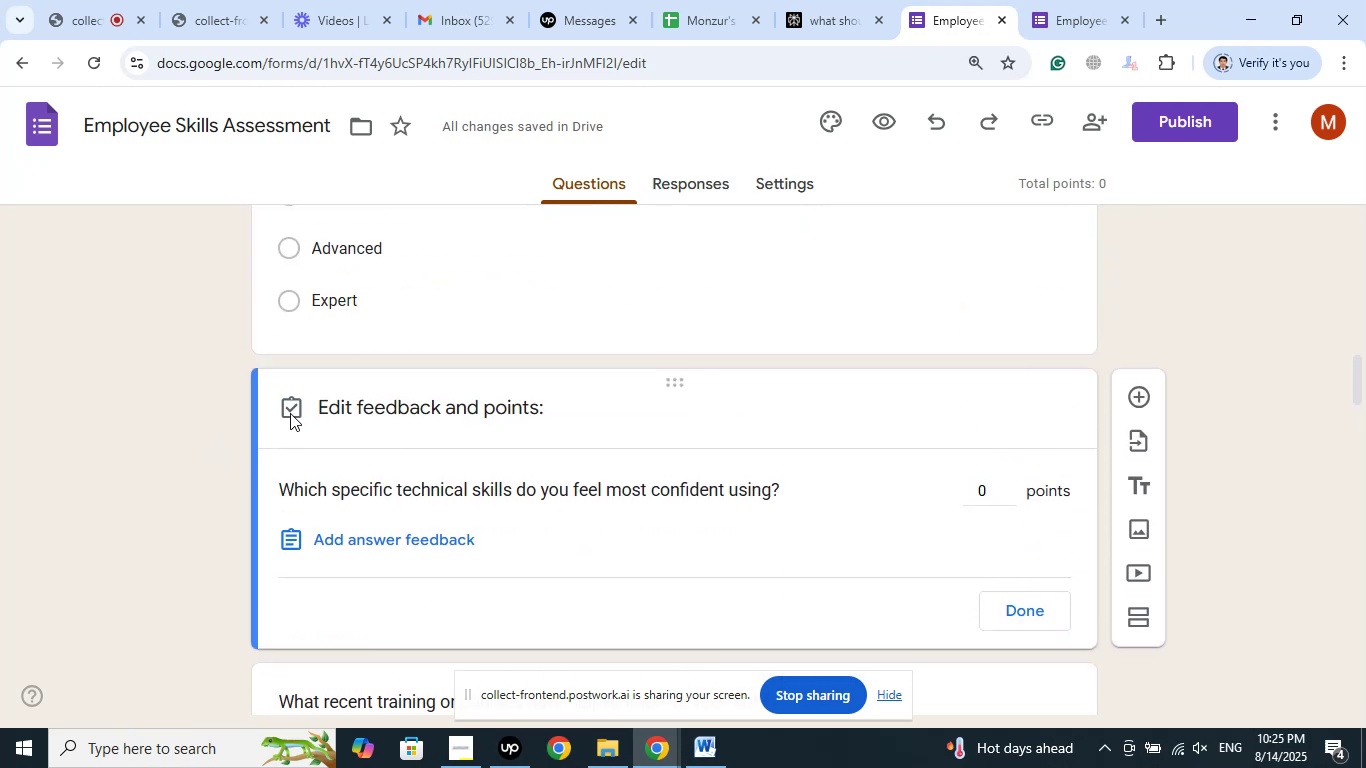 
left_click([290, 413])
 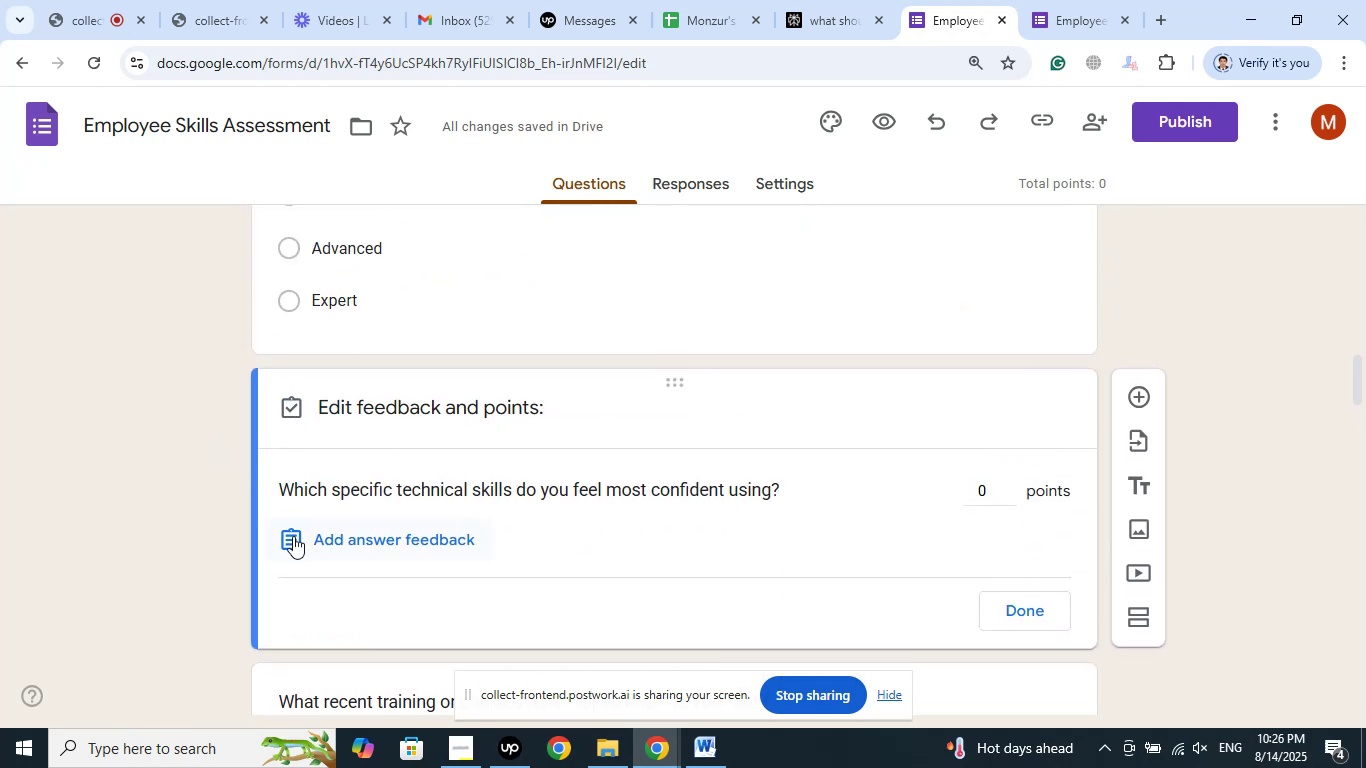 
left_click([293, 536])
 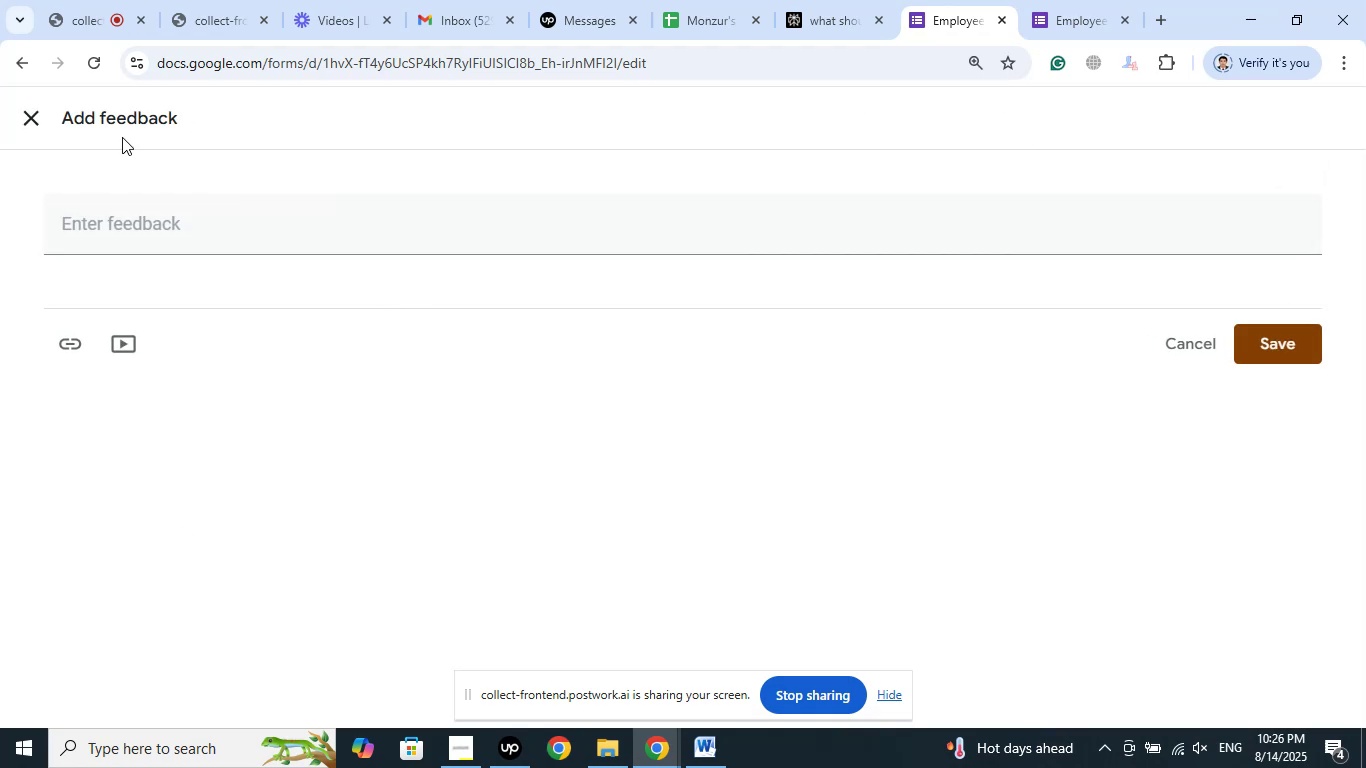 
left_click([37, 107])
 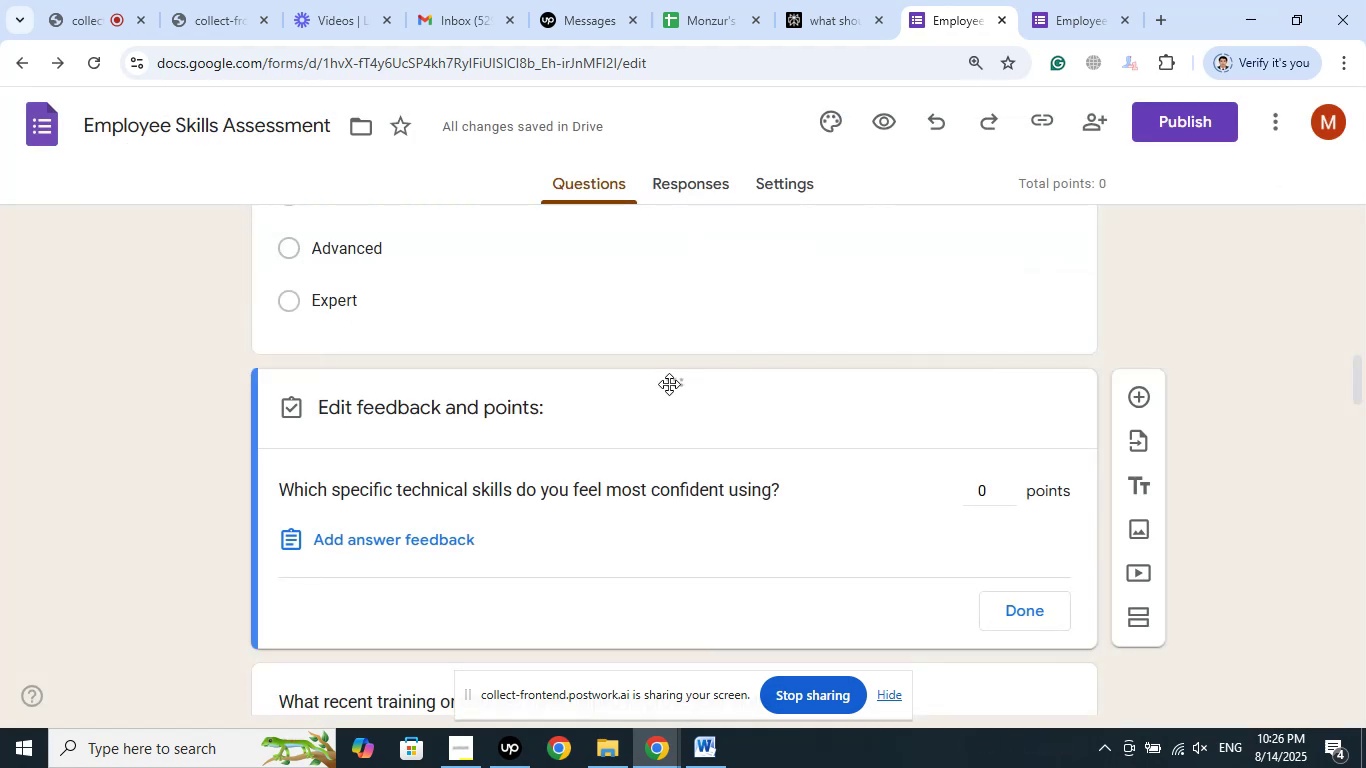 
left_click([531, 403])
 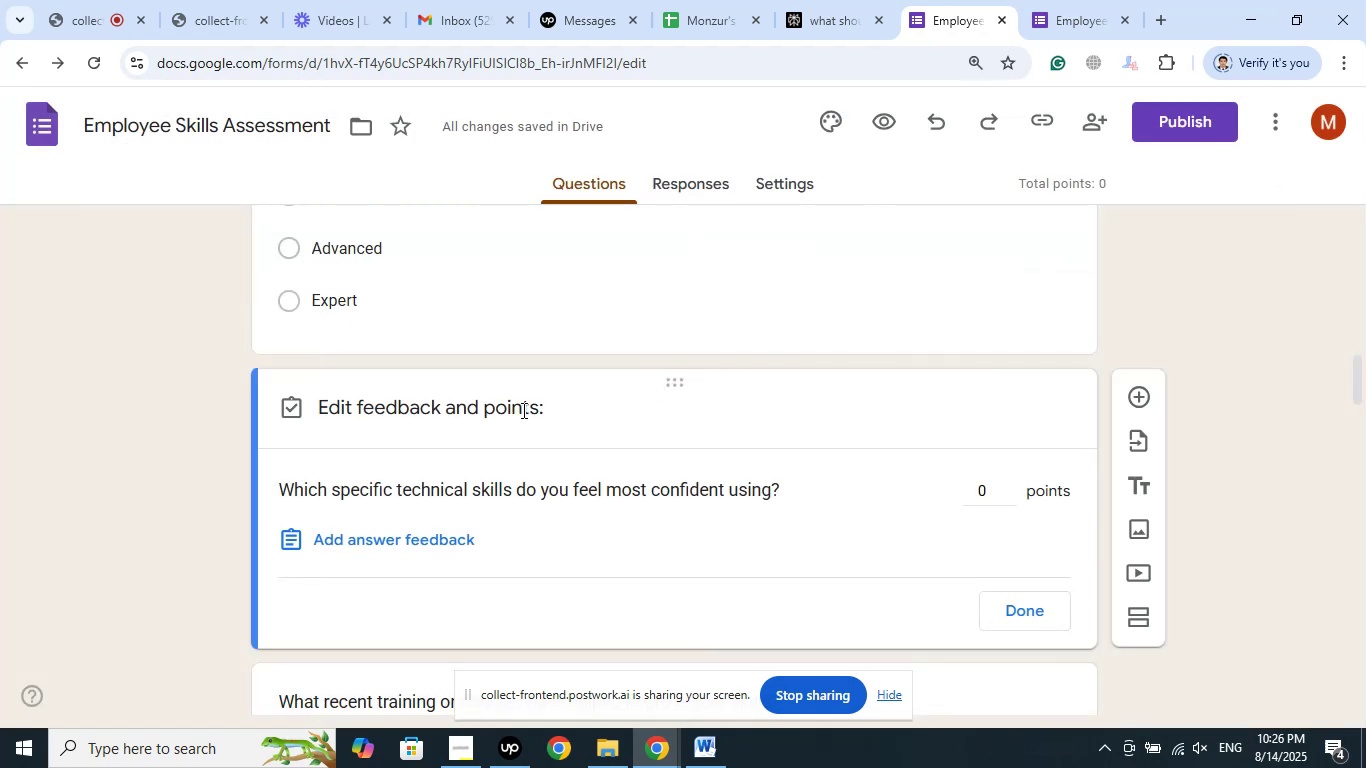 
left_click([522, 410])
 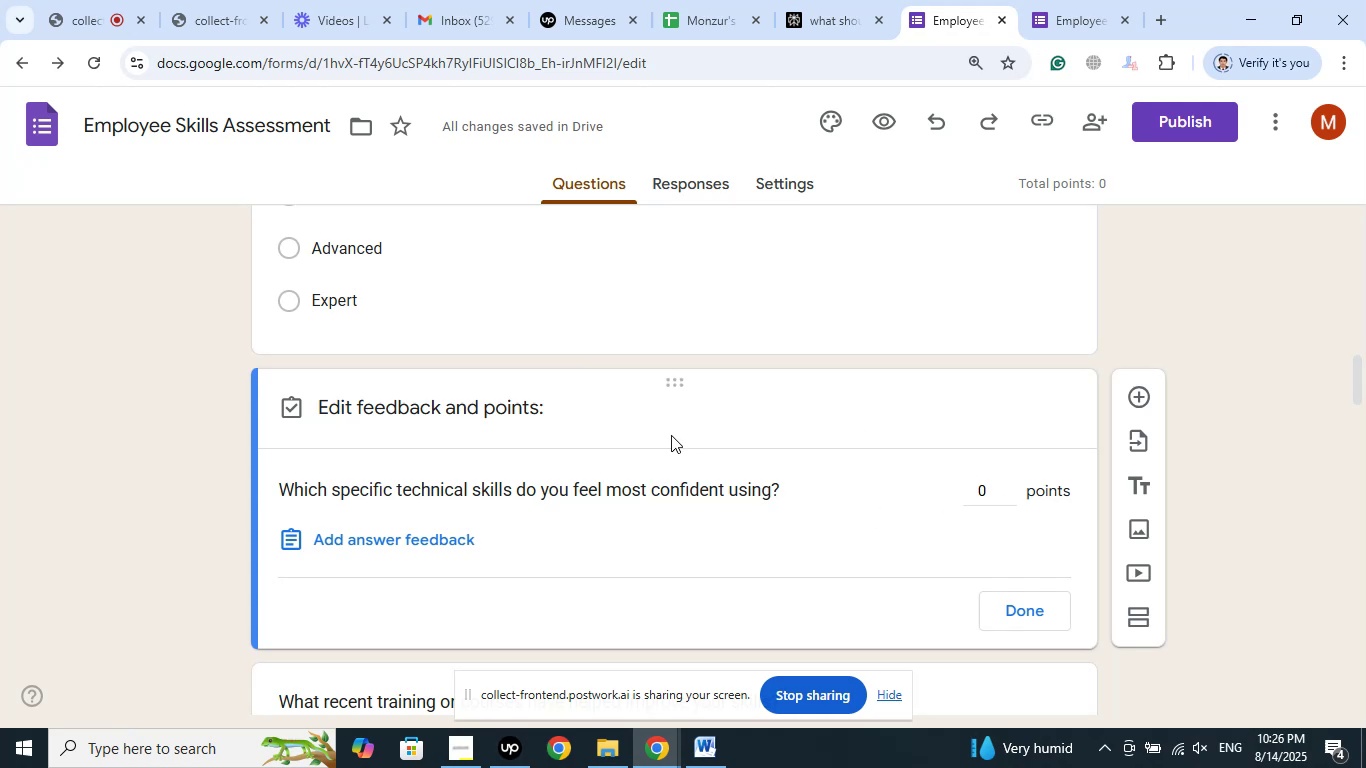 
wait(5.69)
 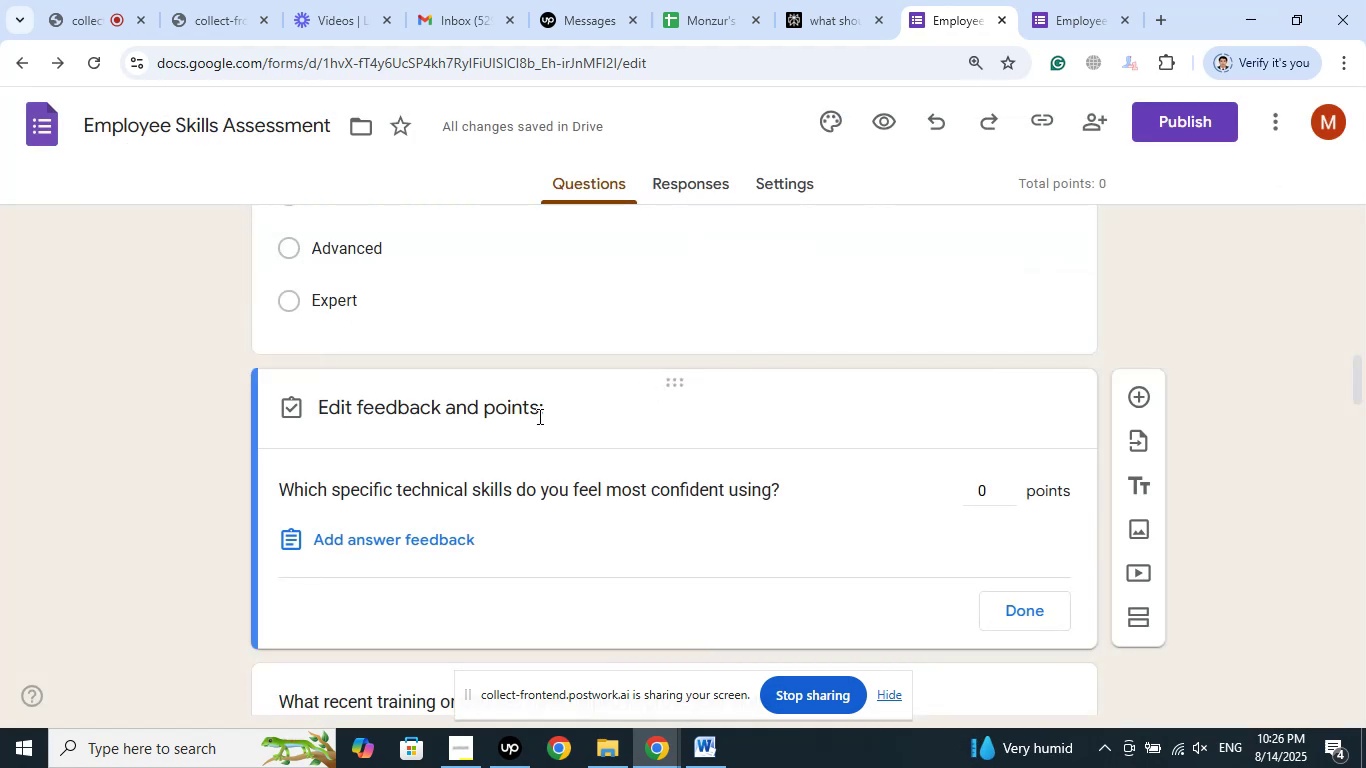 
left_click([793, 497])
 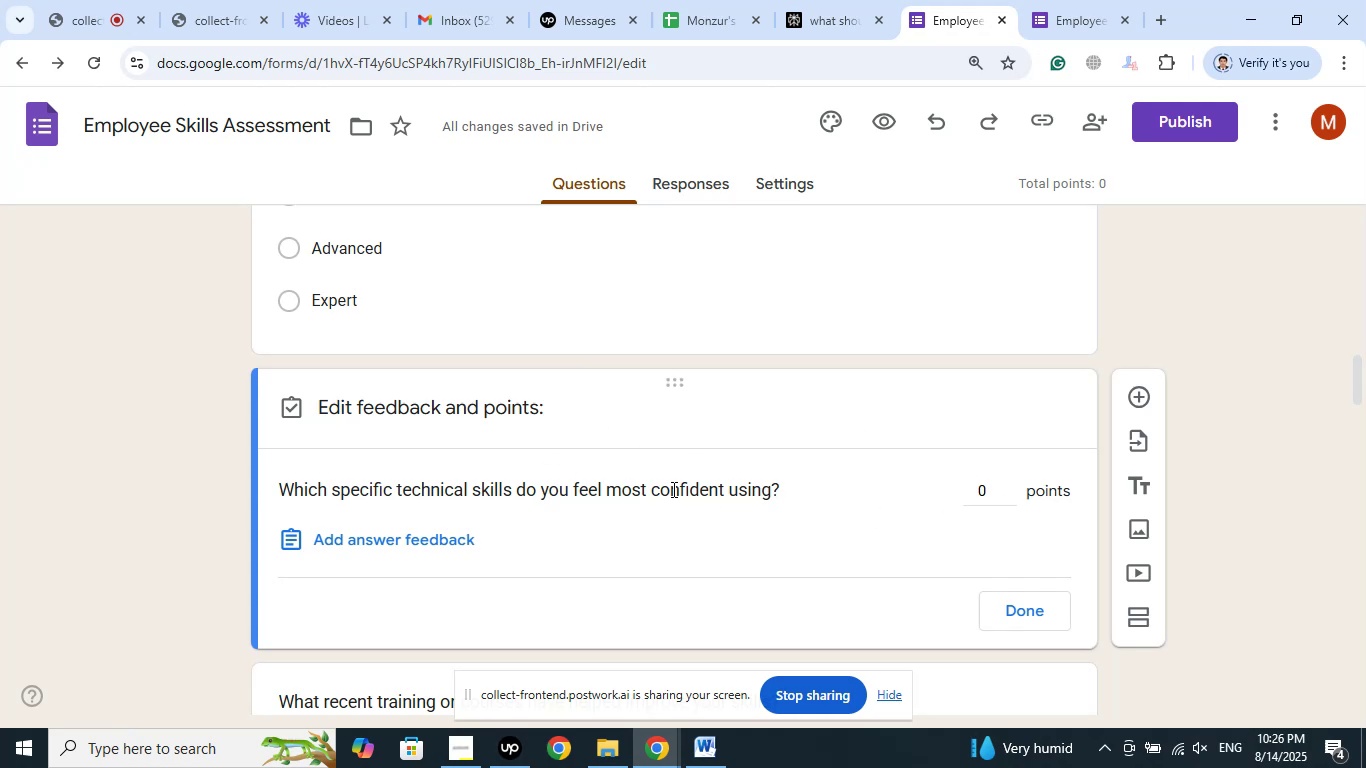 
left_click([672, 489])
 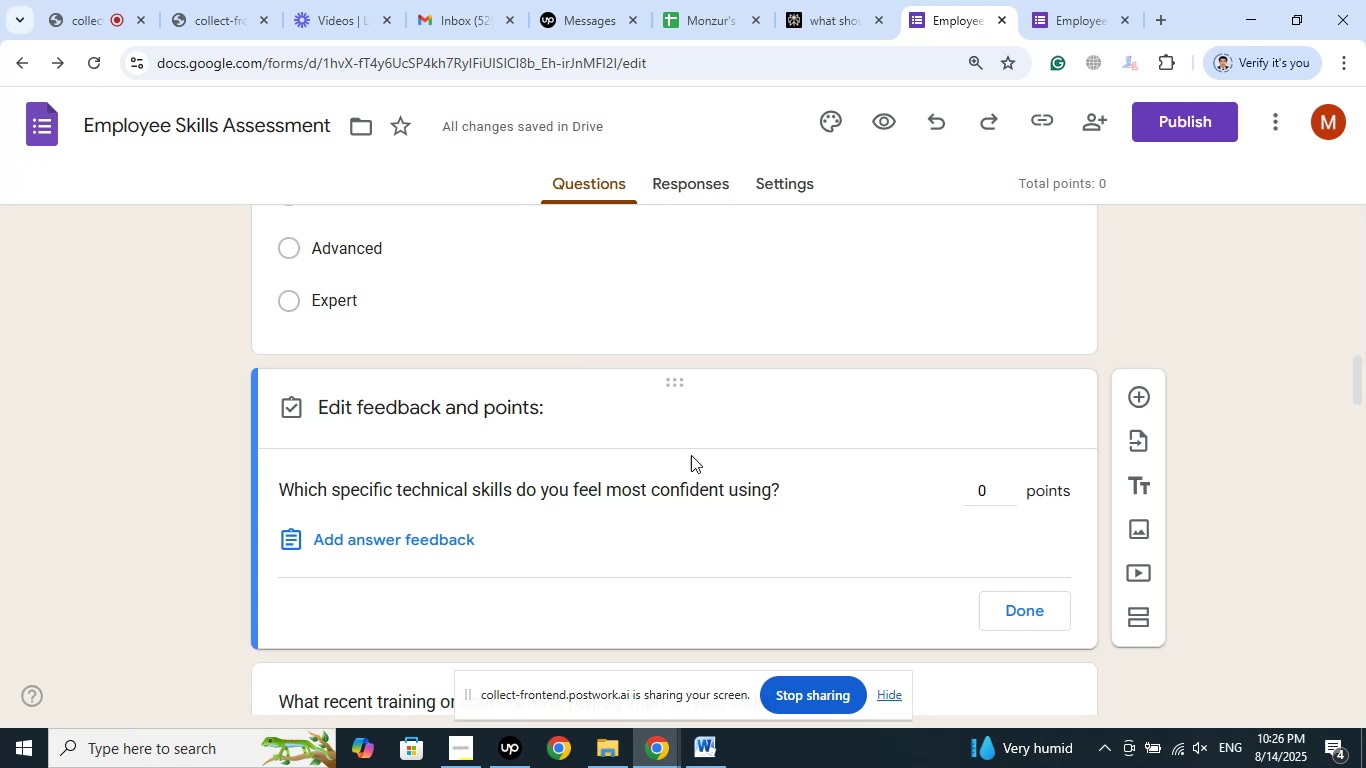 
scroll: coordinate [699, 454], scroll_direction: up, amount: 3.0
 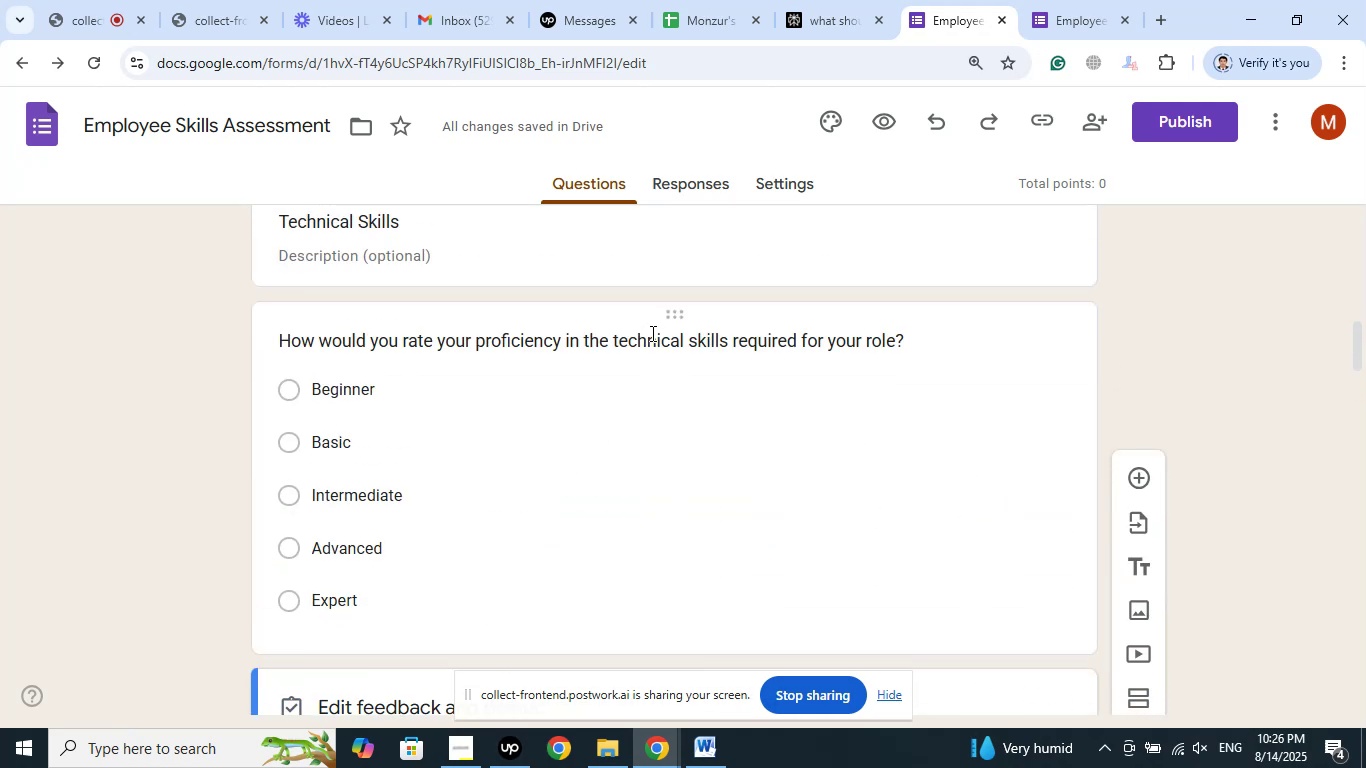 
left_click([653, 331])
 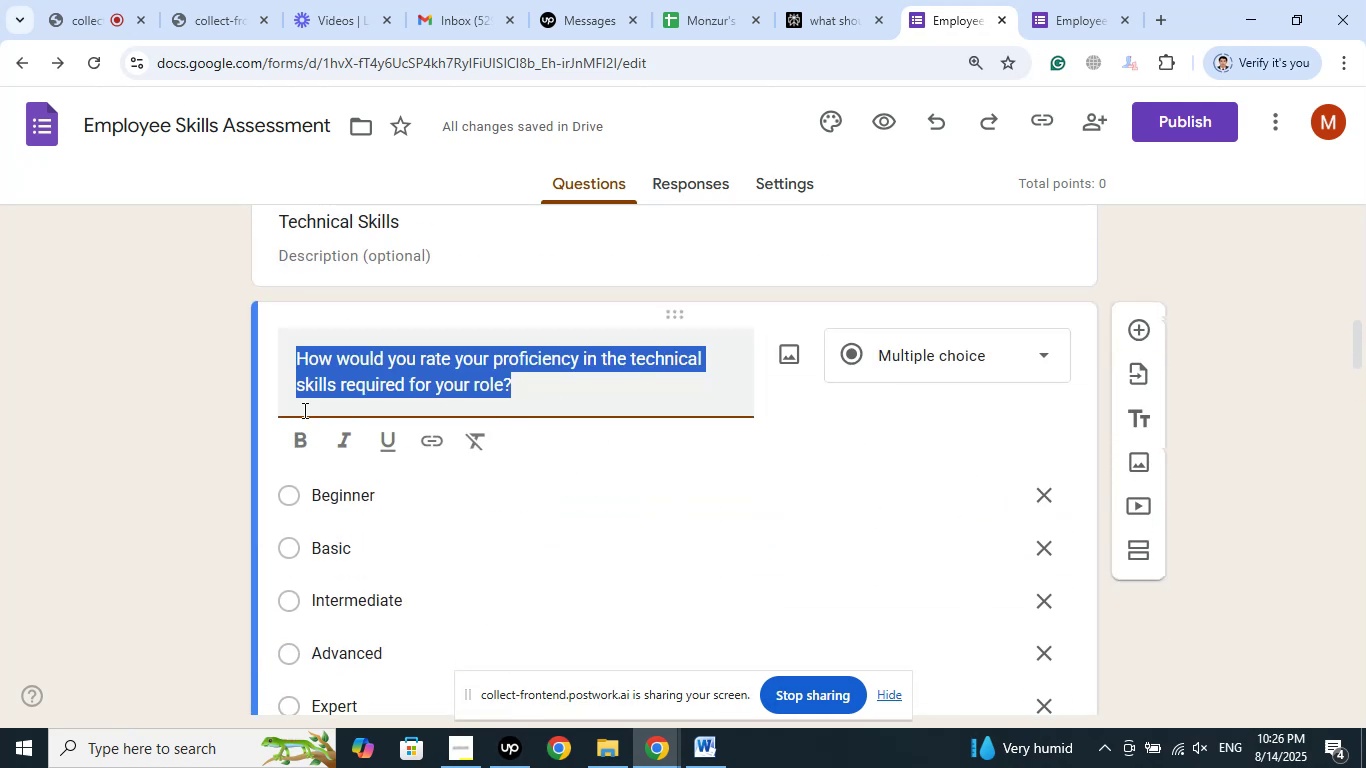 
scroll: coordinate [239, 390], scroll_direction: down, amount: 5.0
 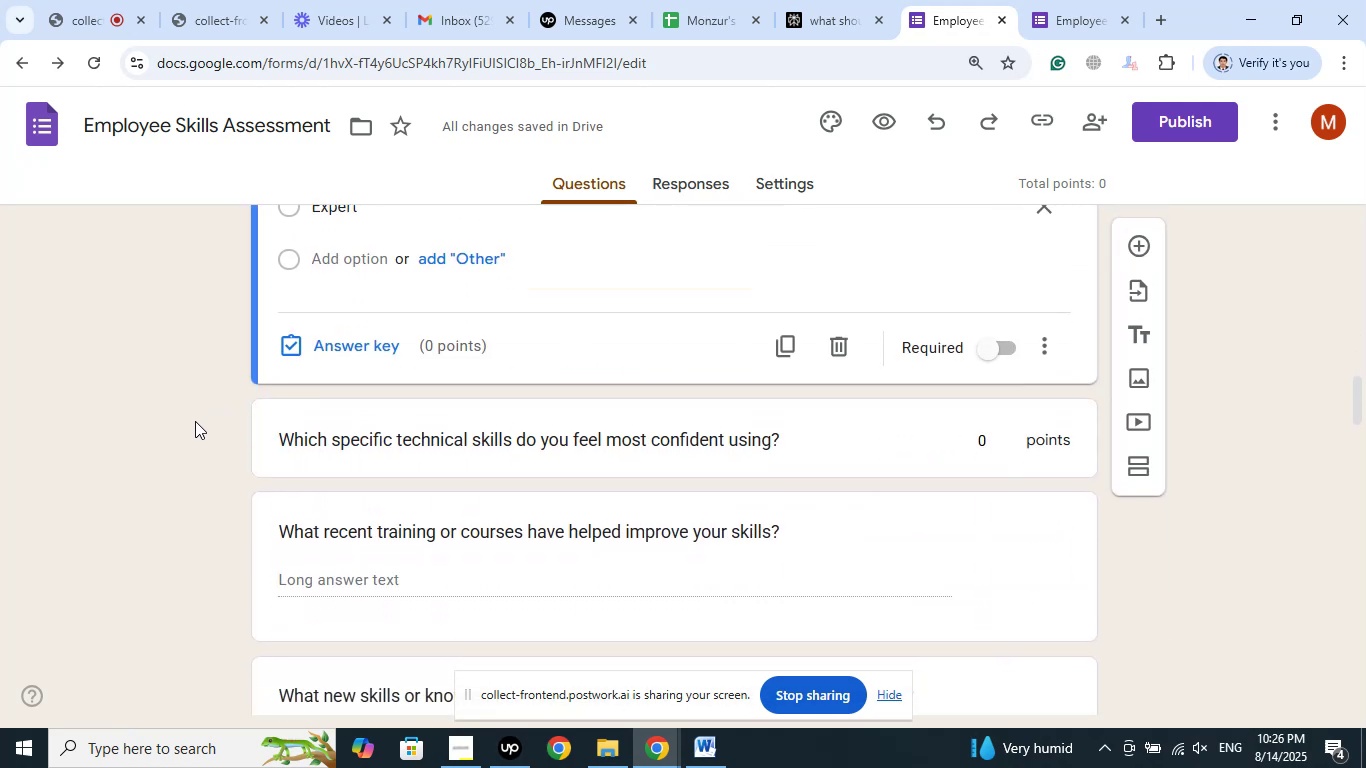 
left_click([195, 421])
 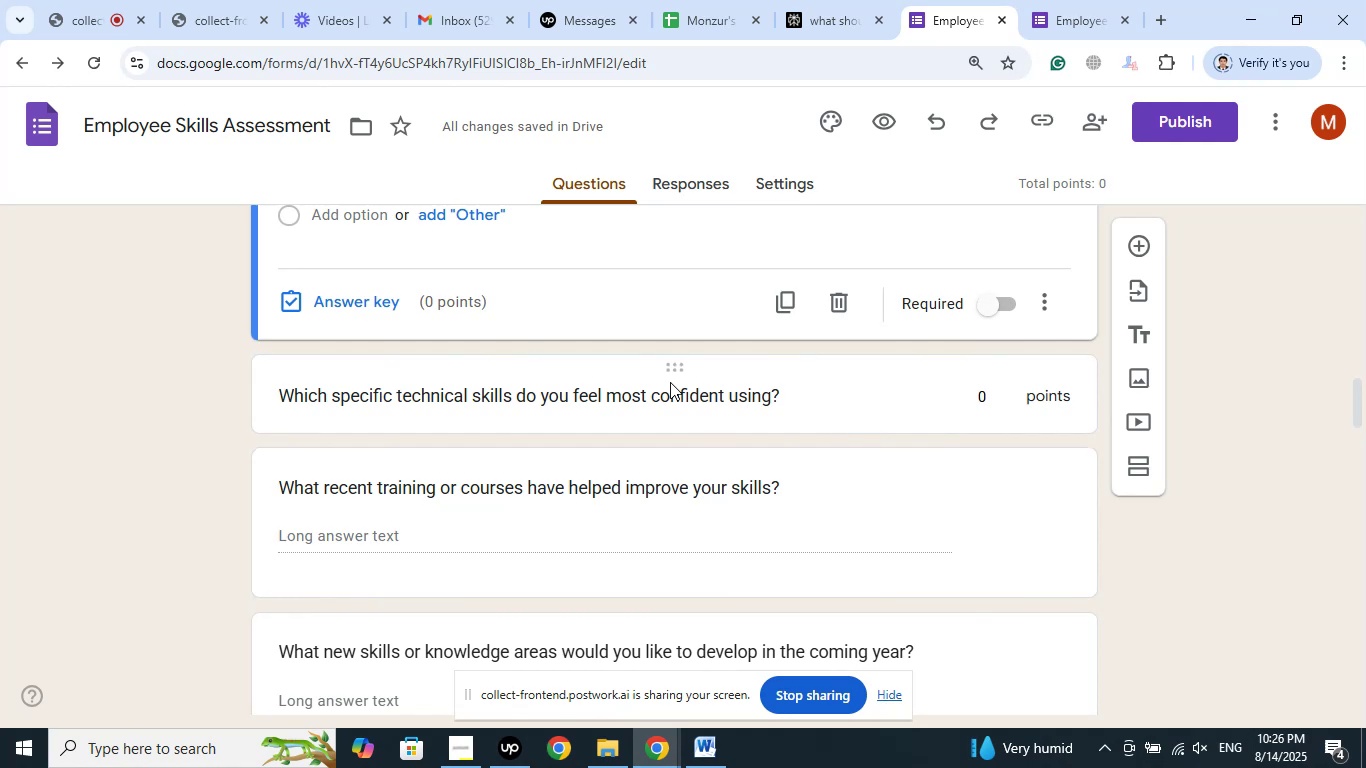 
left_click([643, 396])
 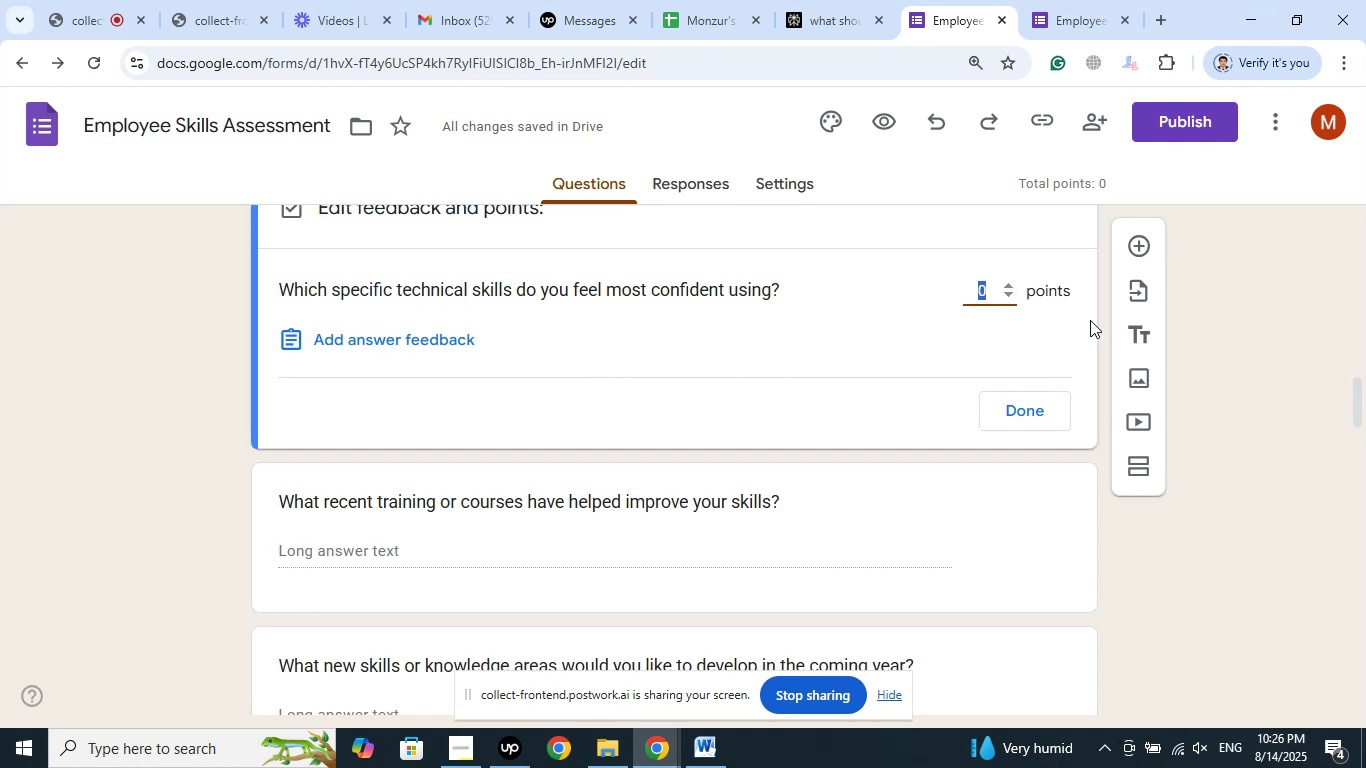 
scroll: coordinate [978, 366], scroll_direction: up, amount: 1.0
 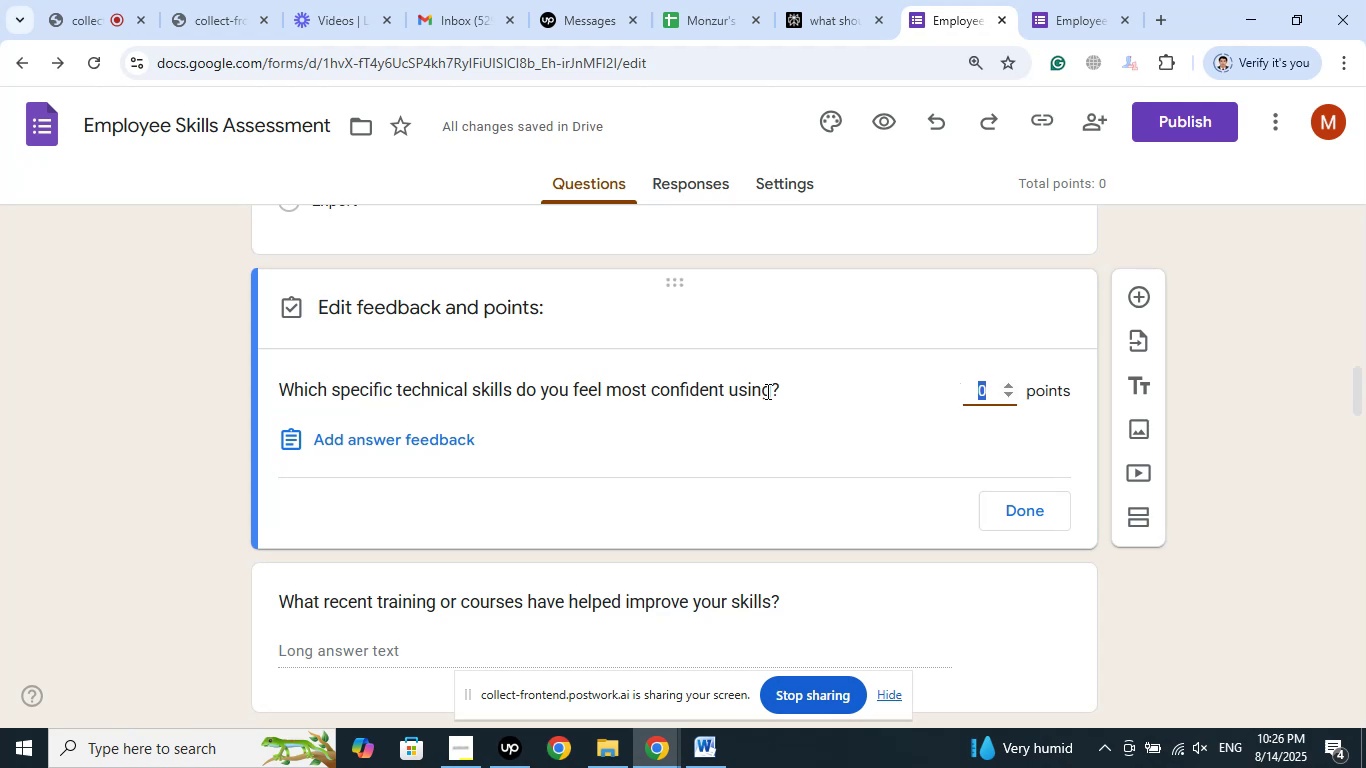 
wait(13.89)
 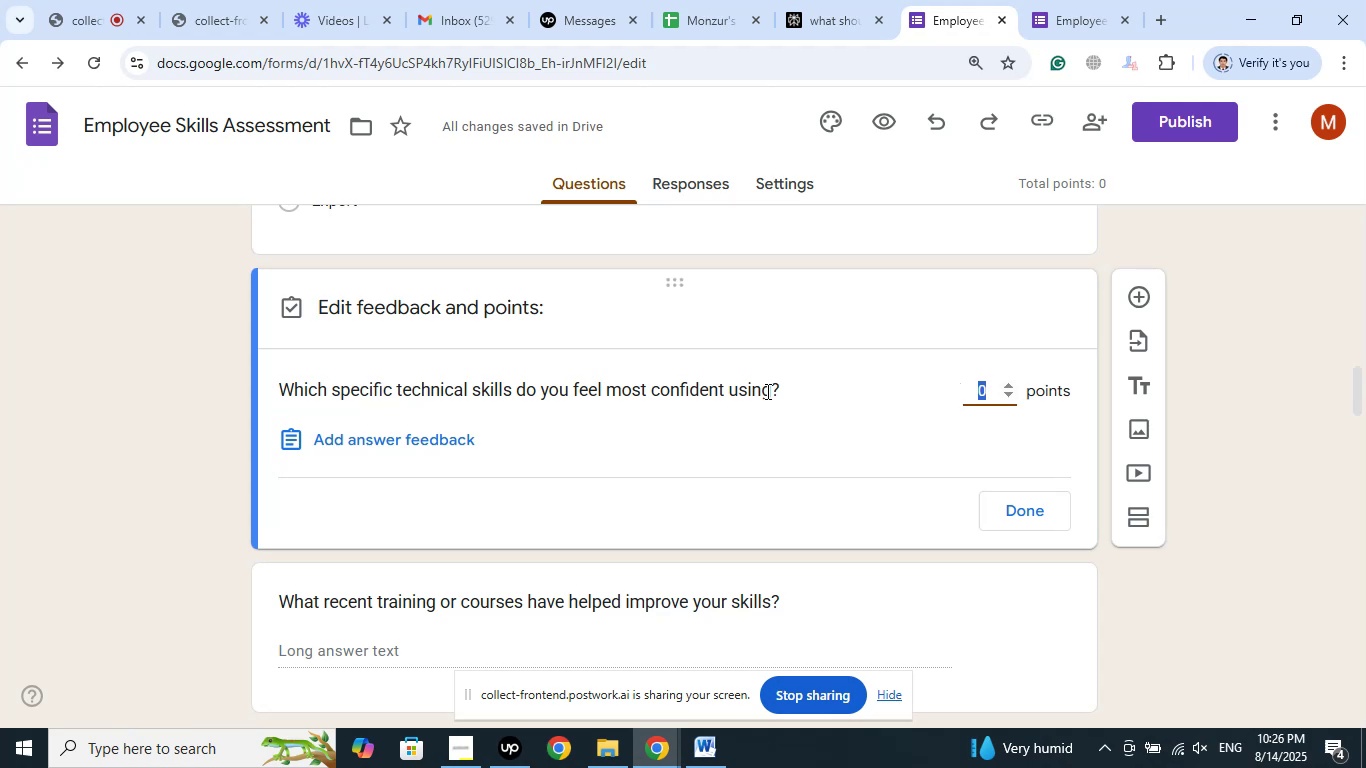 
left_click([1029, 496])
 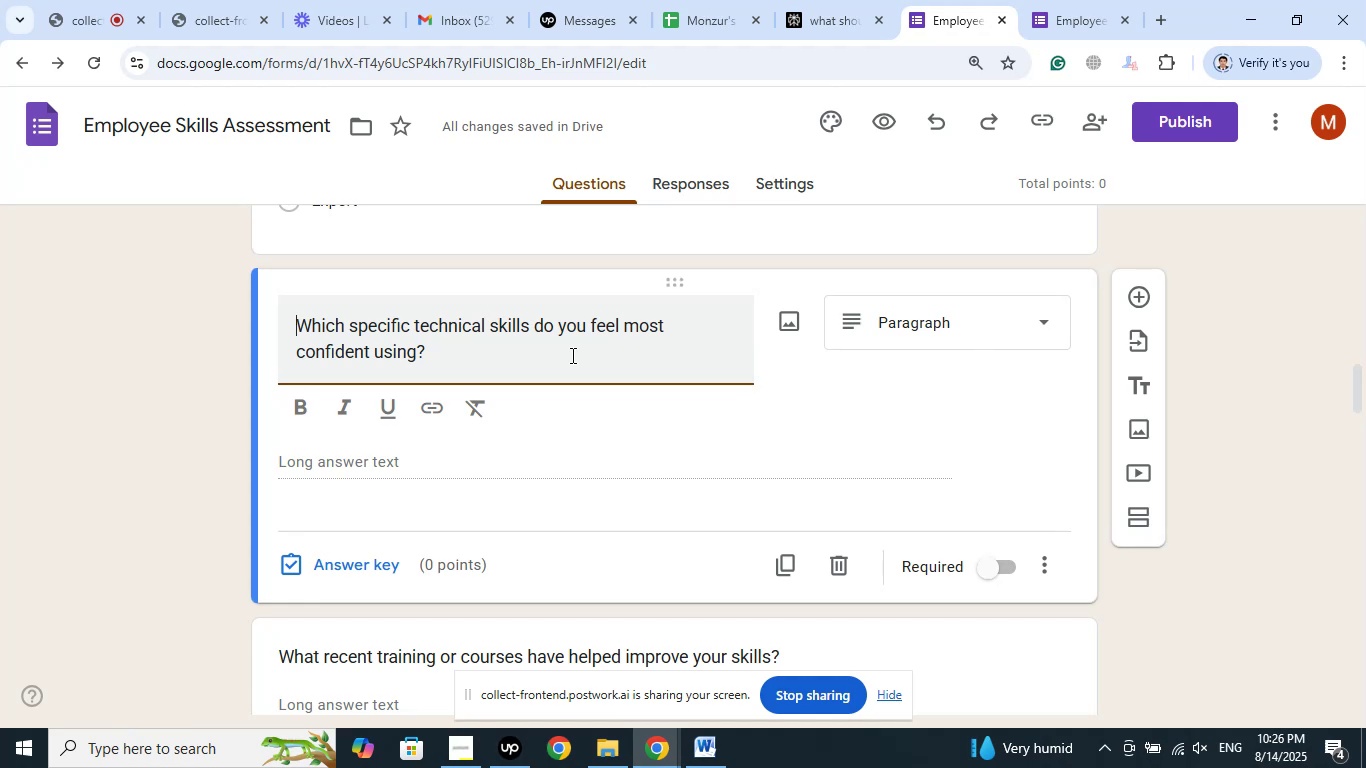 
scroll: coordinate [571, 355], scroll_direction: down, amount: 2.0
 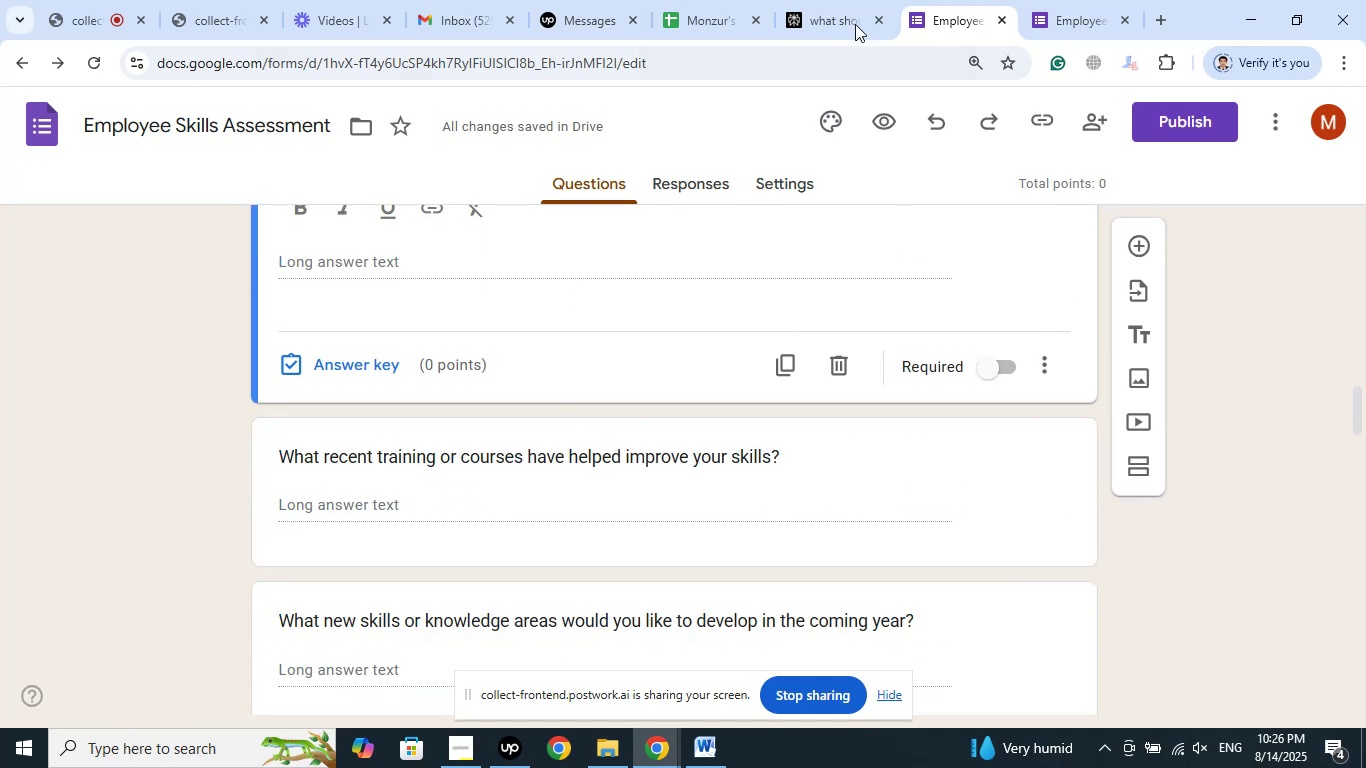 
left_click([845, 2])
 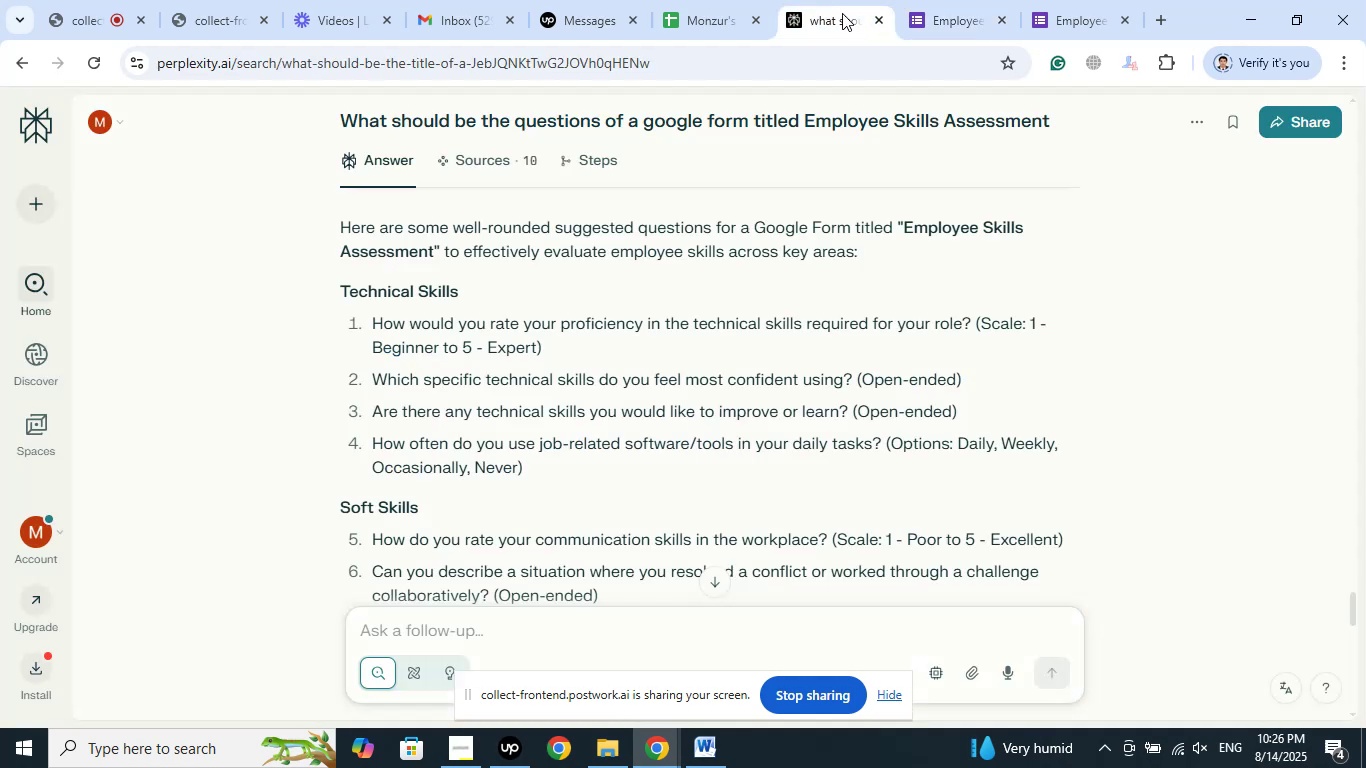 
left_click([925, 0])
 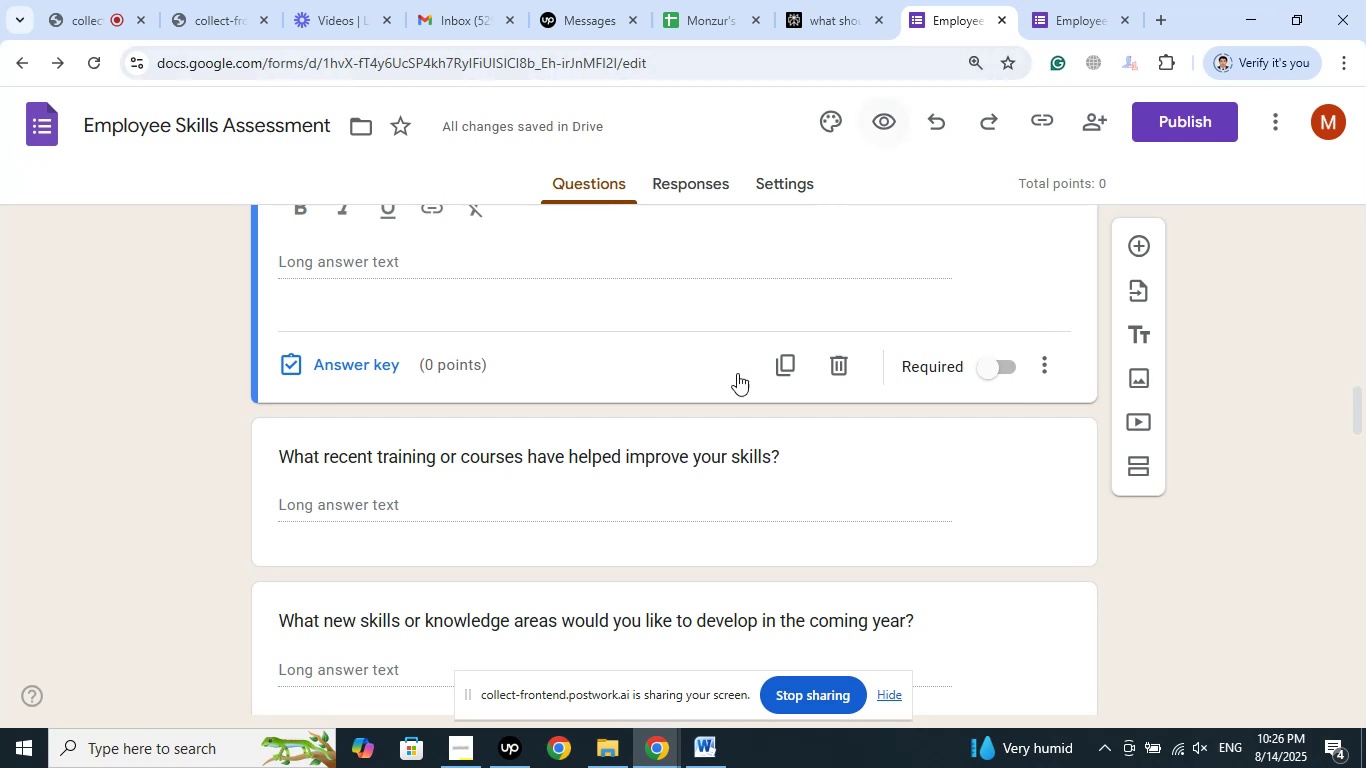 
scroll: coordinate [242, 391], scroll_direction: down, amount: 7.0
 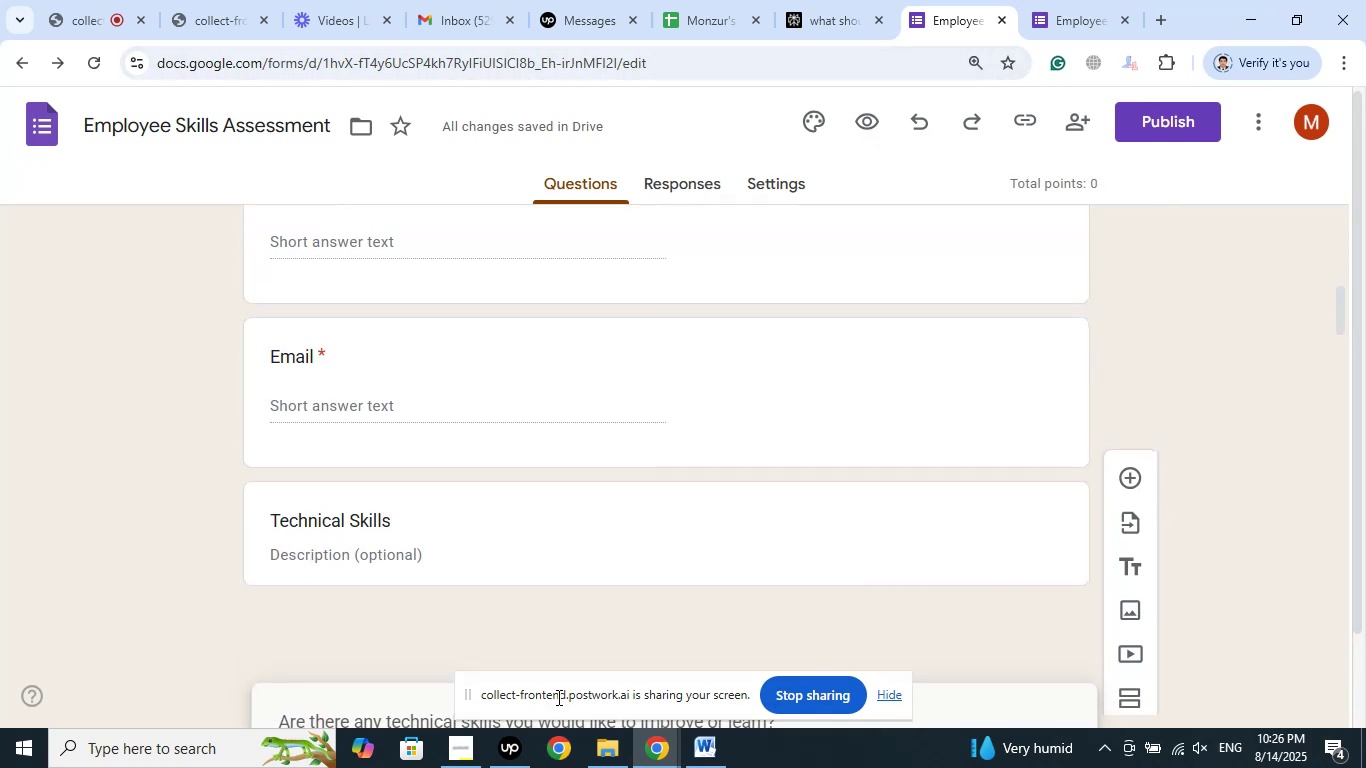 
wait(11.1)
 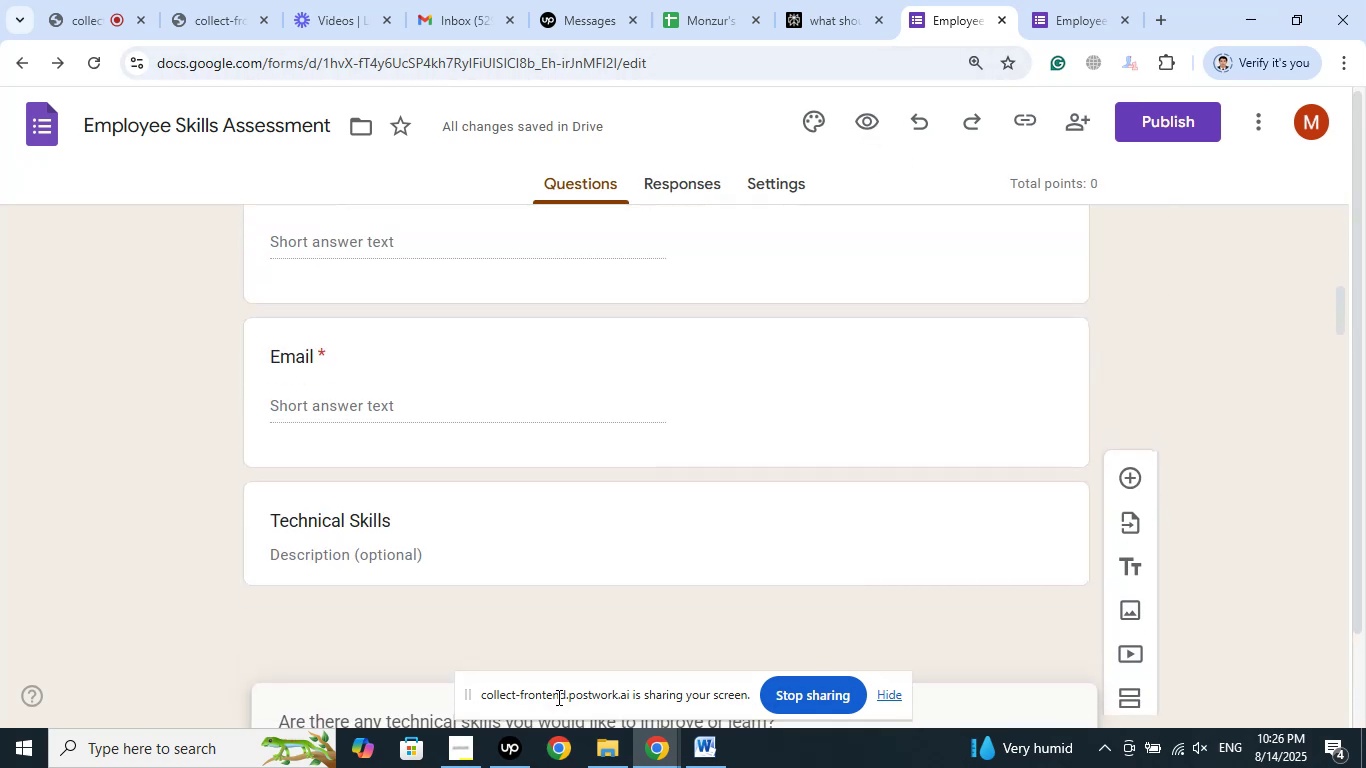 
left_click([821, 0])
 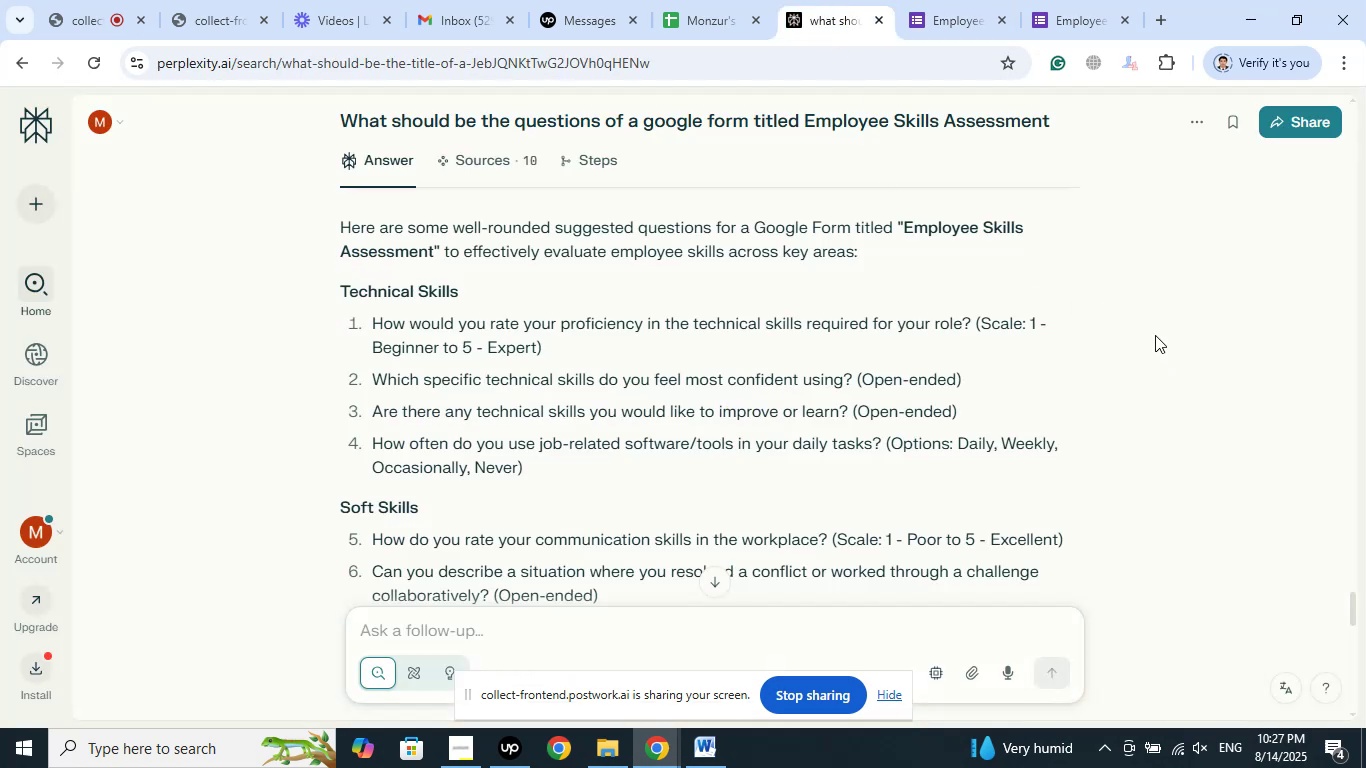 
left_click([946, 0])
 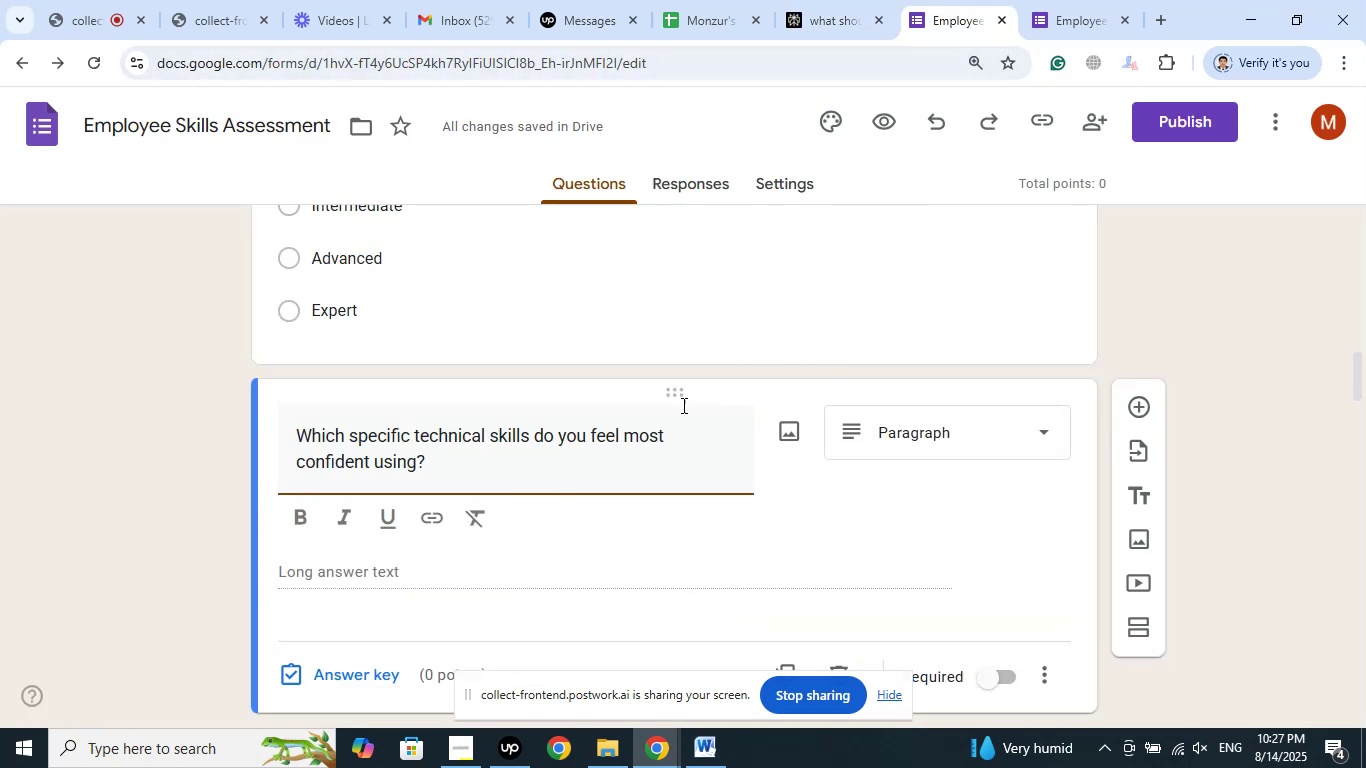 
scroll: coordinate [681, 391], scroll_direction: down, amount: 8.0
 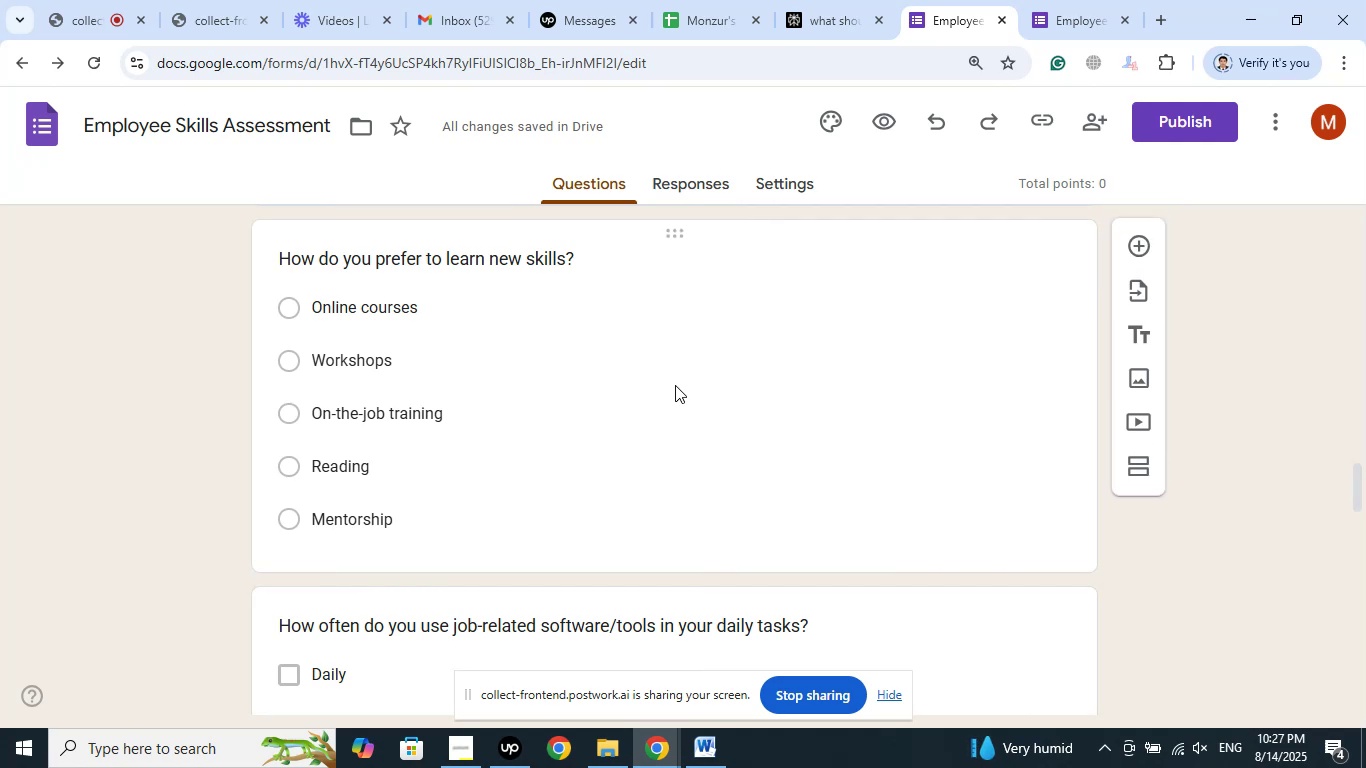 
left_click([816, 8])
 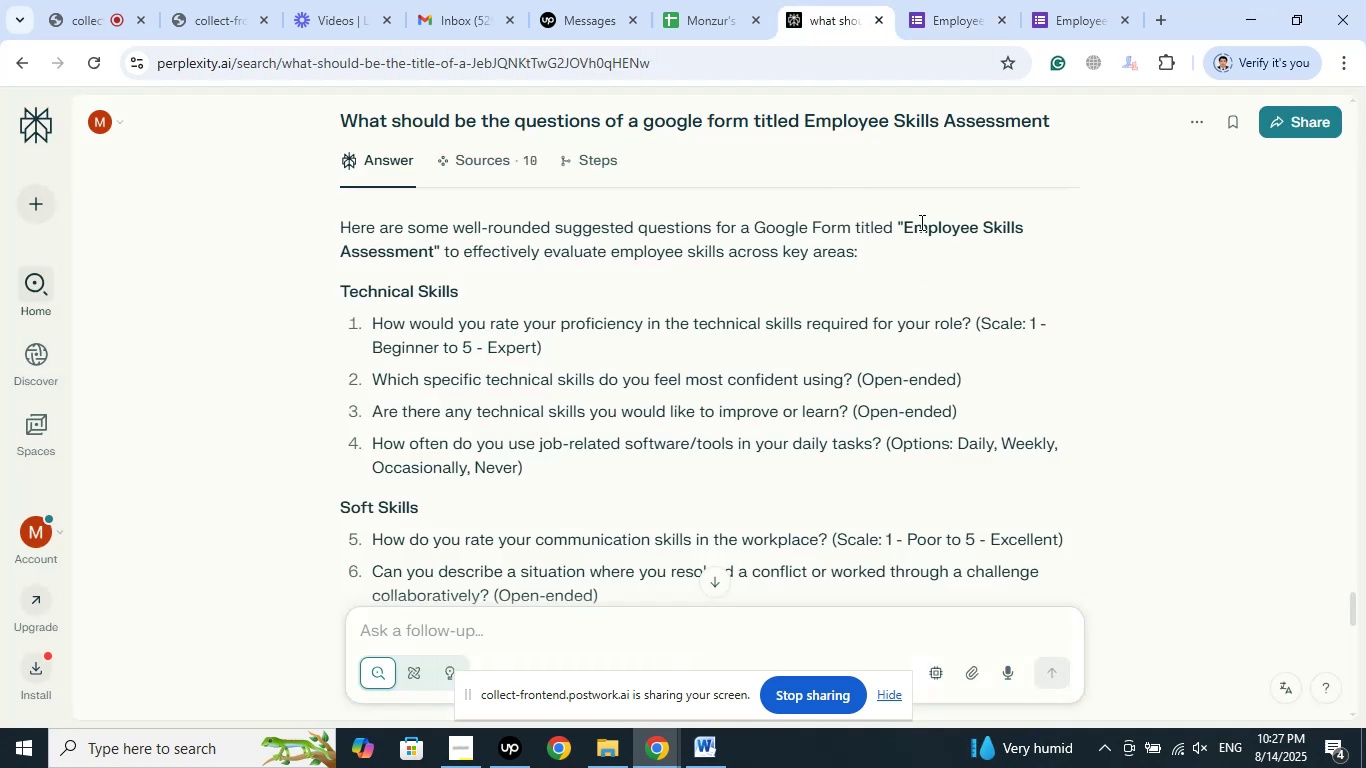 
left_click([939, 0])
 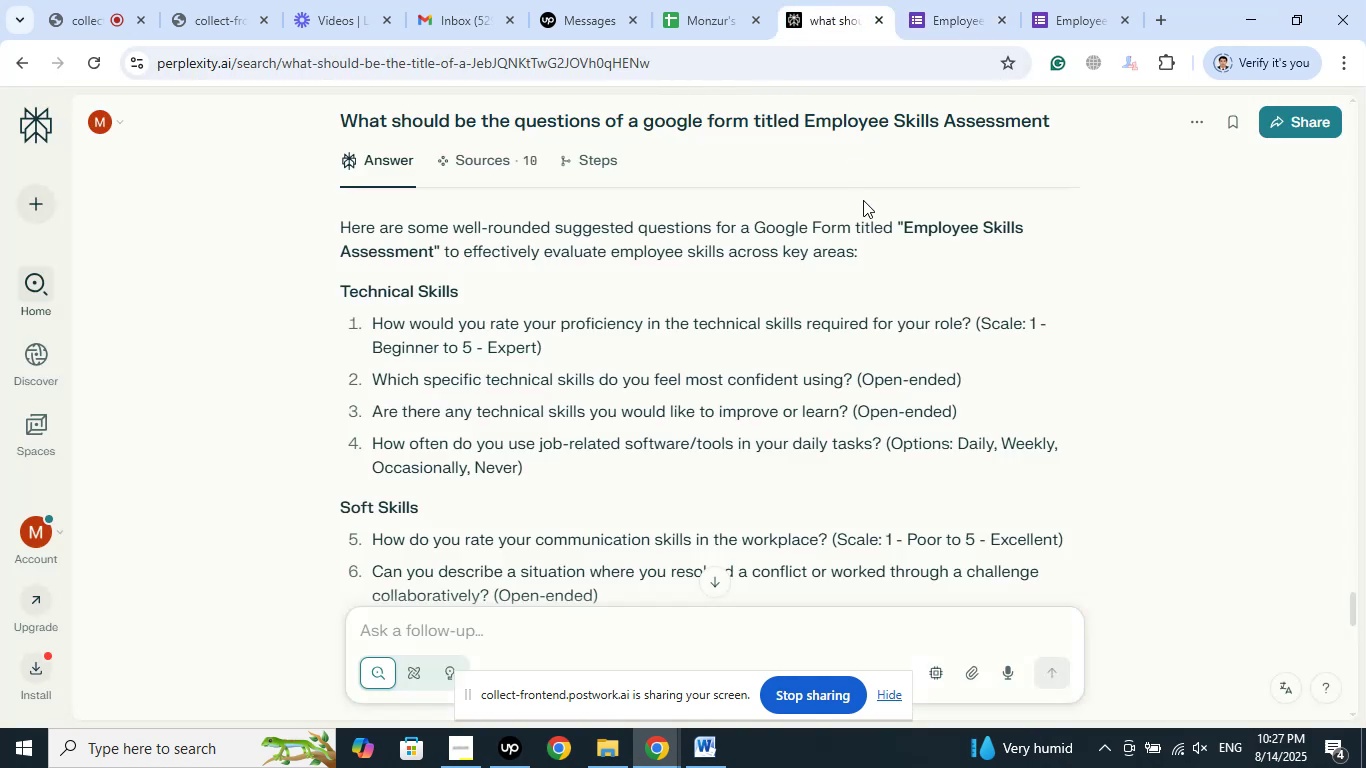 
wait(5.99)
 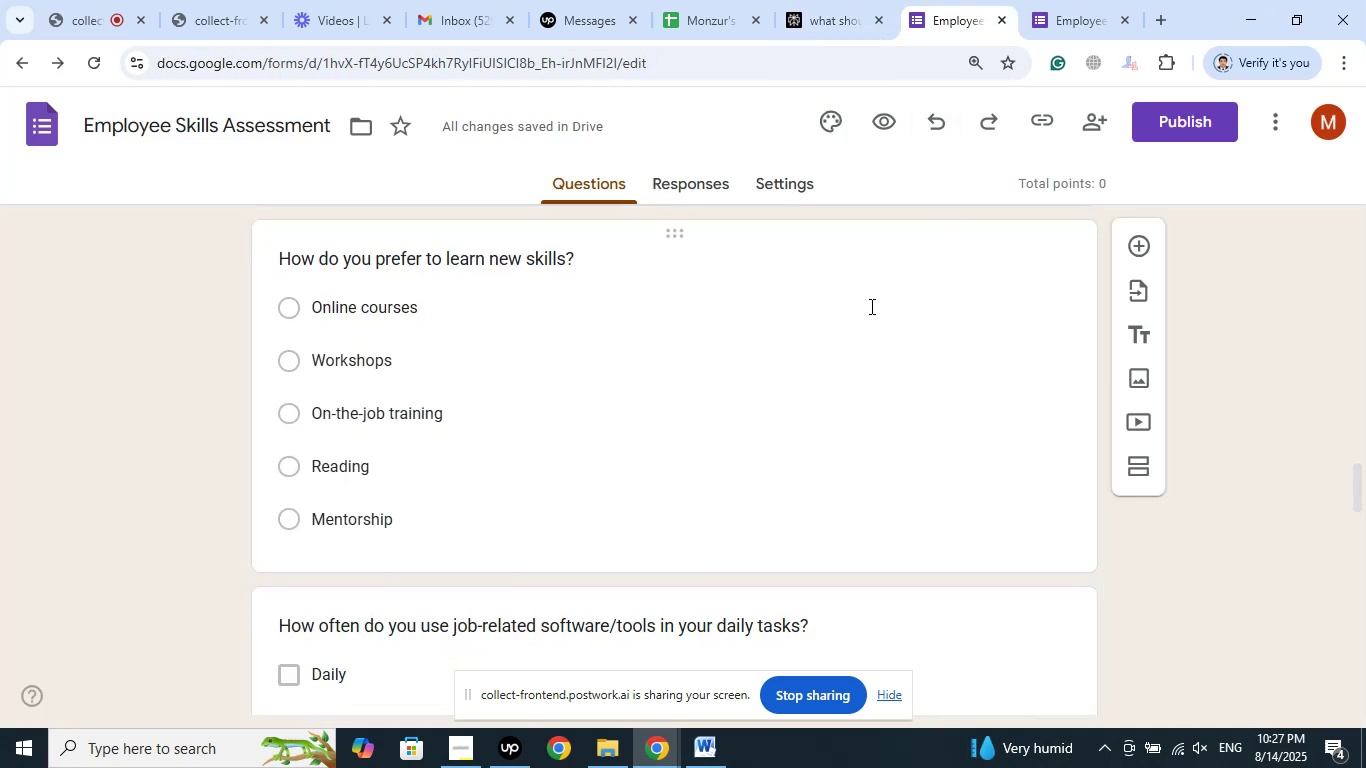 
left_click([920, 3])
 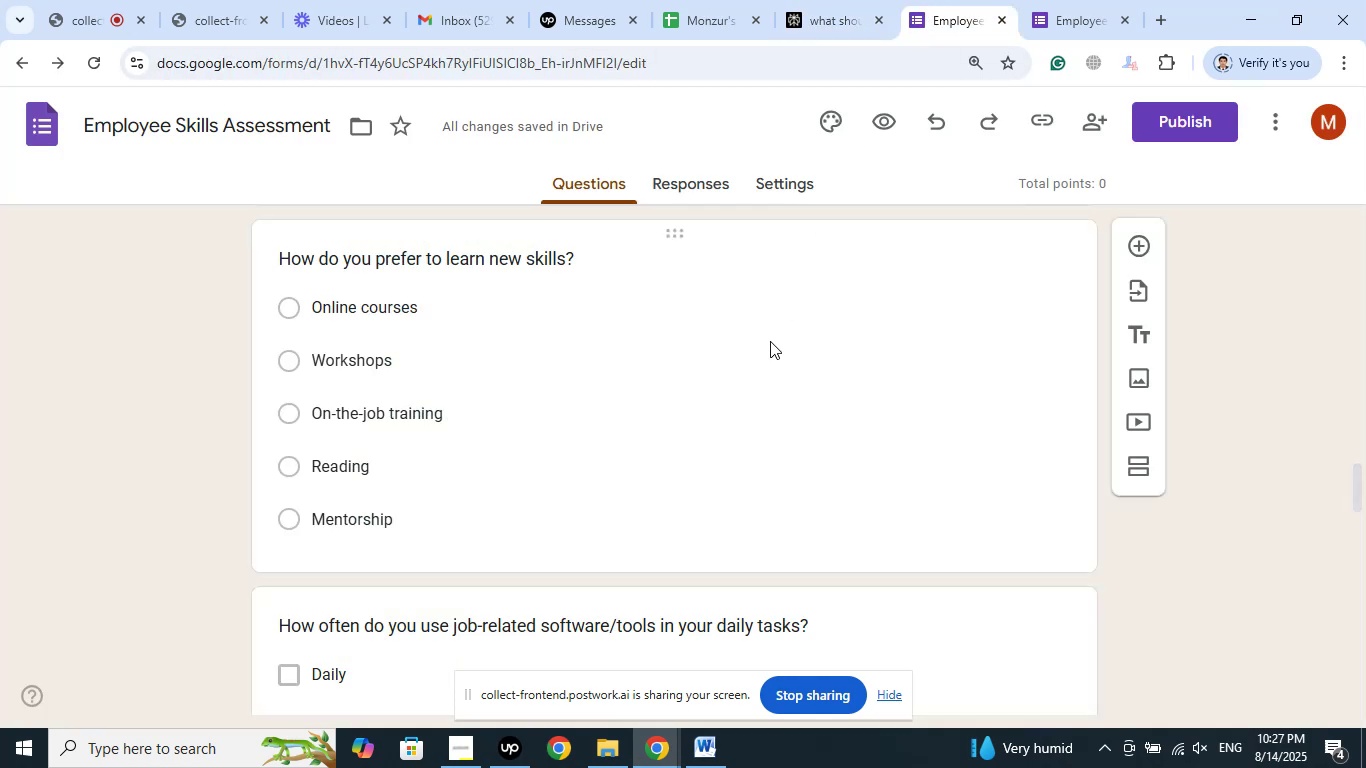 
scroll: coordinate [771, 343], scroll_direction: down, amount: 2.0
 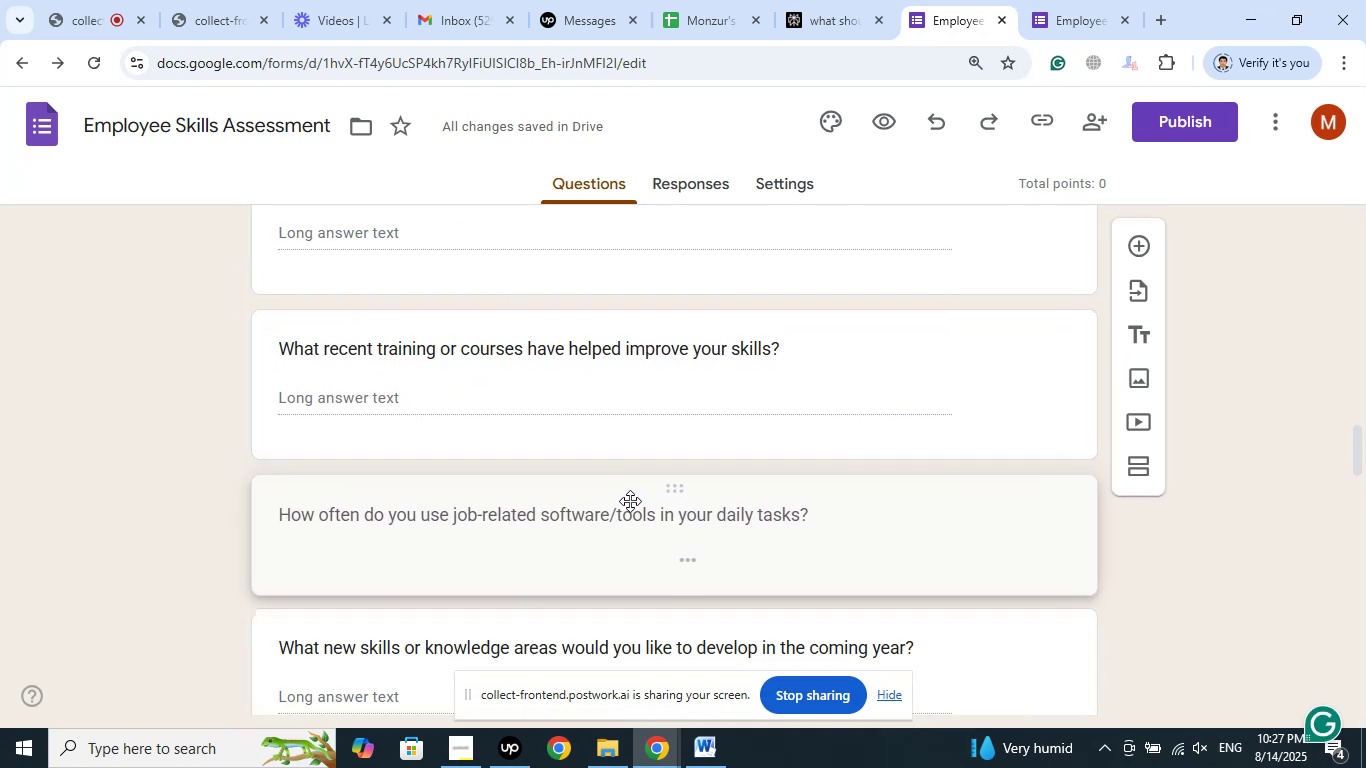 
wait(15.18)
 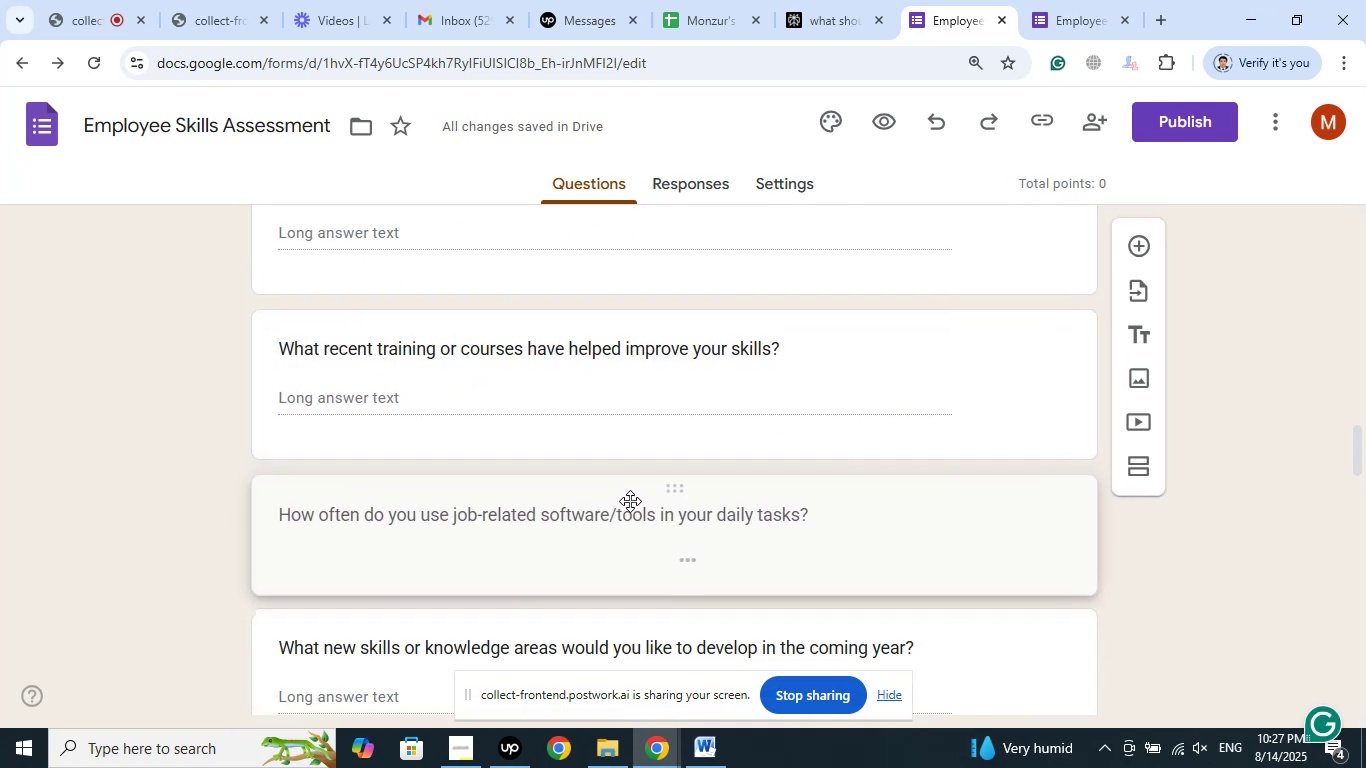 
scroll: coordinate [732, 486], scroll_direction: up, amount: 3.0
 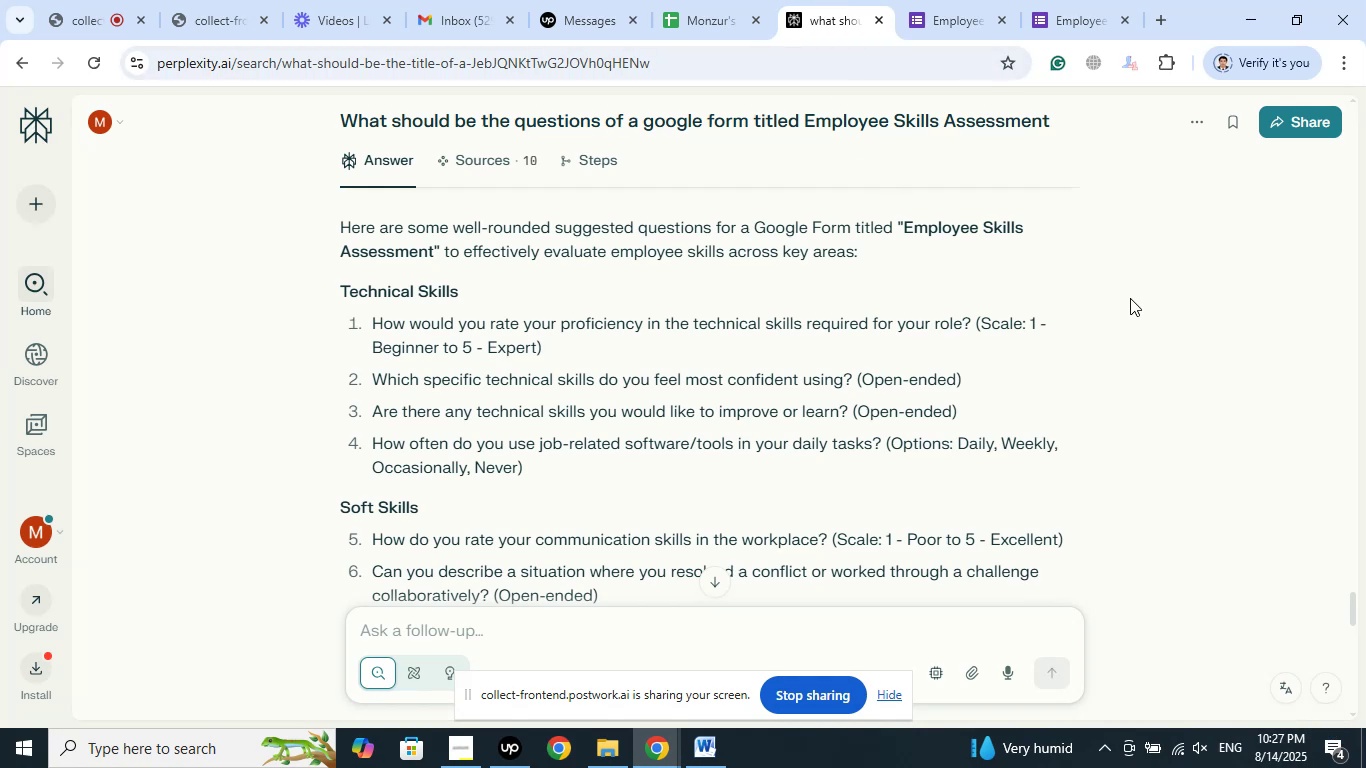 
left_click([943, 0])
 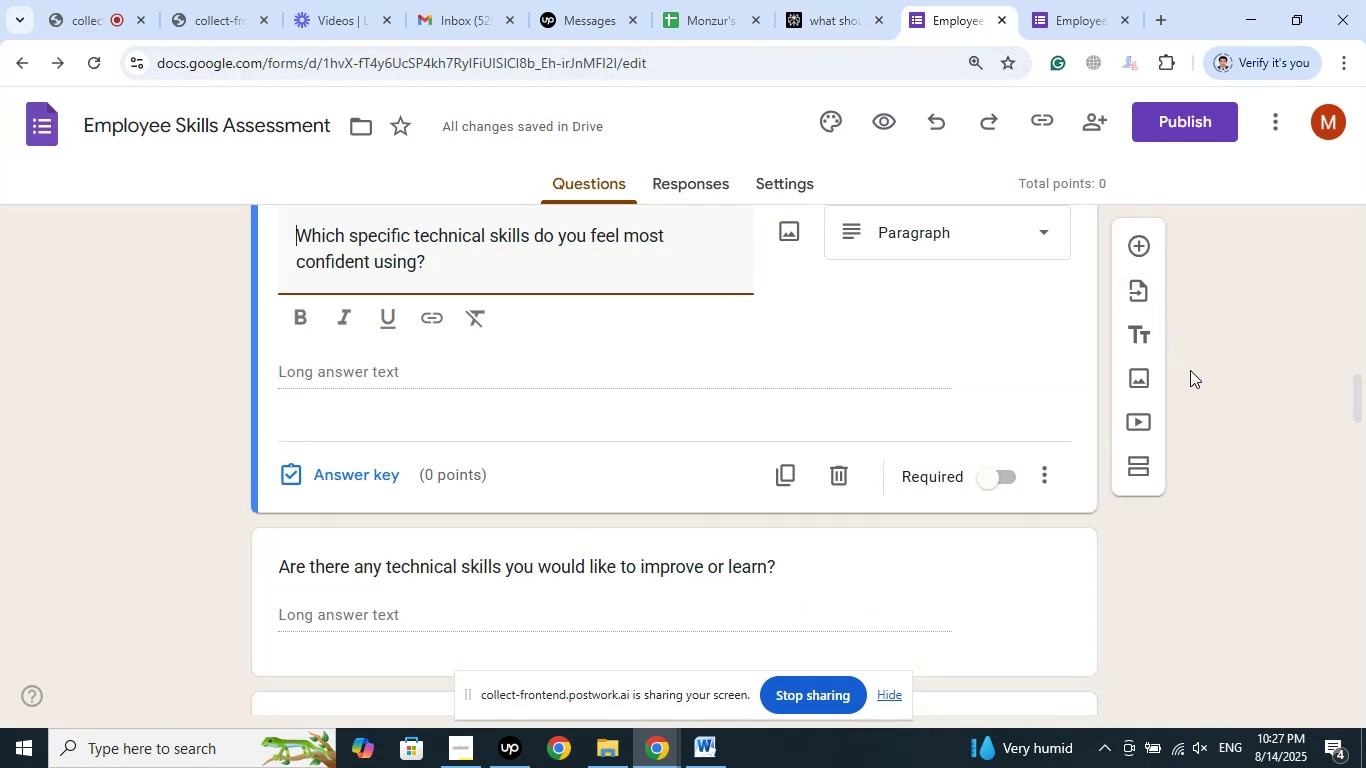 
scroll: coordinate [1190, 370], scroll_direction: down, amount: 2.0
 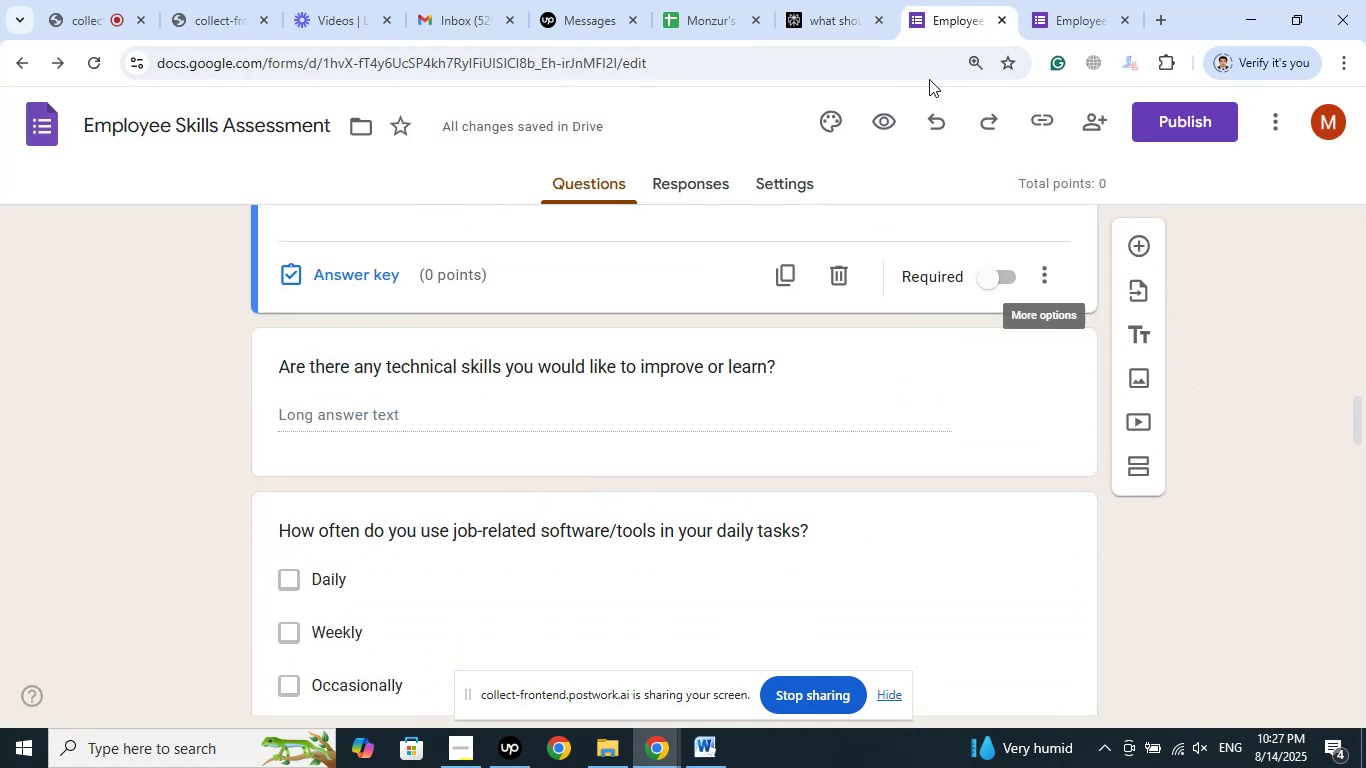 
left_click([836, 0])
 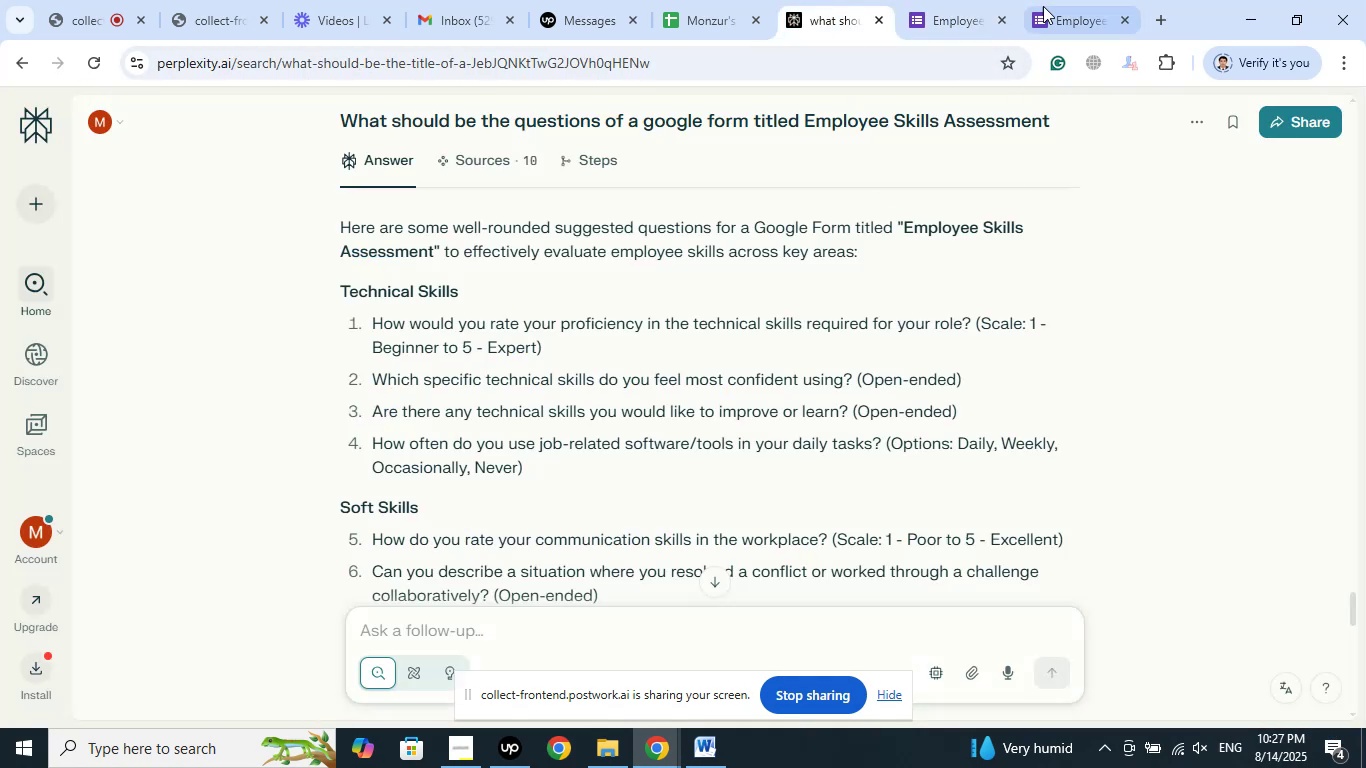 
left_click([1043, 5])
 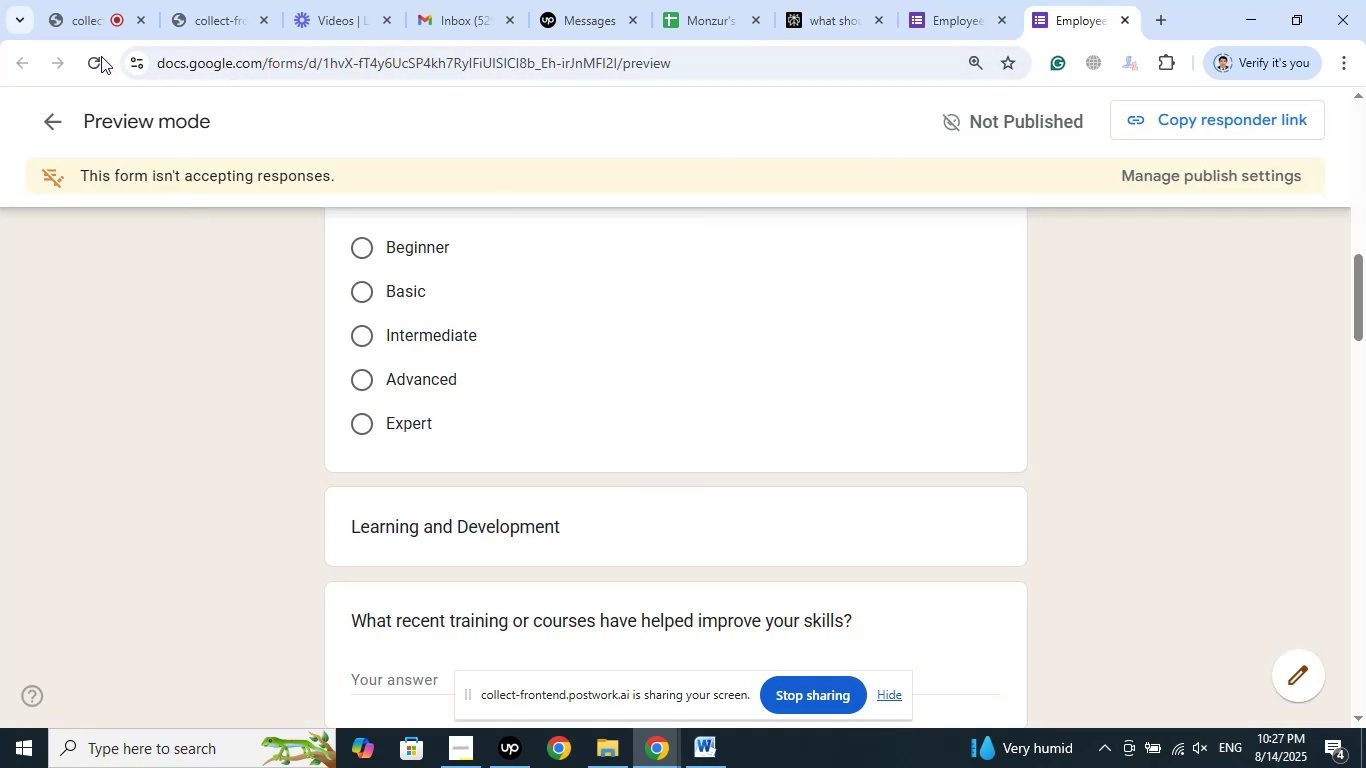 
left_click([99, 57])
 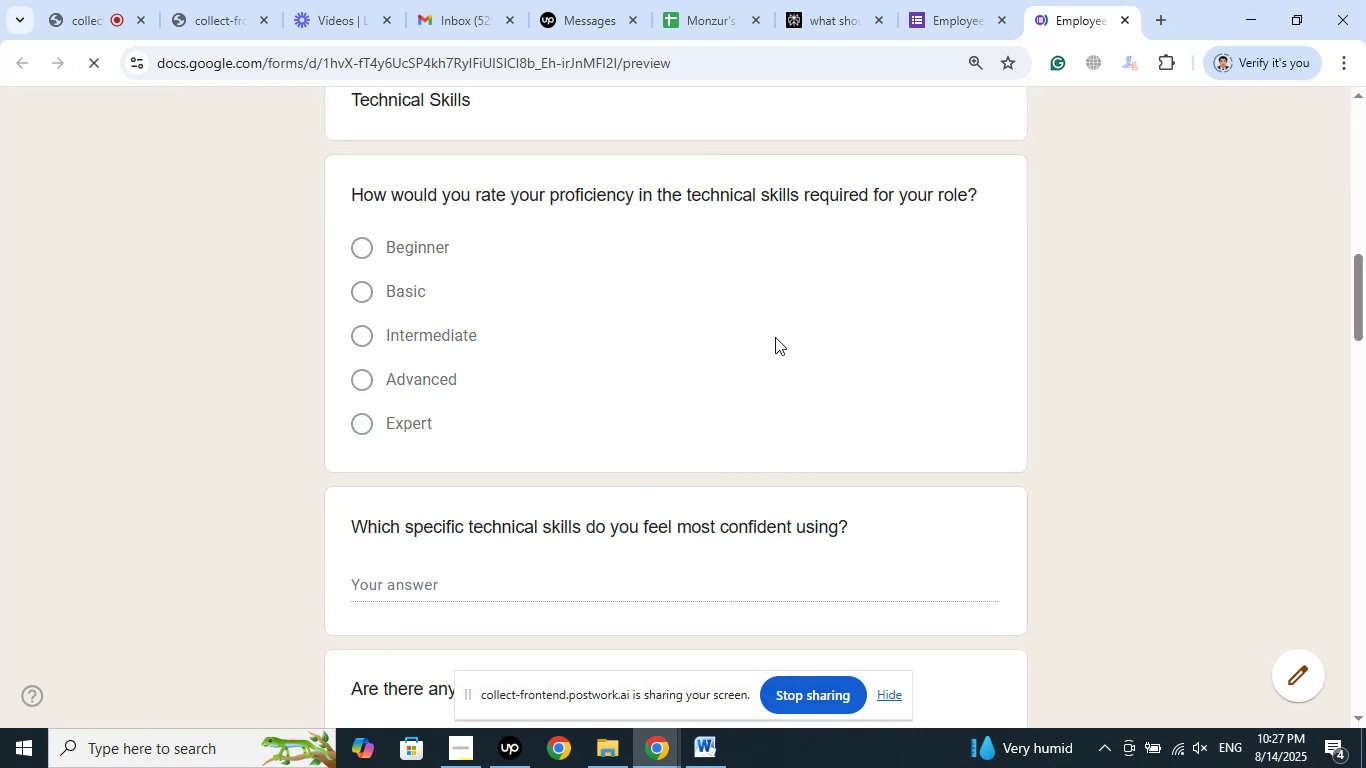 
scroll: coordinate [781, 322], scroll_direction: up, amount: 10.0
 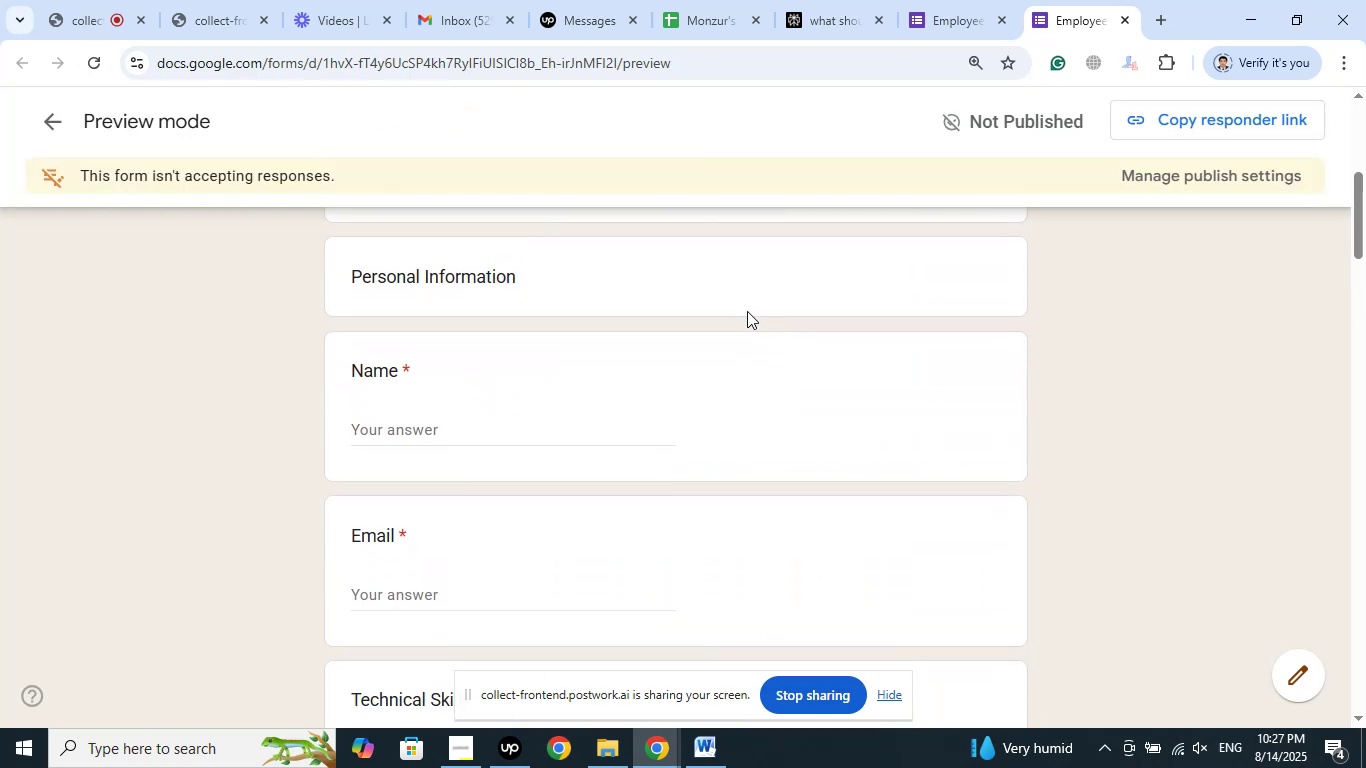 
scroll: coordinate [751, 321], scroll_direction: down, amount: 4.0
 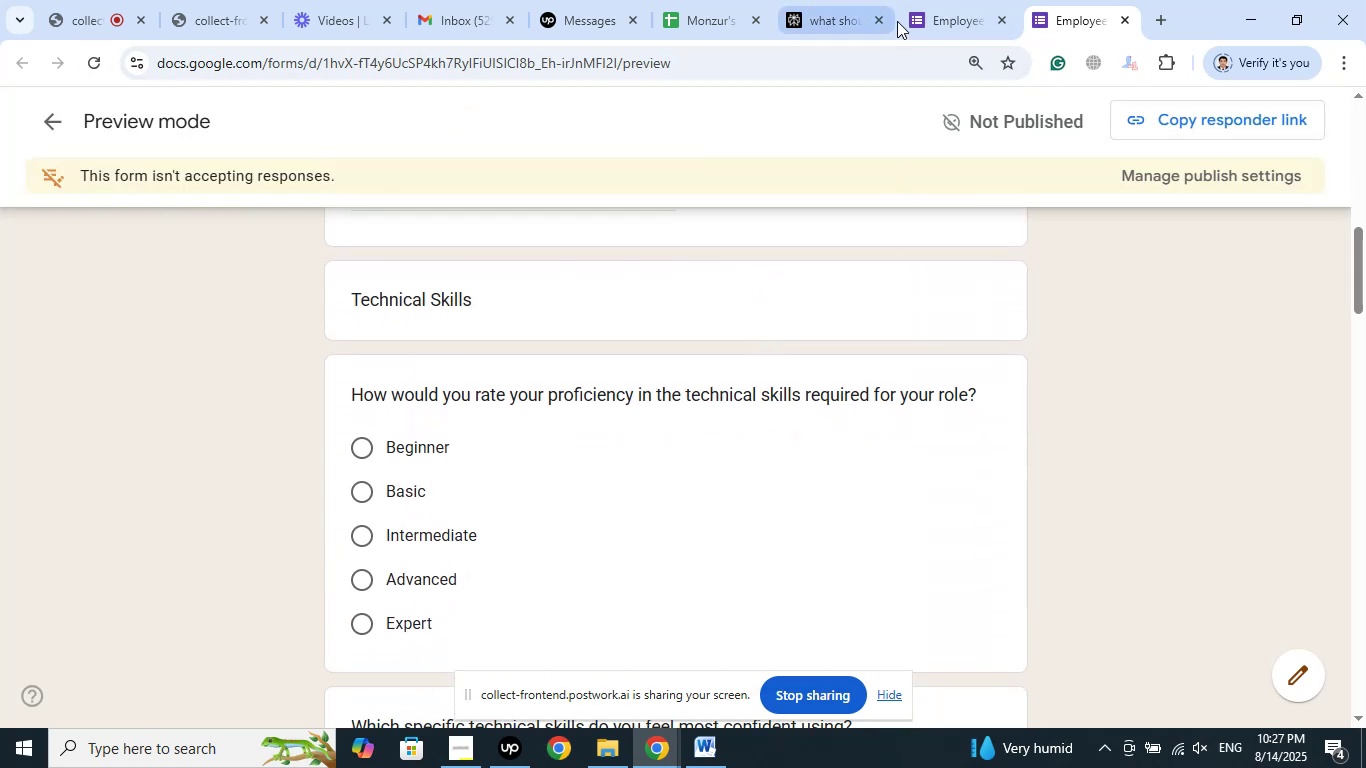 
left_click([848, 0])
 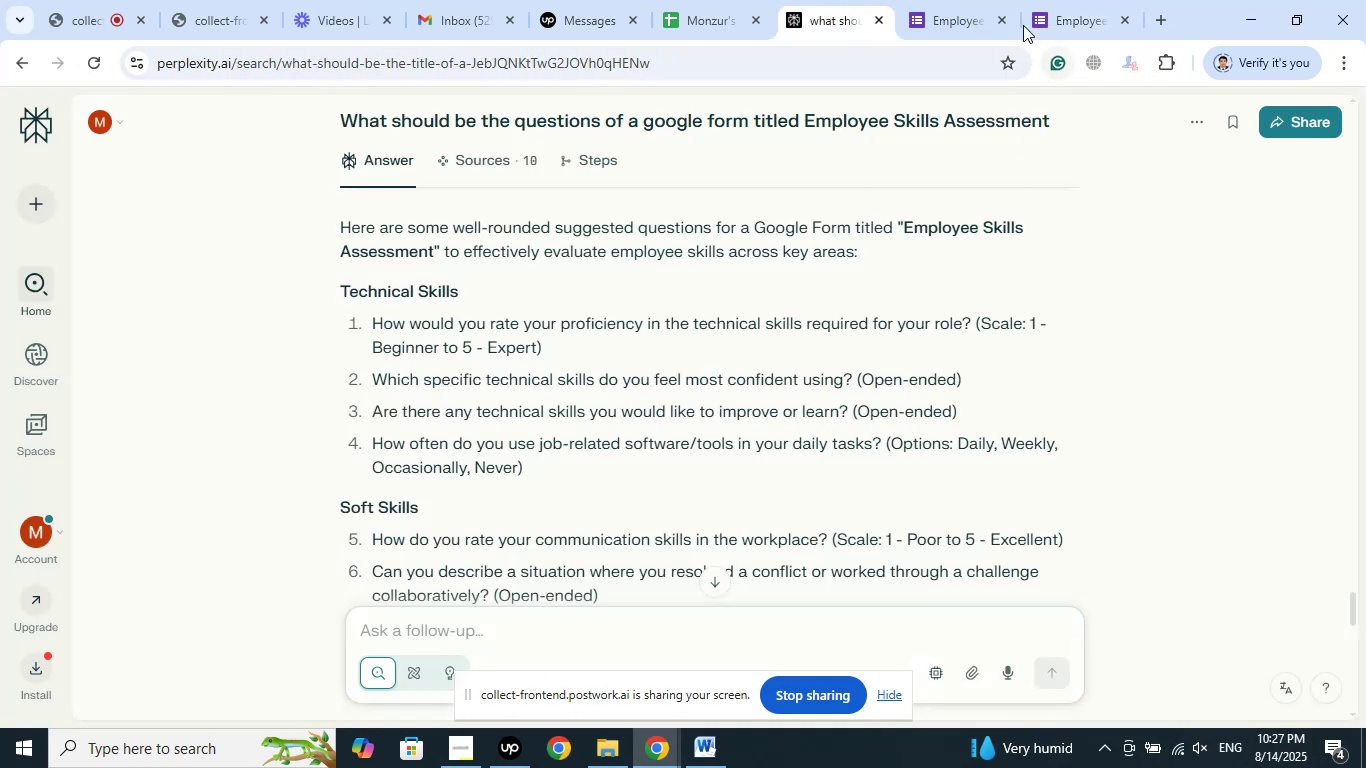 
left_click([1046, 0])
 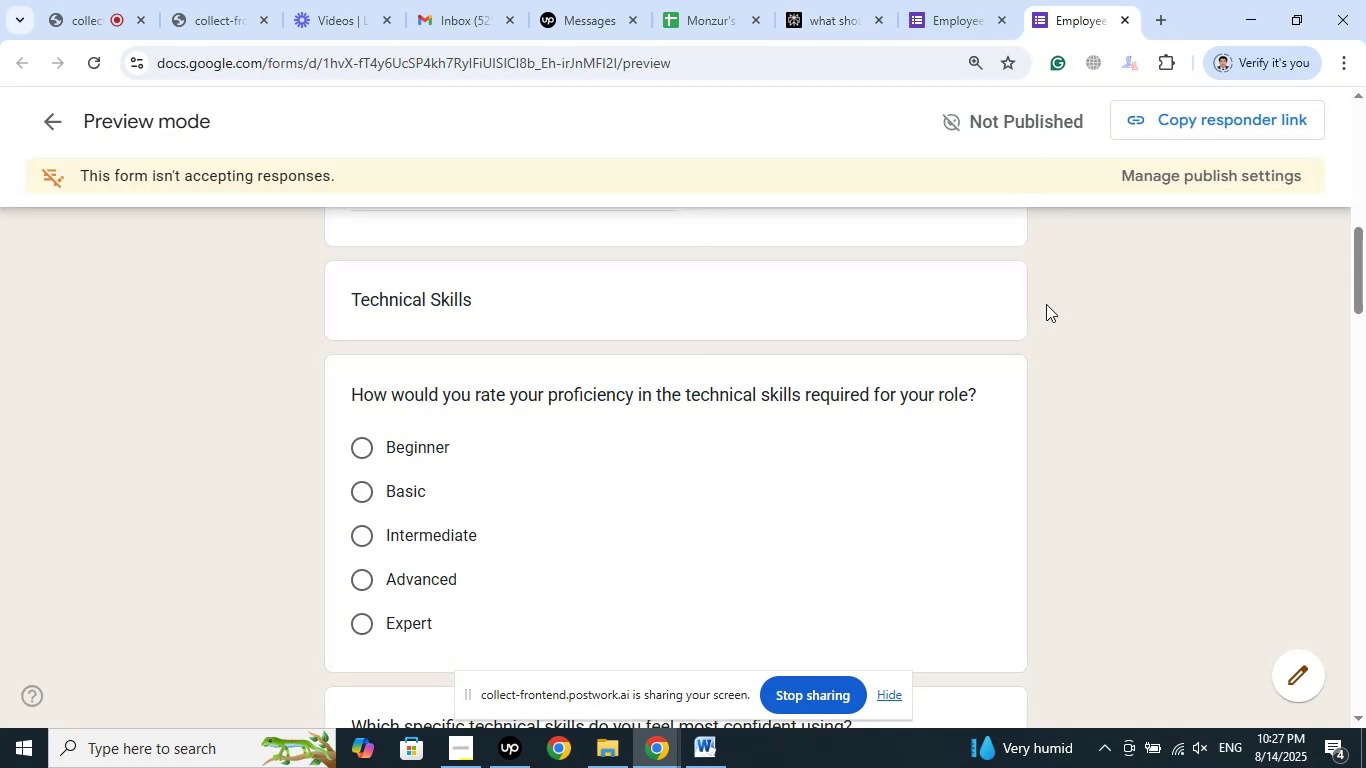 
scroll: coordinate [1060, 302], scroll_direction: down, amount: 4.0
 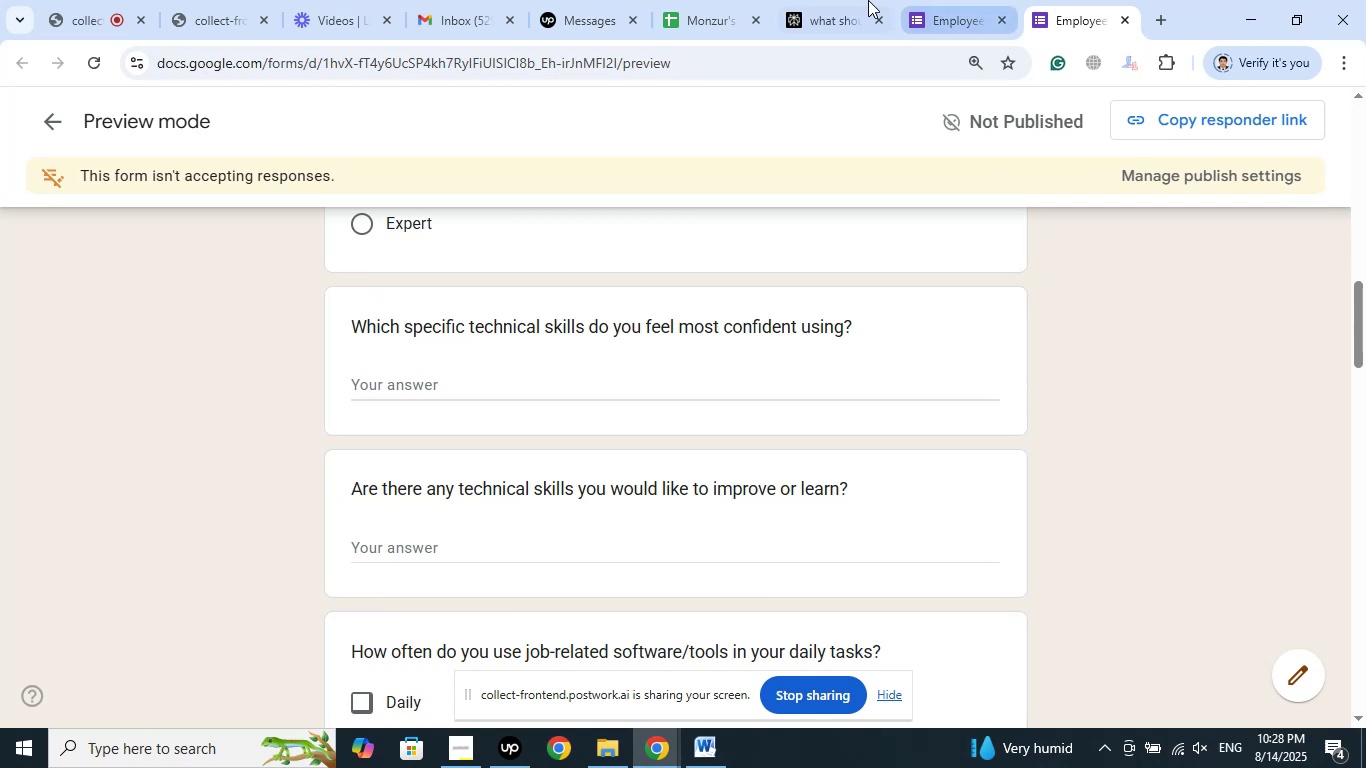 
left_click([858, 0])
 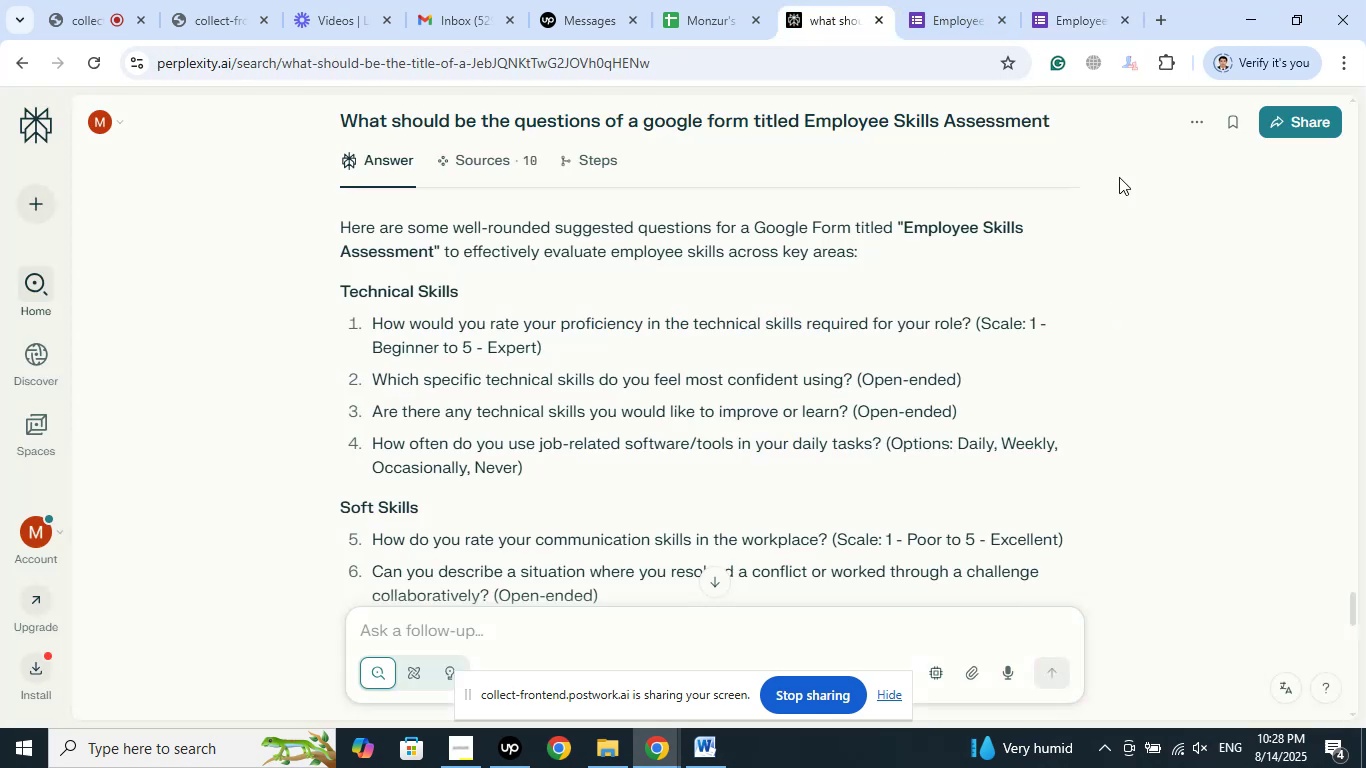 
left_click([1072, 1])
 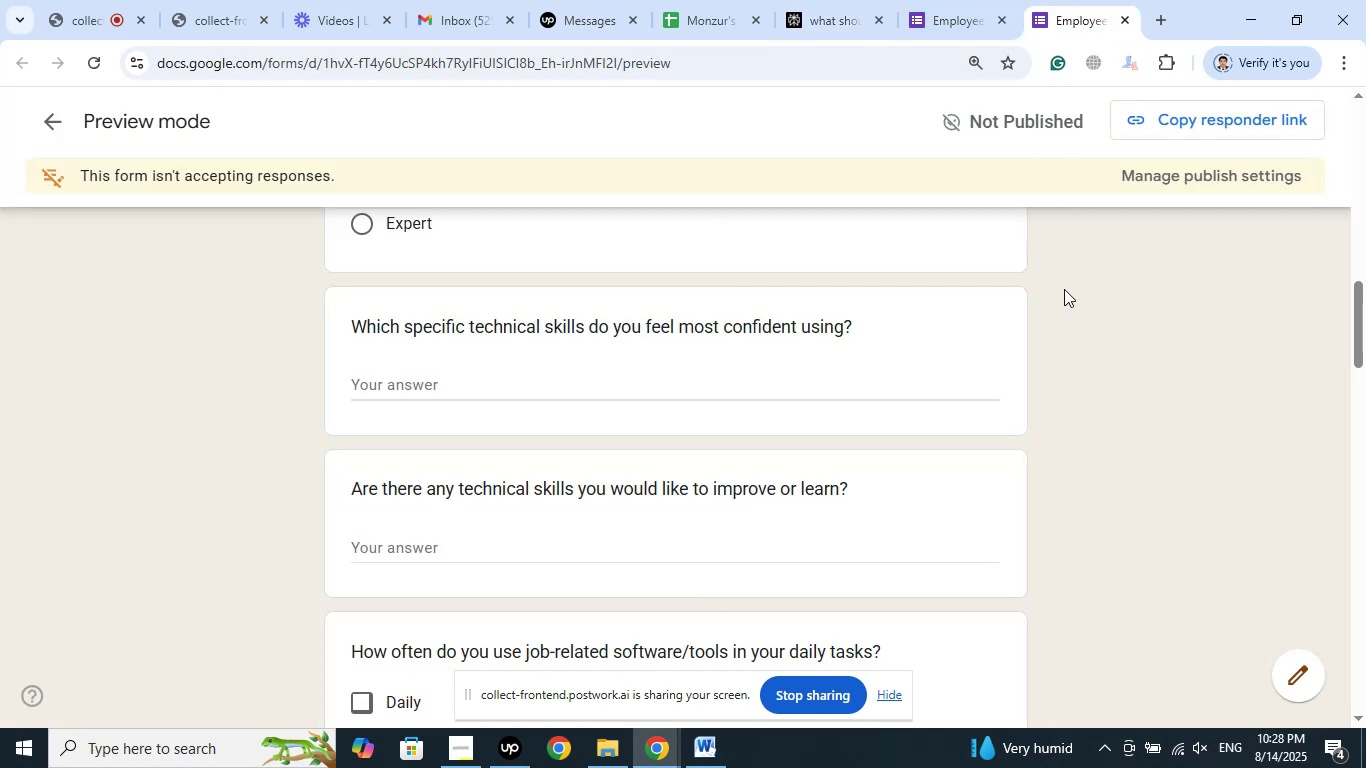 
scroll: coordinate [1064, 289], scroll_direction: down, amount: 1.0
 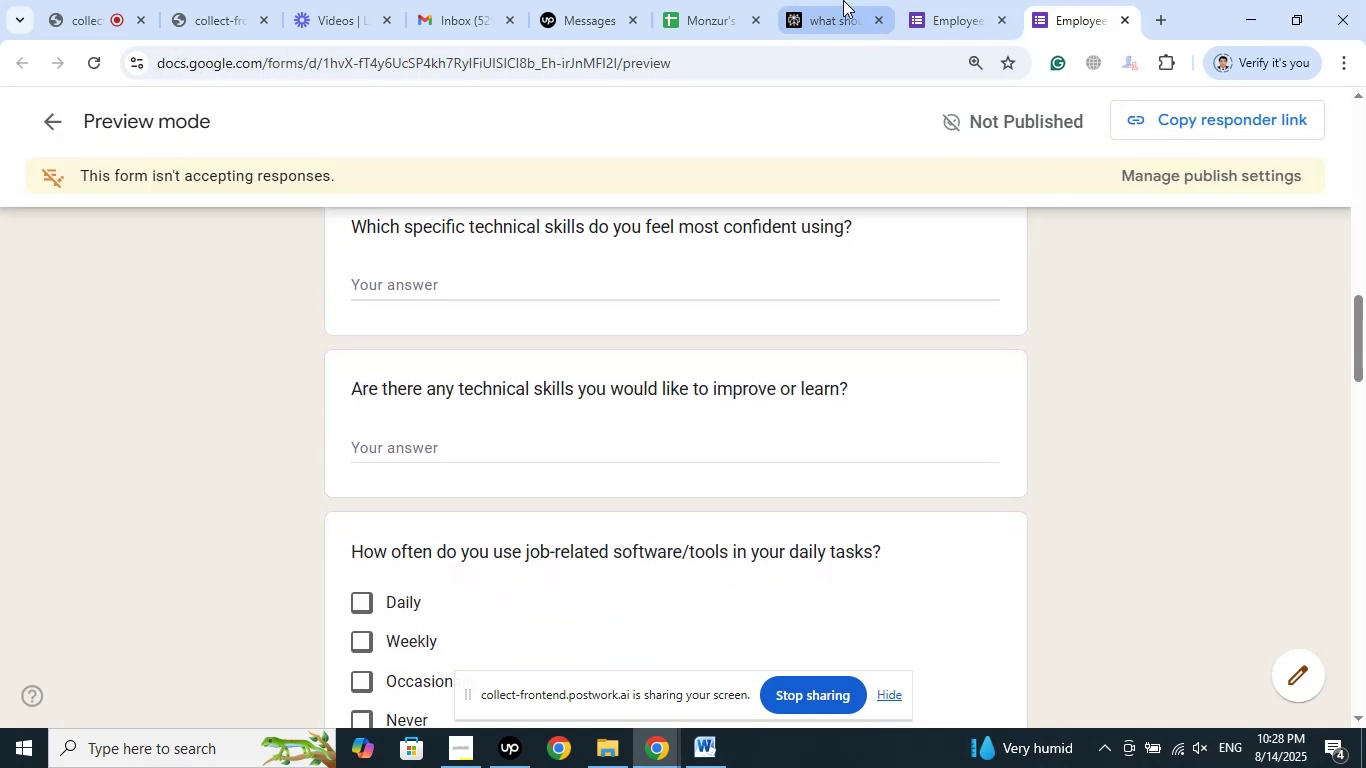 
left_click([841, 0])
 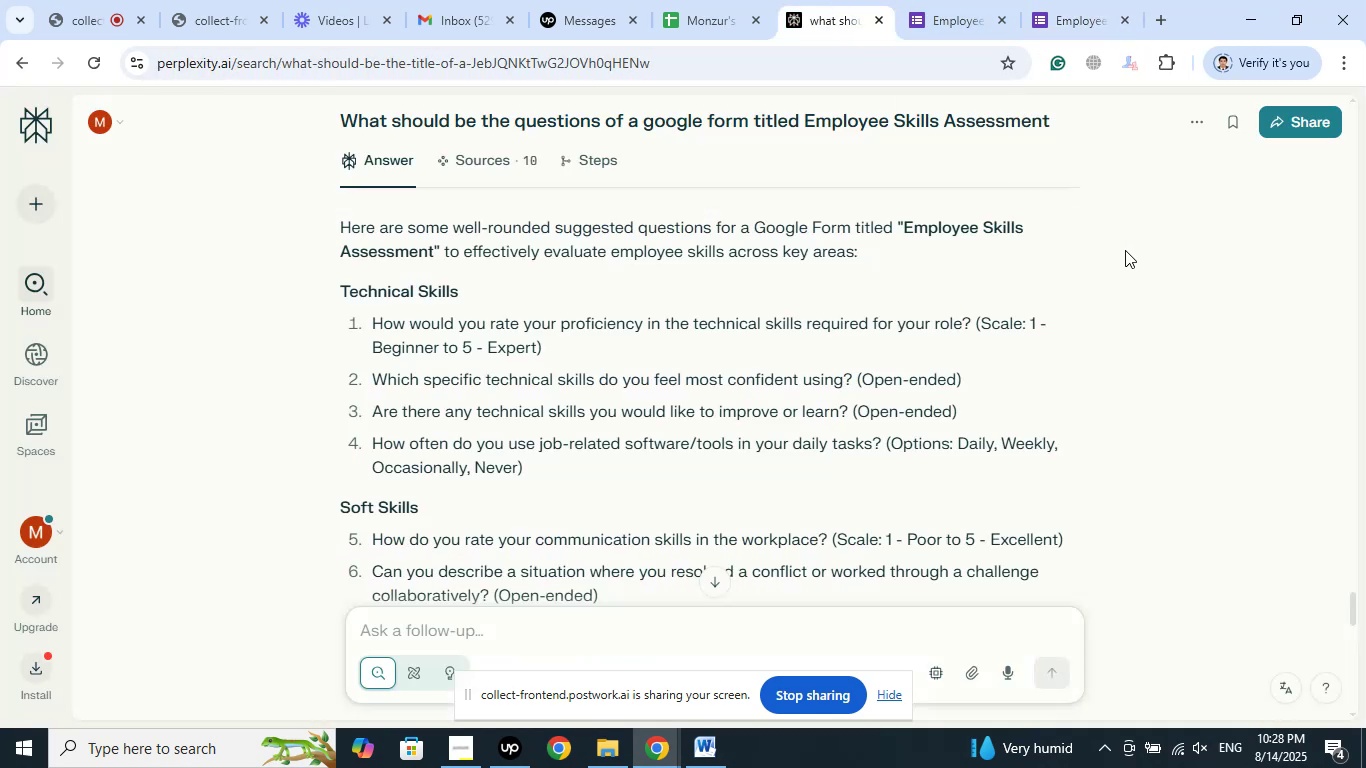 
left_click([1077, 0])
 